 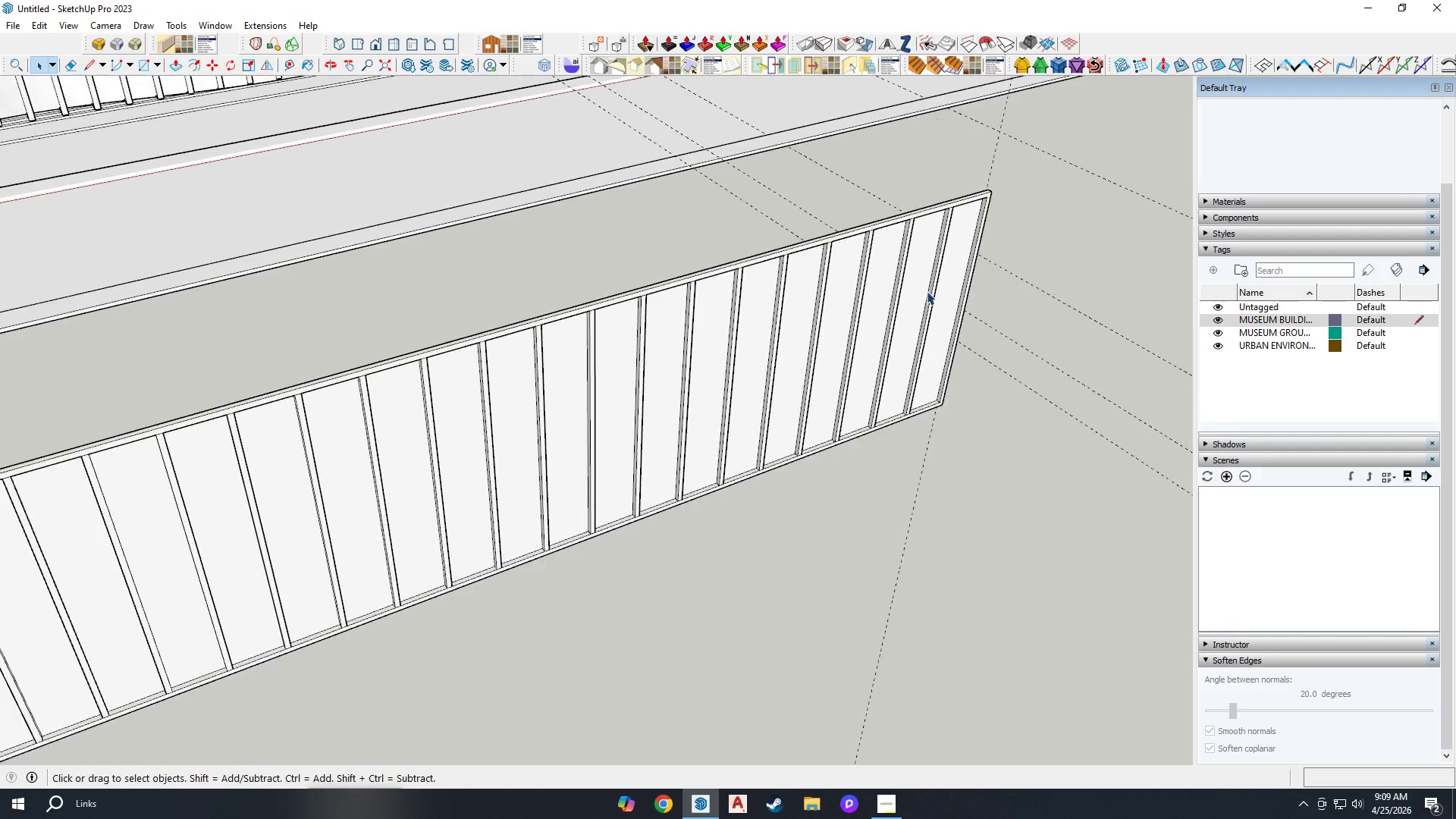 
key(Space)
 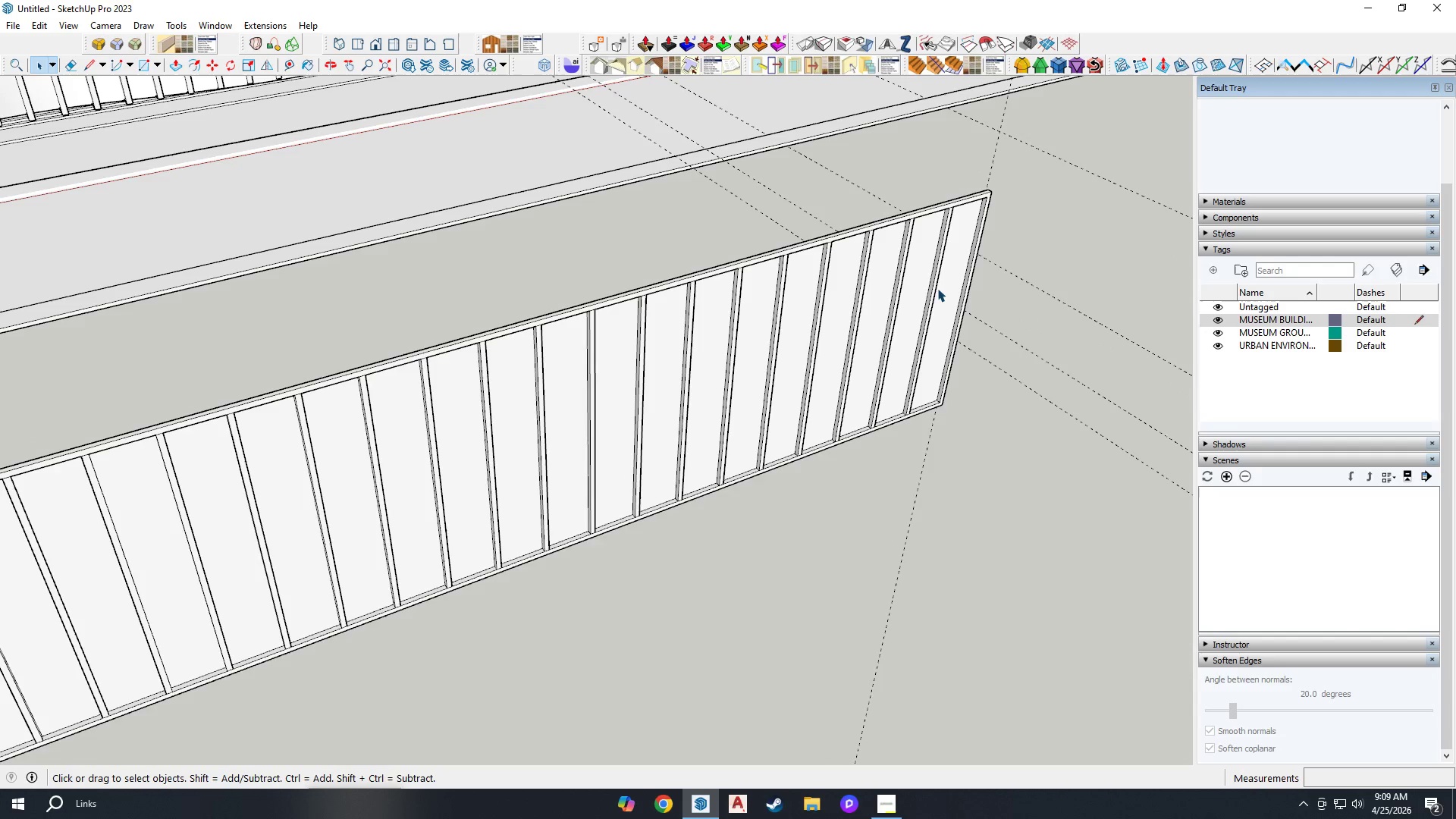 
scroll: coordinate [926, 292], scroll_direction: up, amount: 4.0
 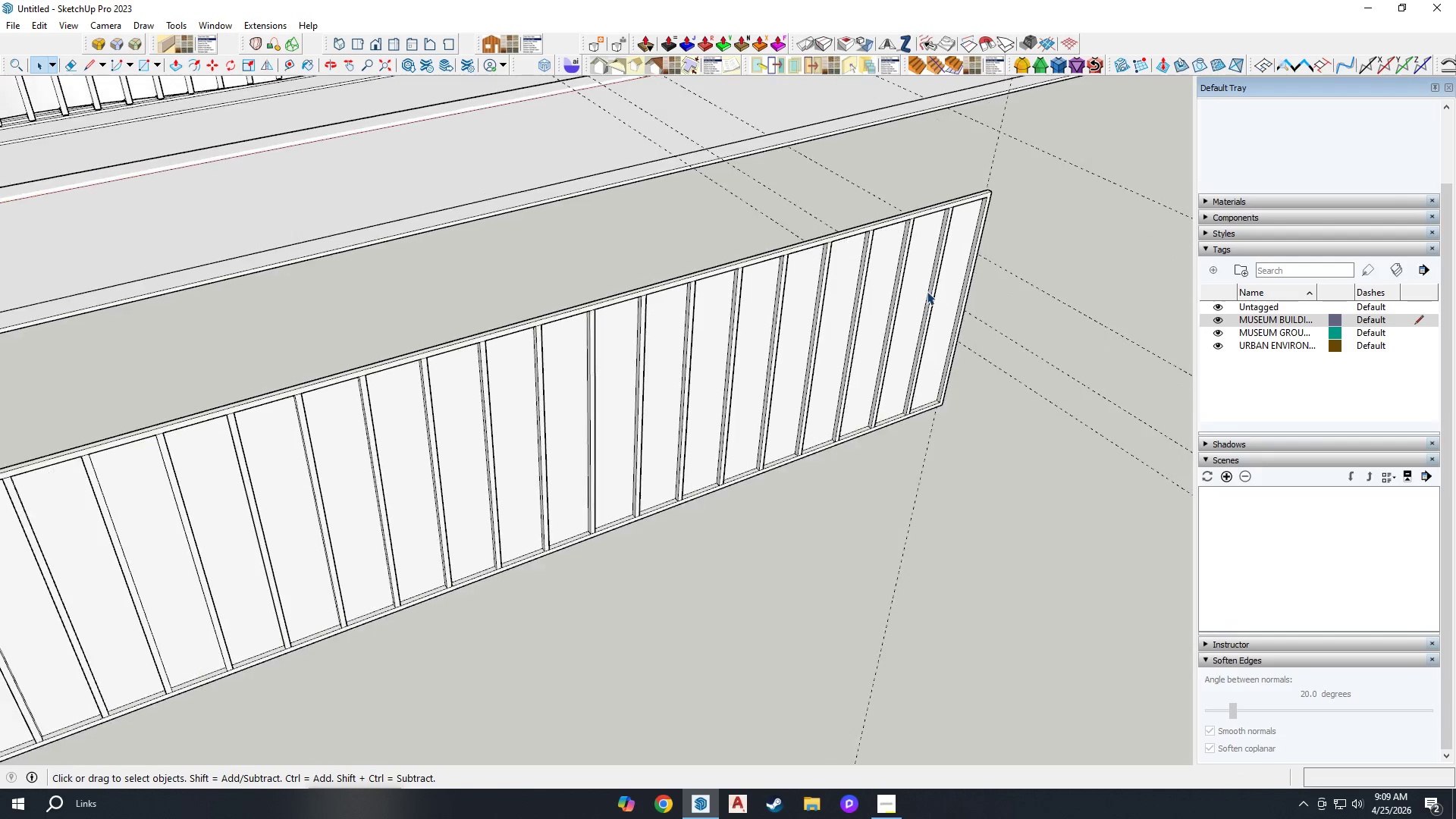 
left_click([938, 288])
 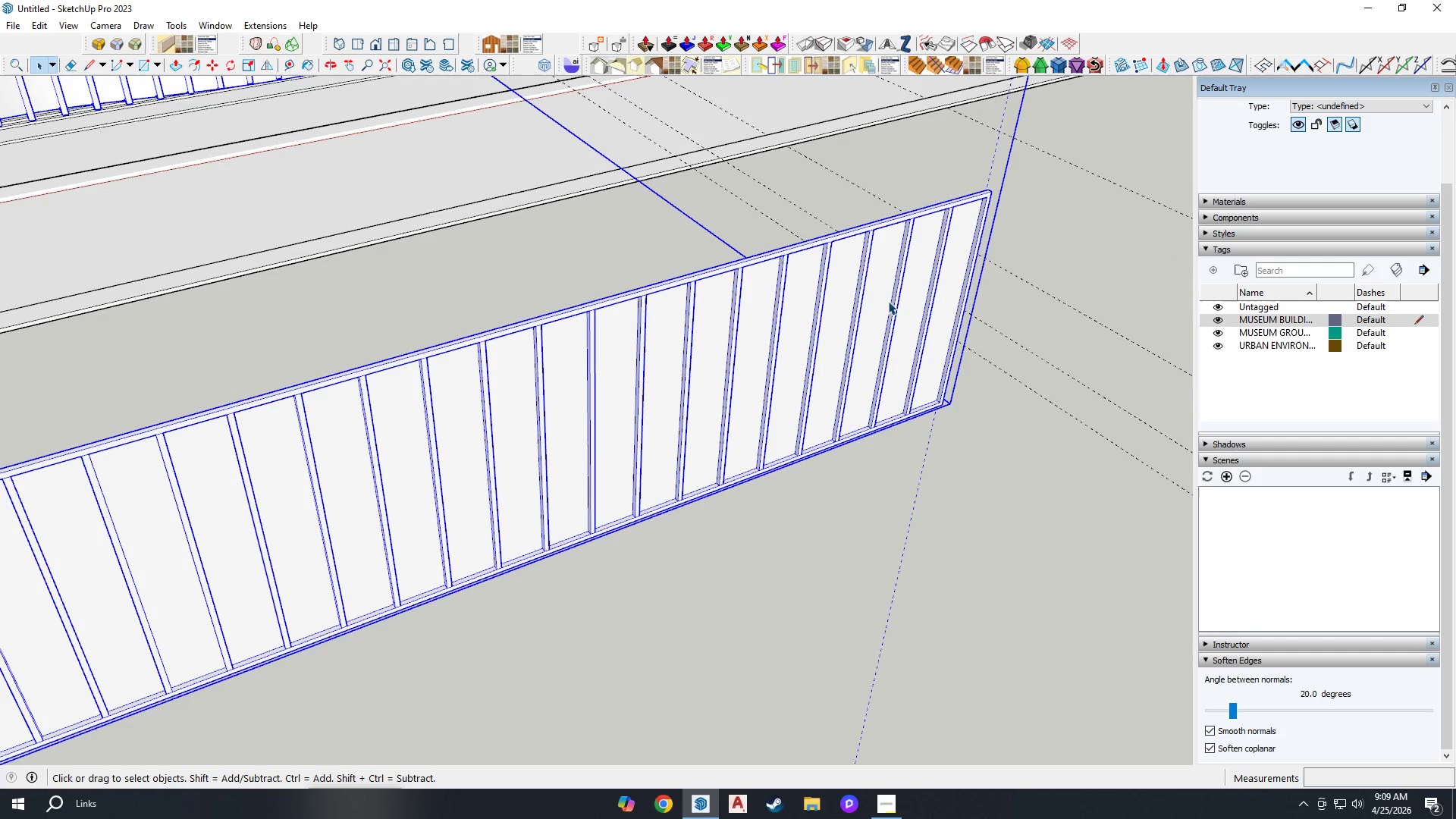 
left_click([655, 365])
 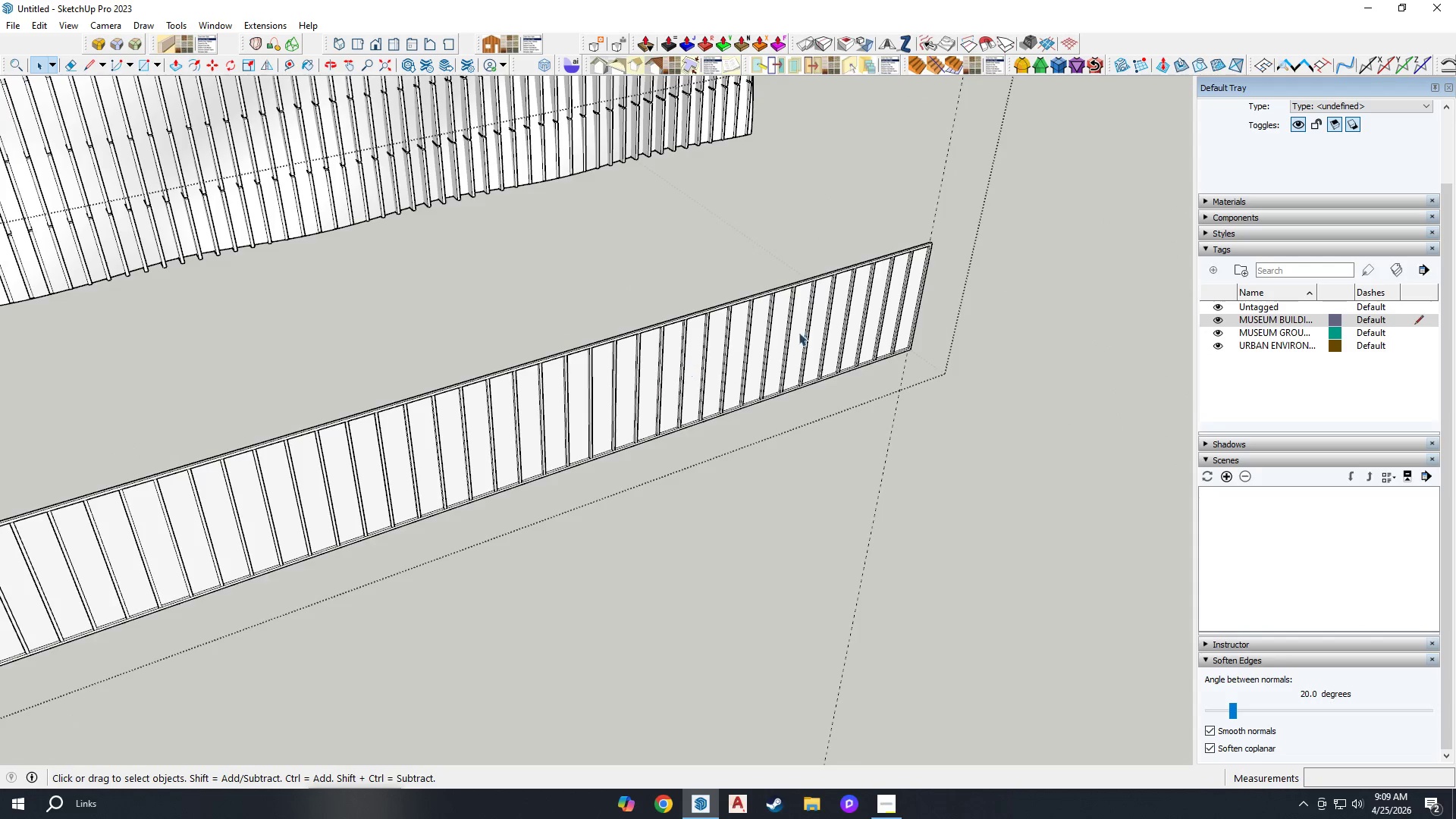 
scroll: coordinate [619, 372], scroll_direction: down, amount: 22.0
 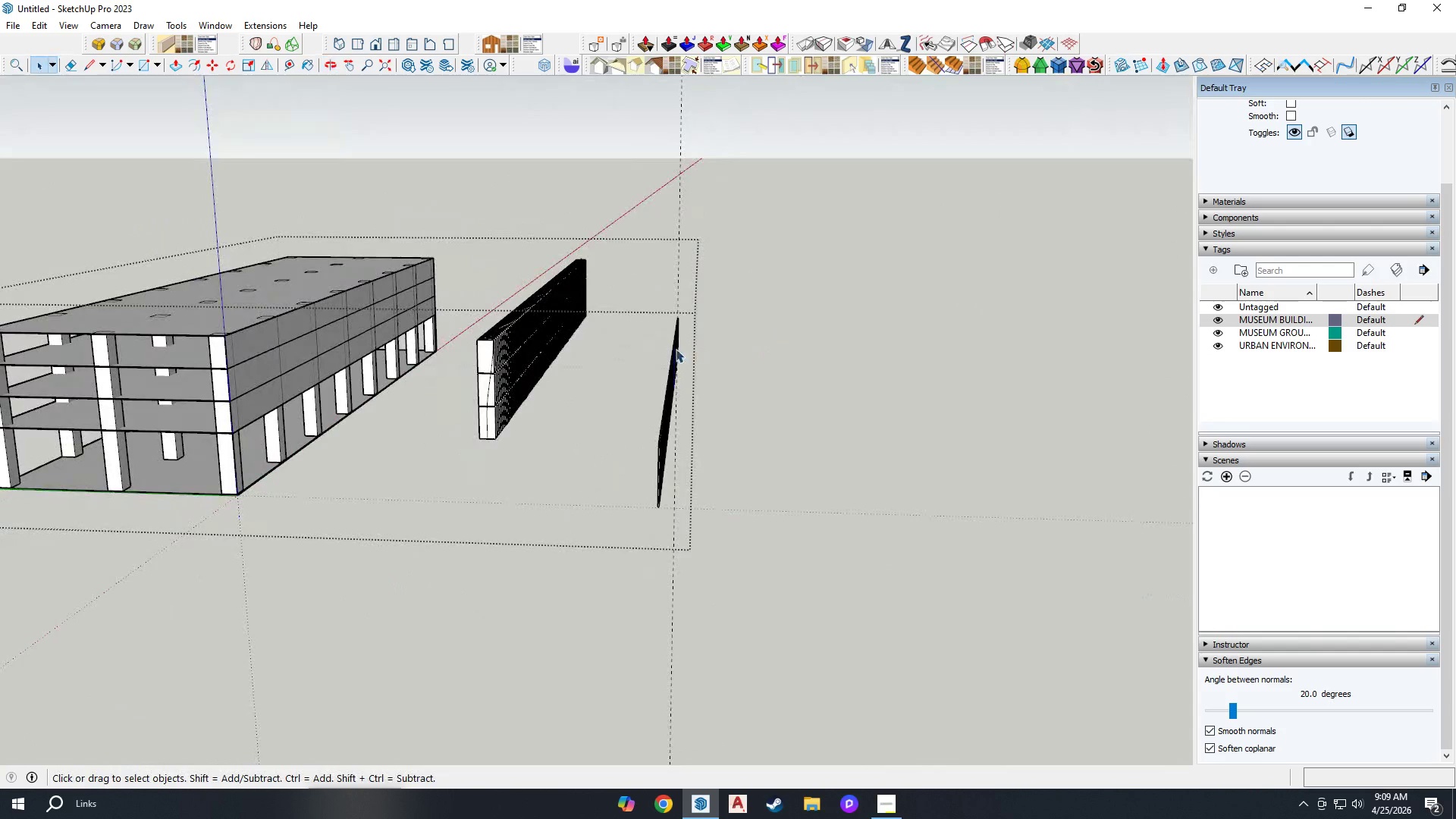 
left_click_drag(start_coordinate=[624, 295], to_coordinate=[810, 639])
 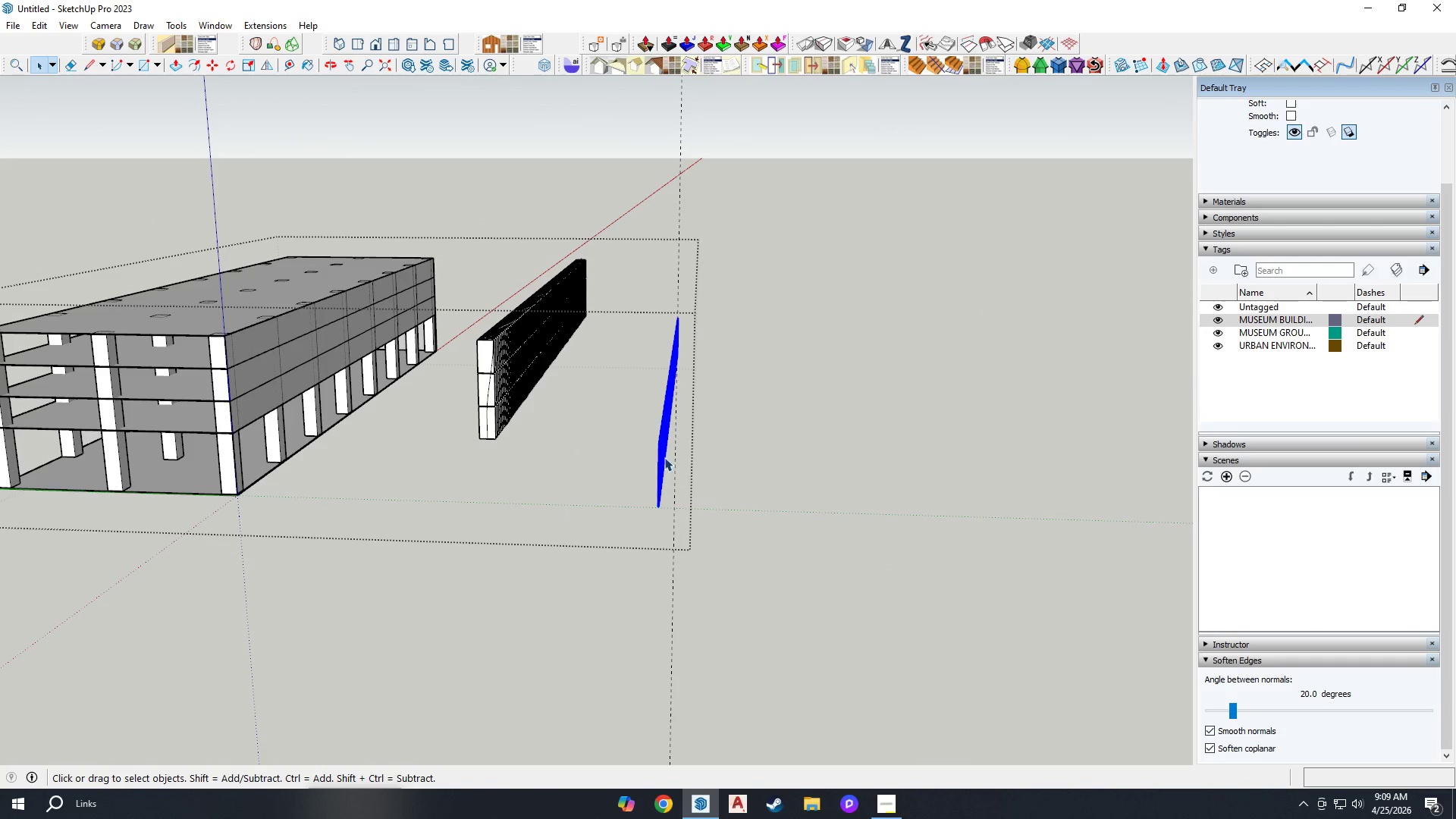 
scroll: coordinate [688, 448], scroll_direction: up, amount: 8.0
 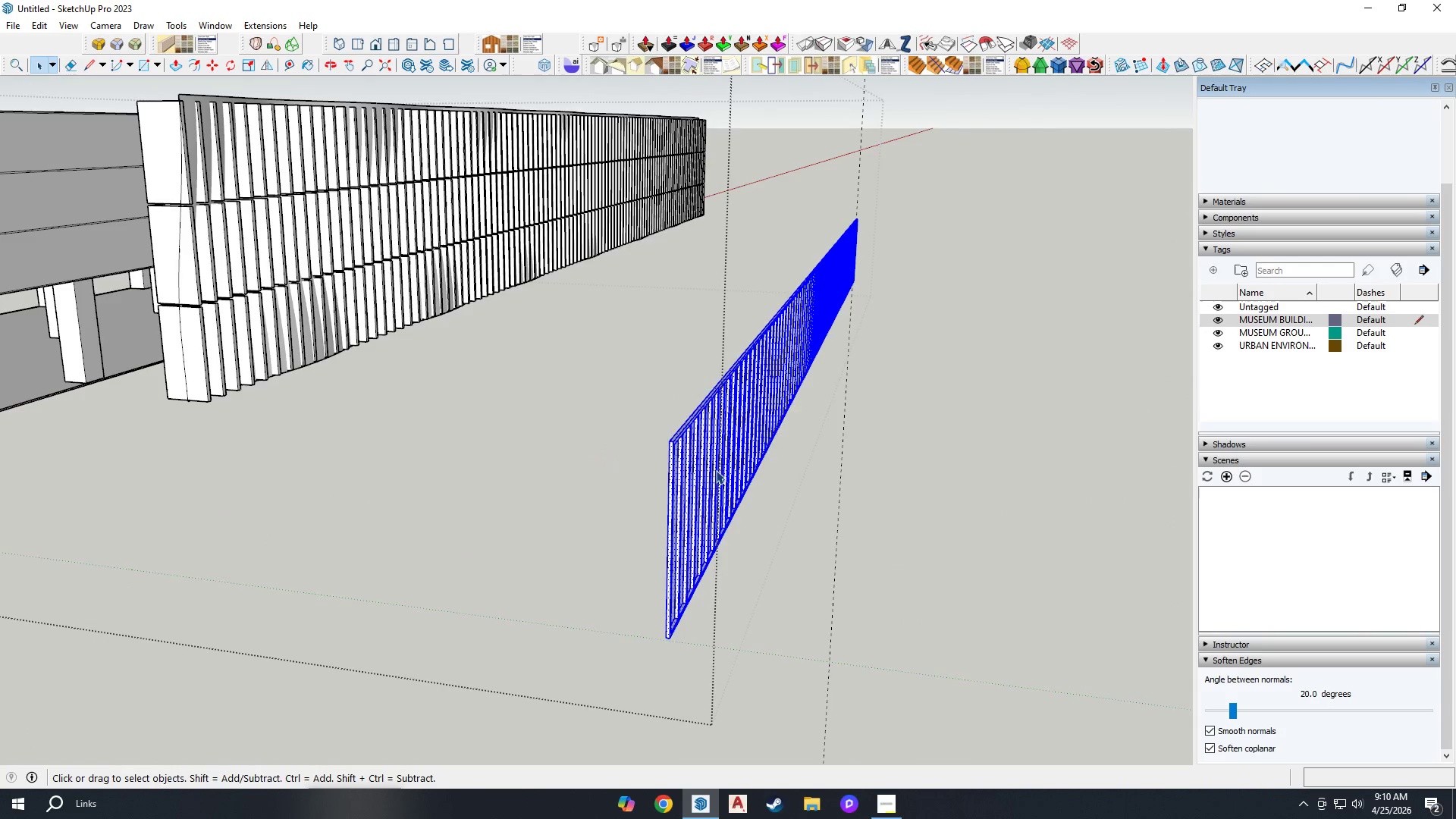 
right_click([726, 460])
 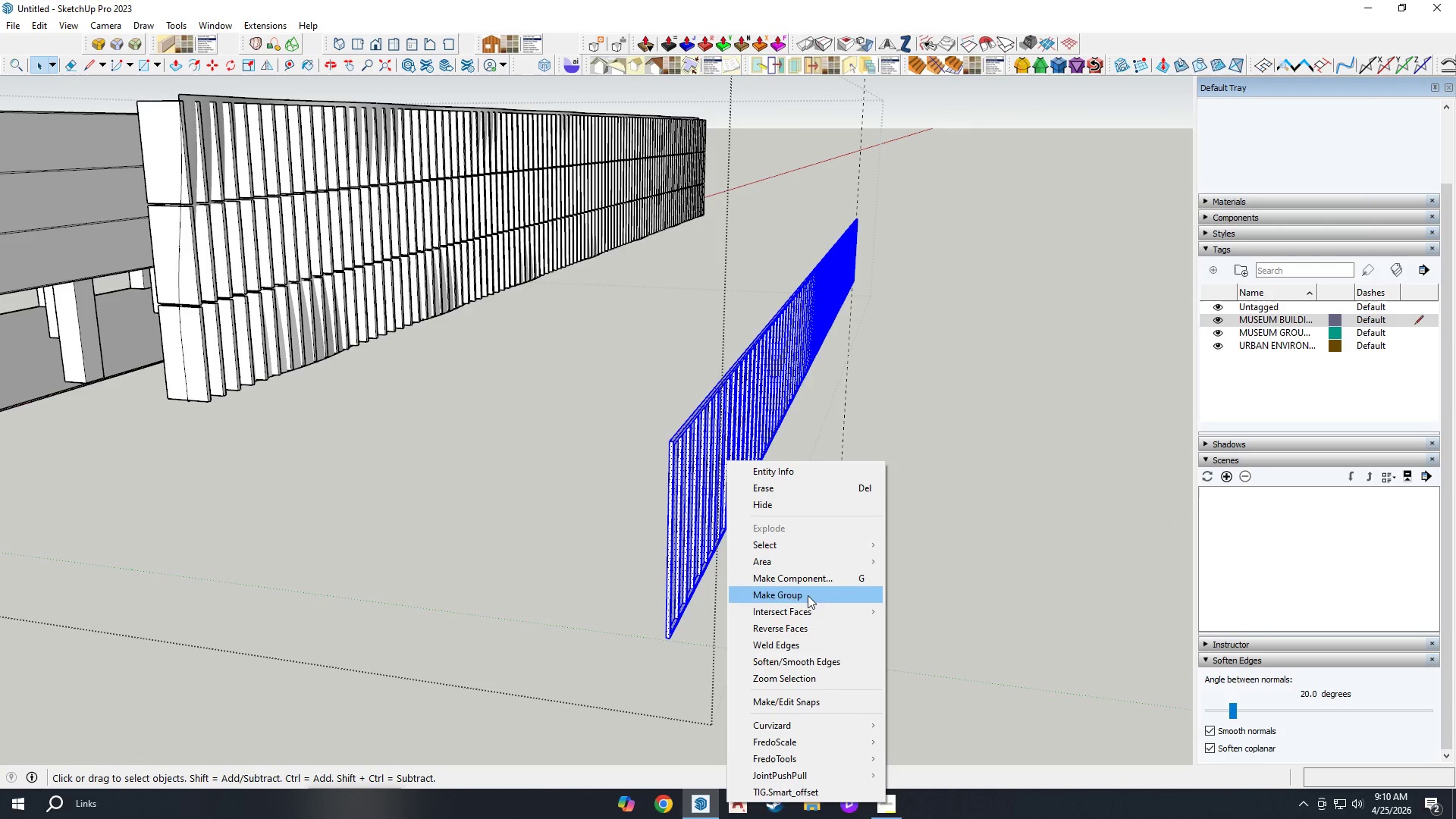 
left_click([802, 580])
 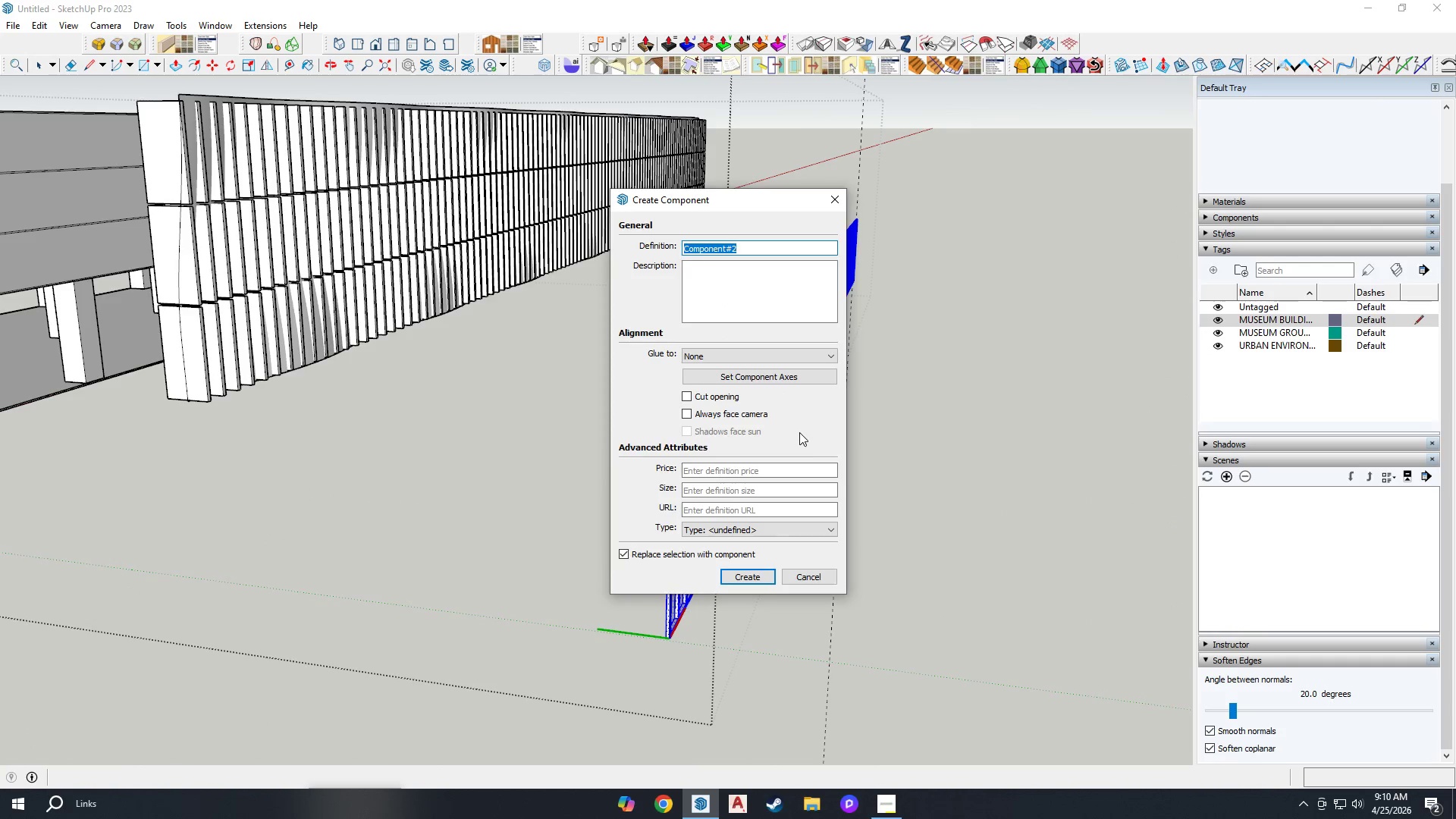 
type(GLASS FACADE )
key(Backspace)
type(1)
 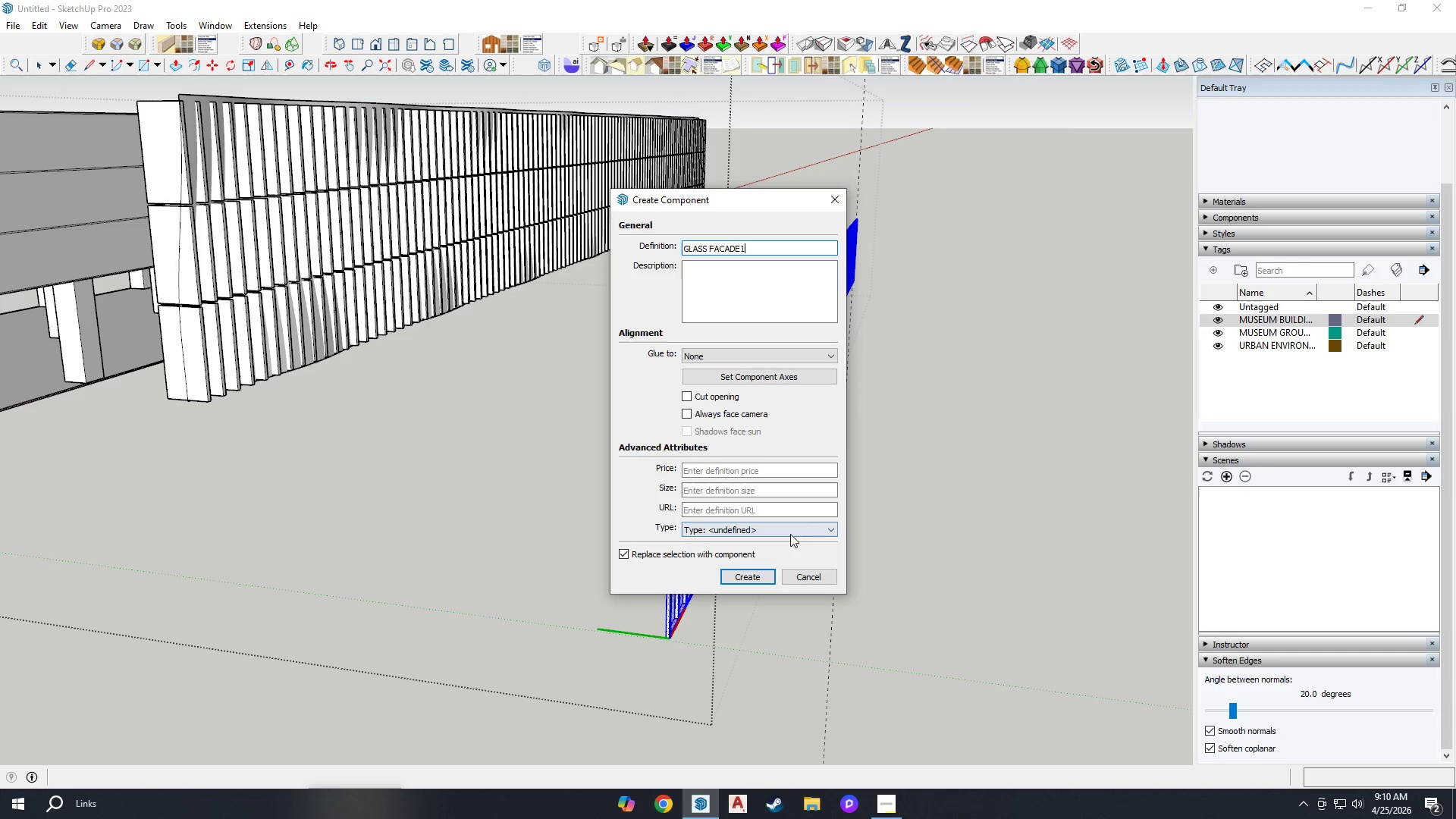 
left_click([757, 577])
 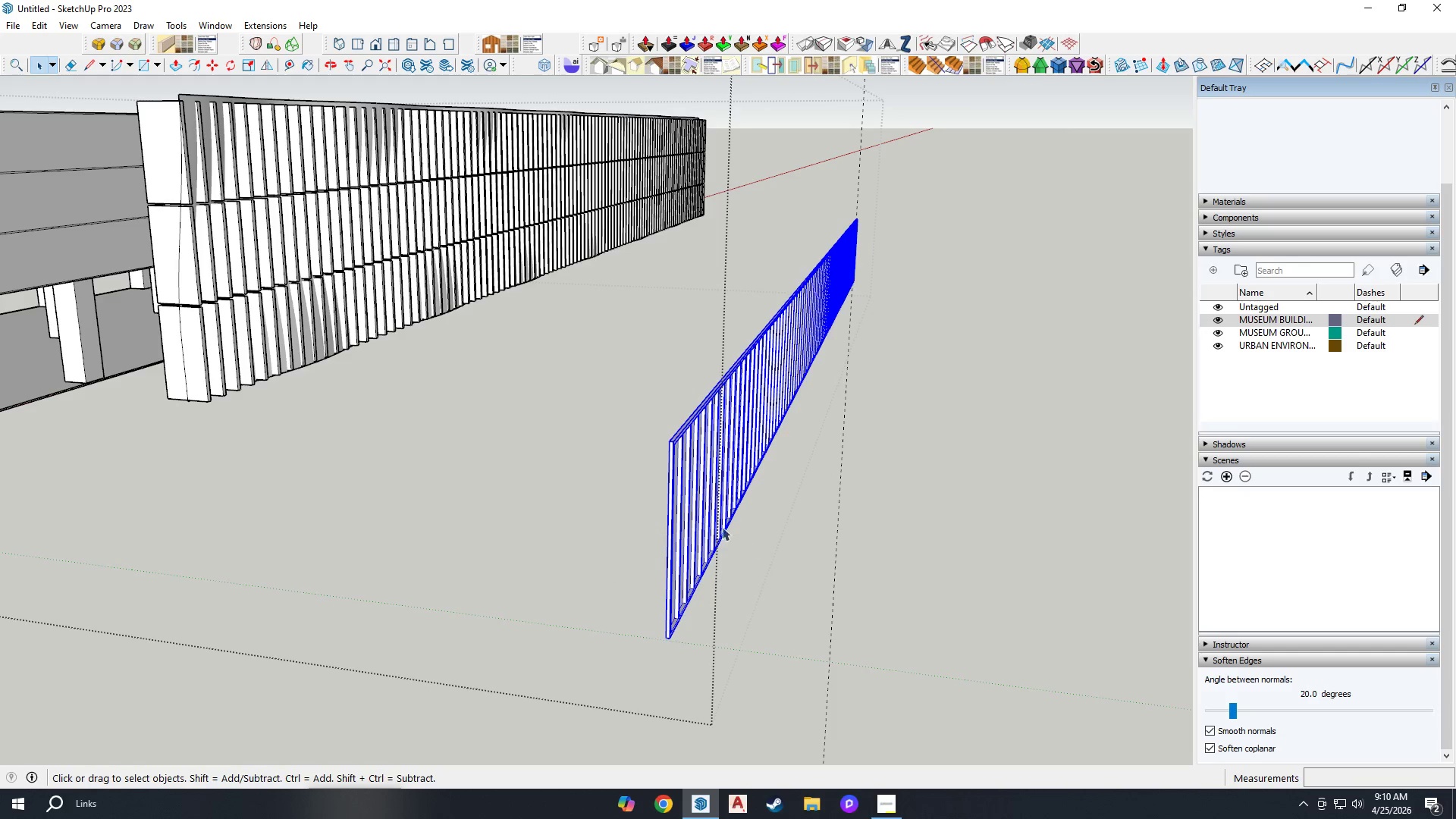 
scroll: coordinate [695, 515], scroll_direction: up, amount: 7.0
 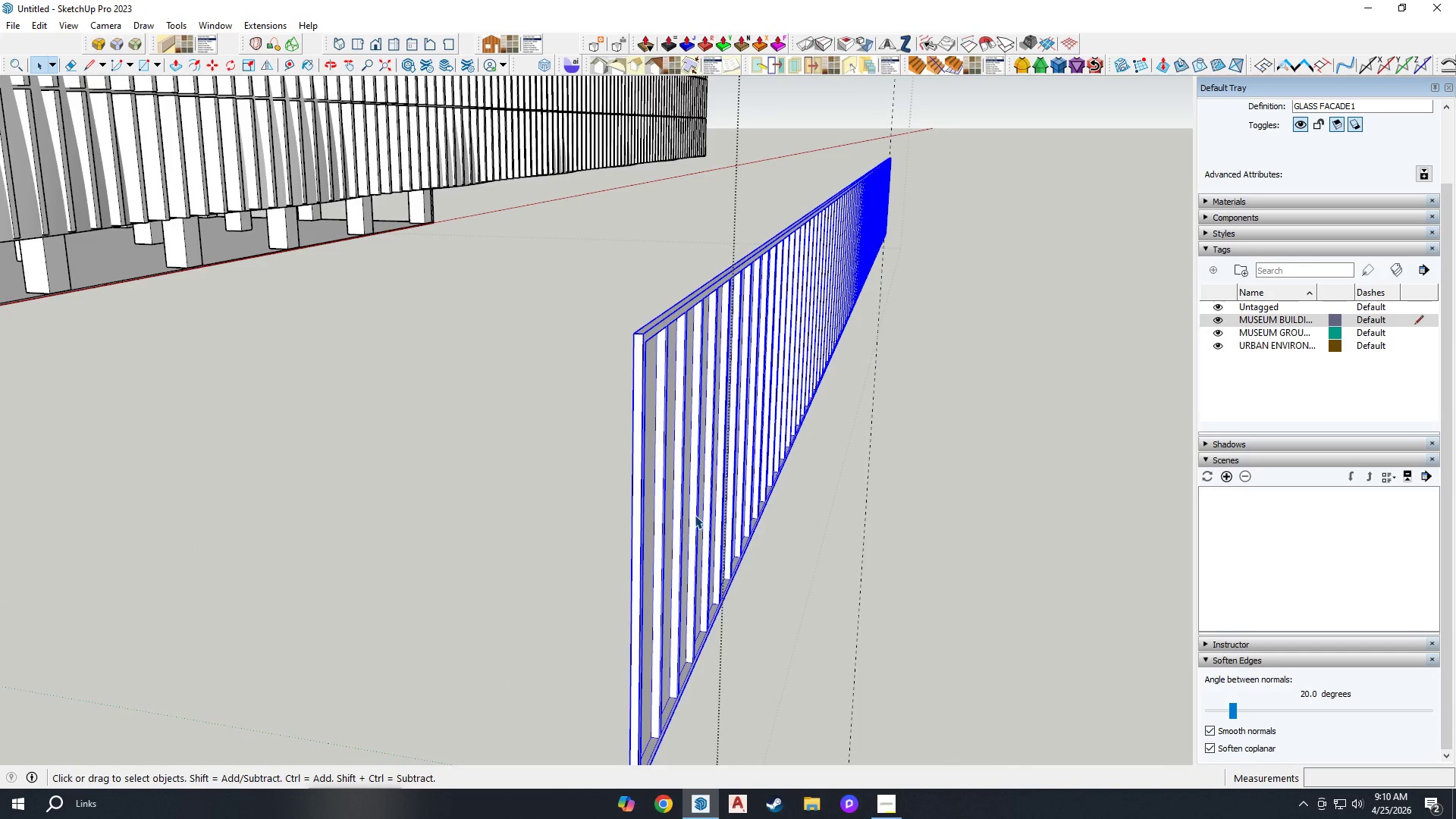 
wait(6.37)
 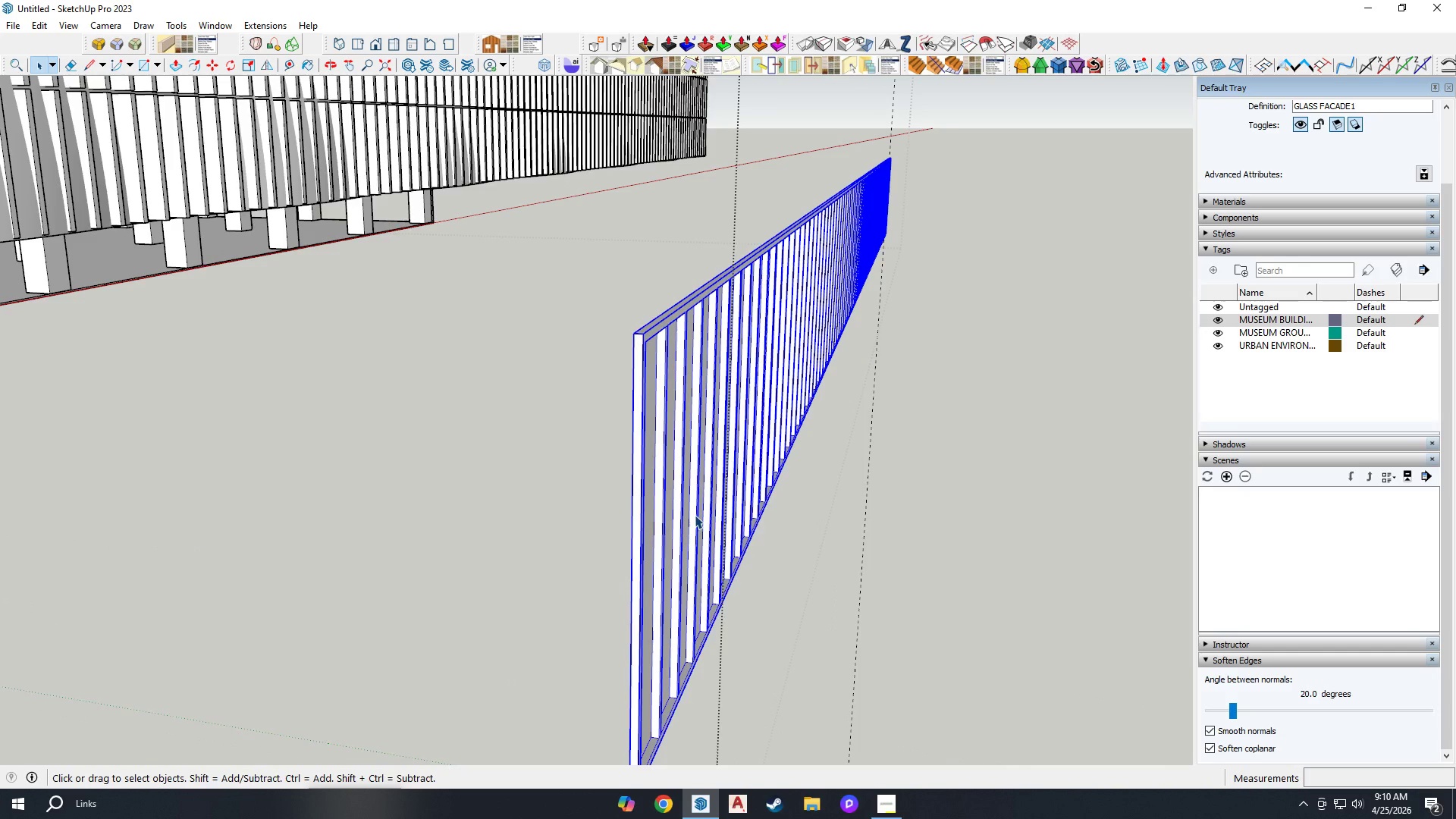 
scroll: coordinate [733, 504], scroll_direction: up, amount: 1.0
 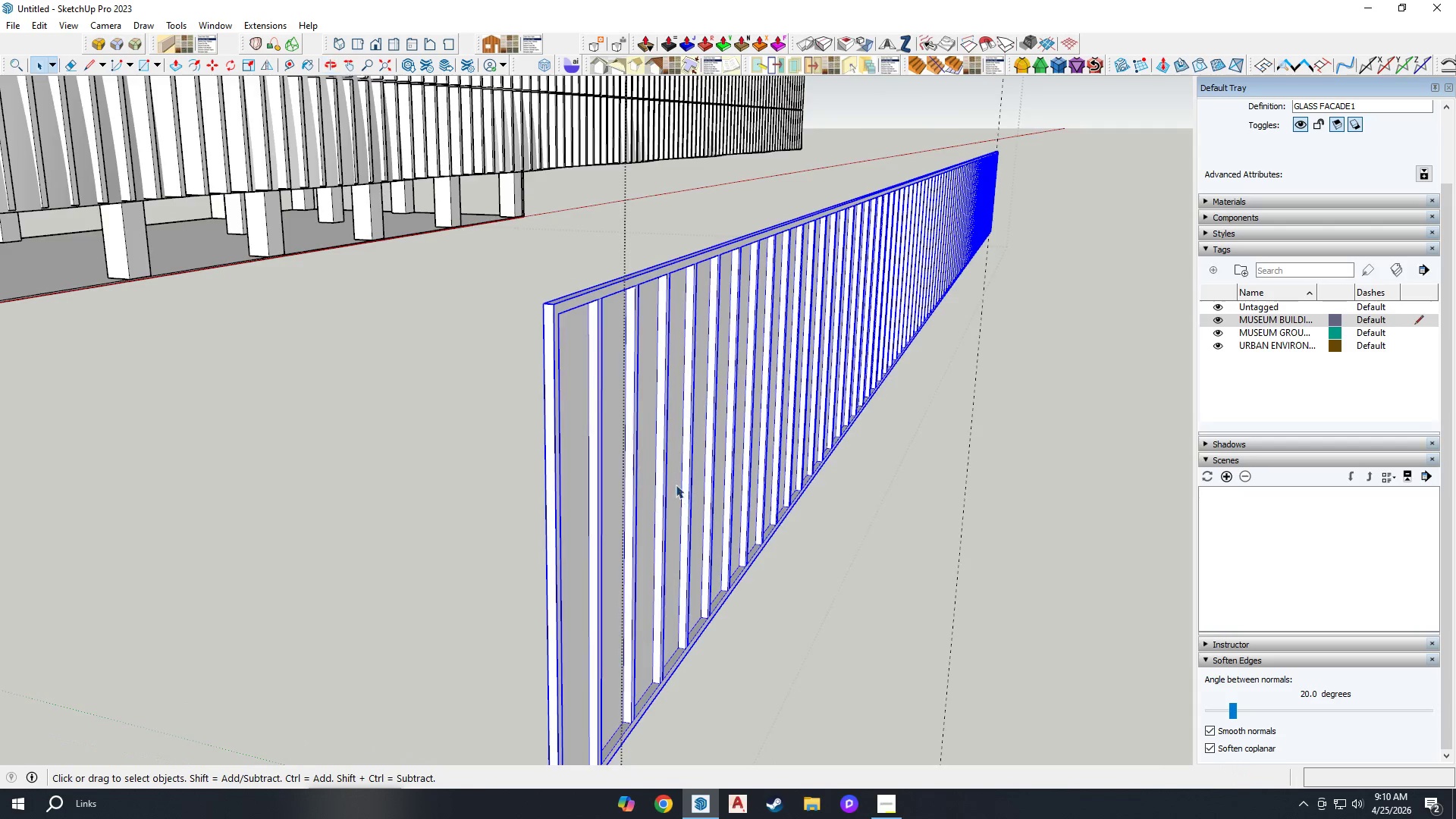 
double_click([664, 485])
 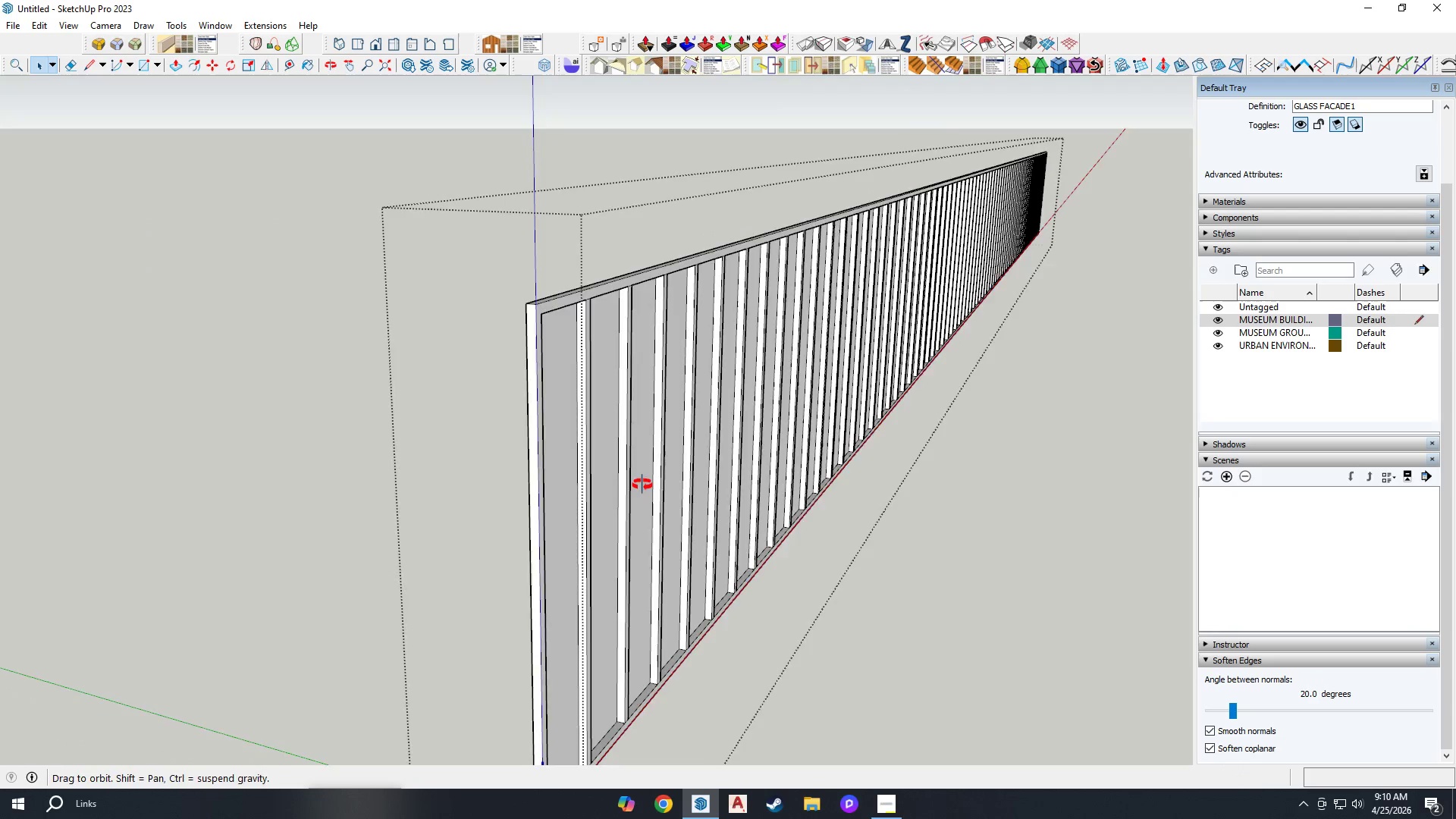 
left_click([521, 502])
 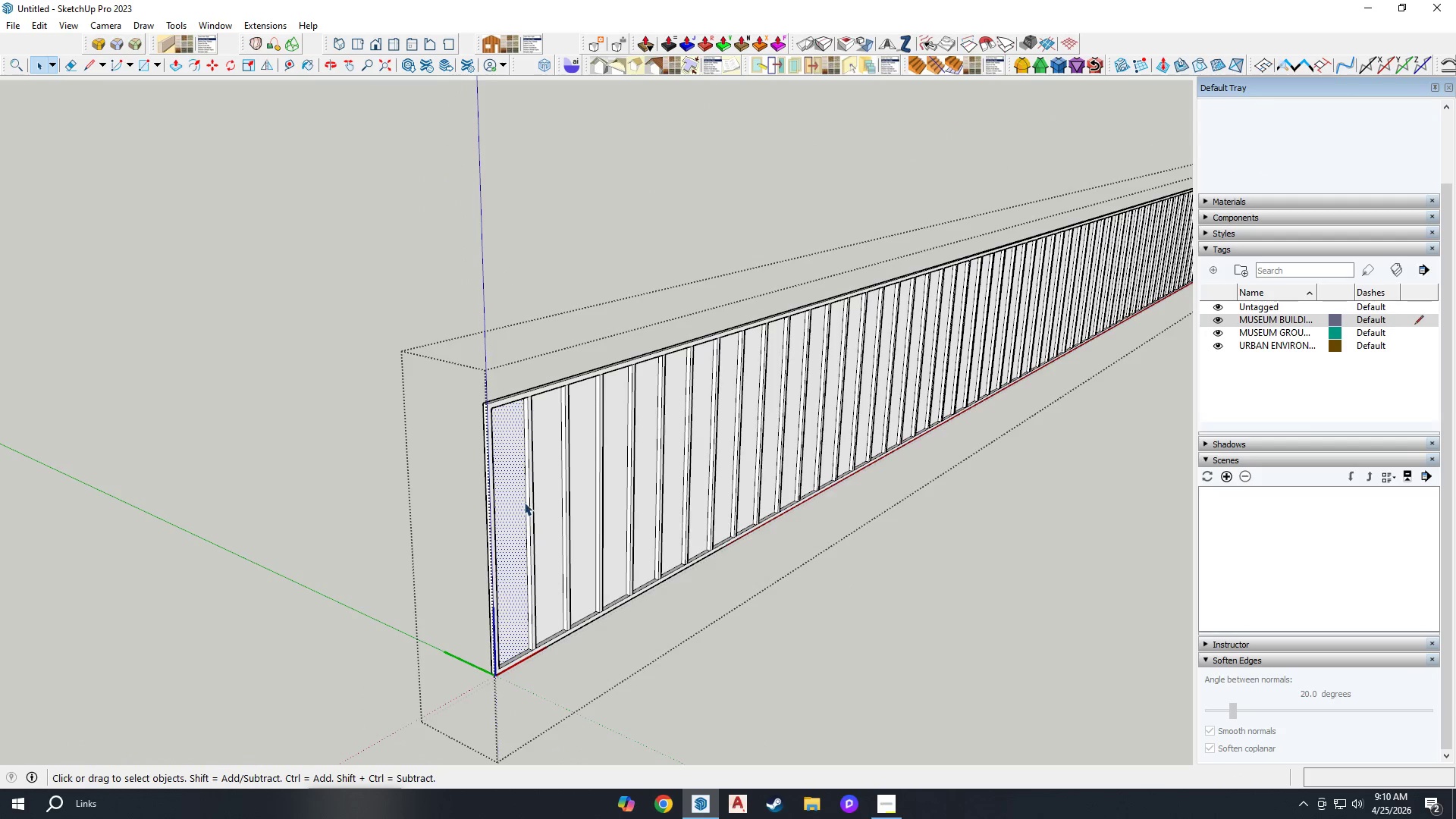 
scroll: coordinate [553, 497], scroll_direction: down, amount: 6.0
 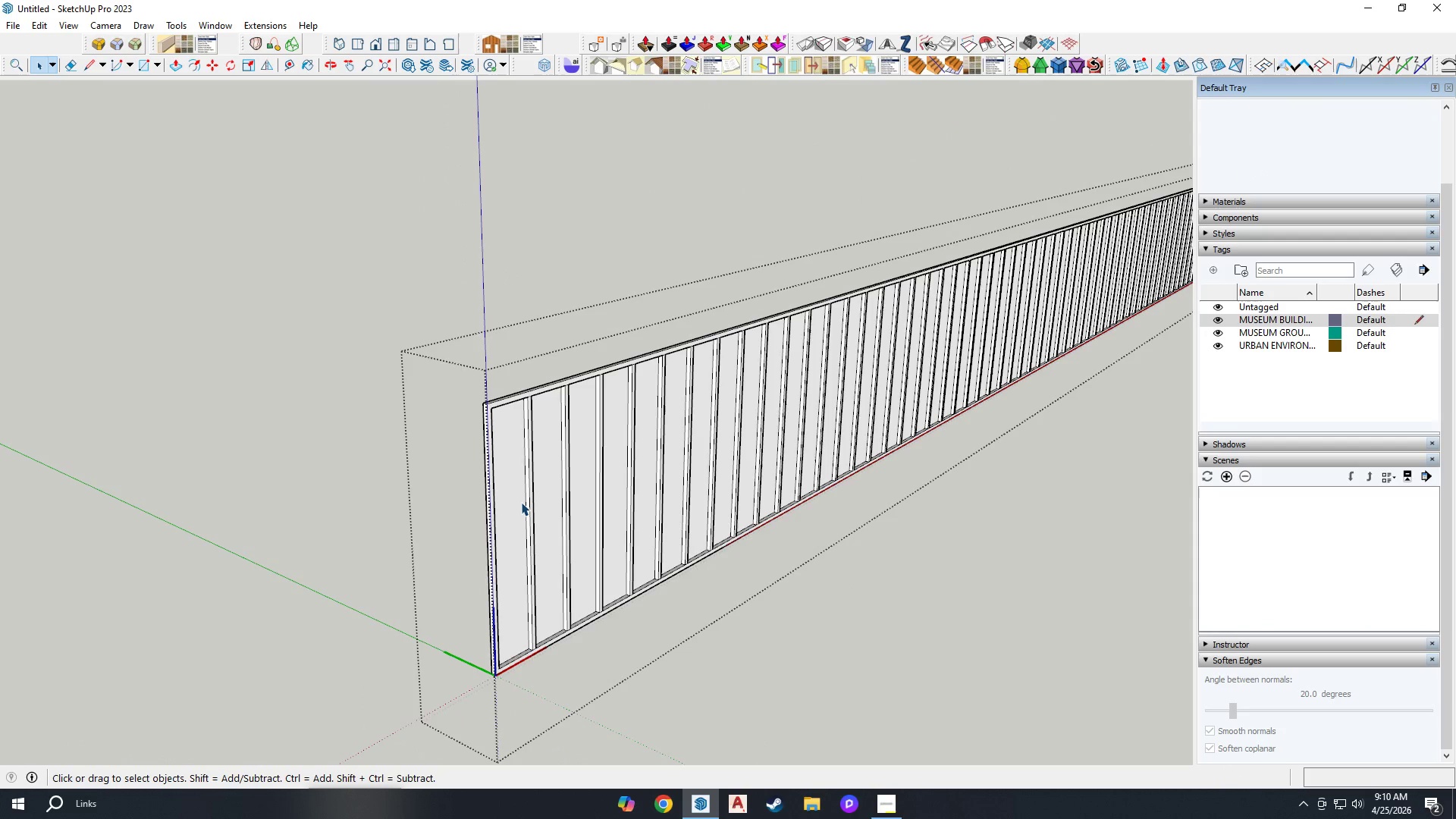 
scroll: coordinate [525, 502], scroll_direction: up, amount: 3.0
 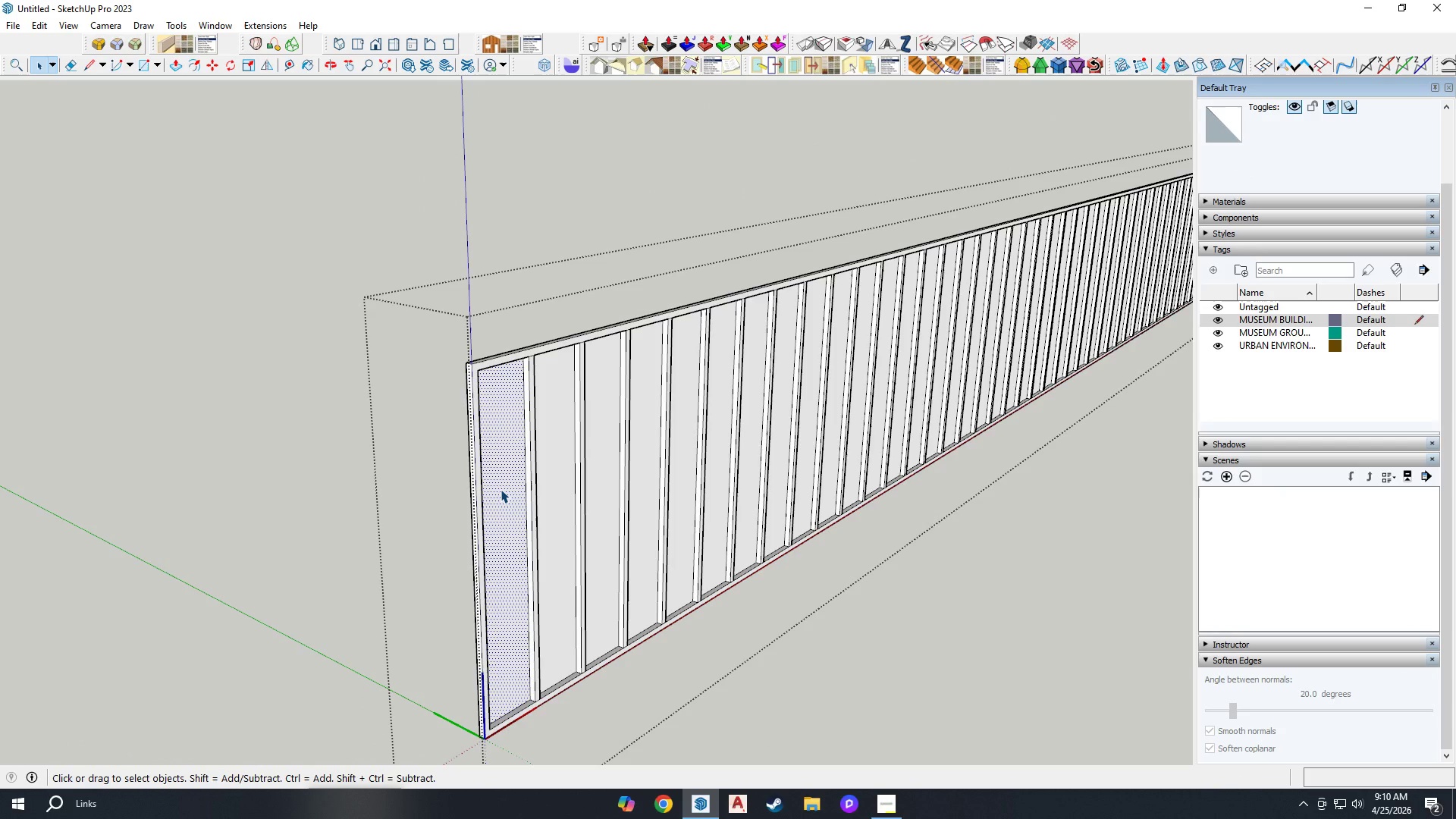 
left_click([526, 467])
 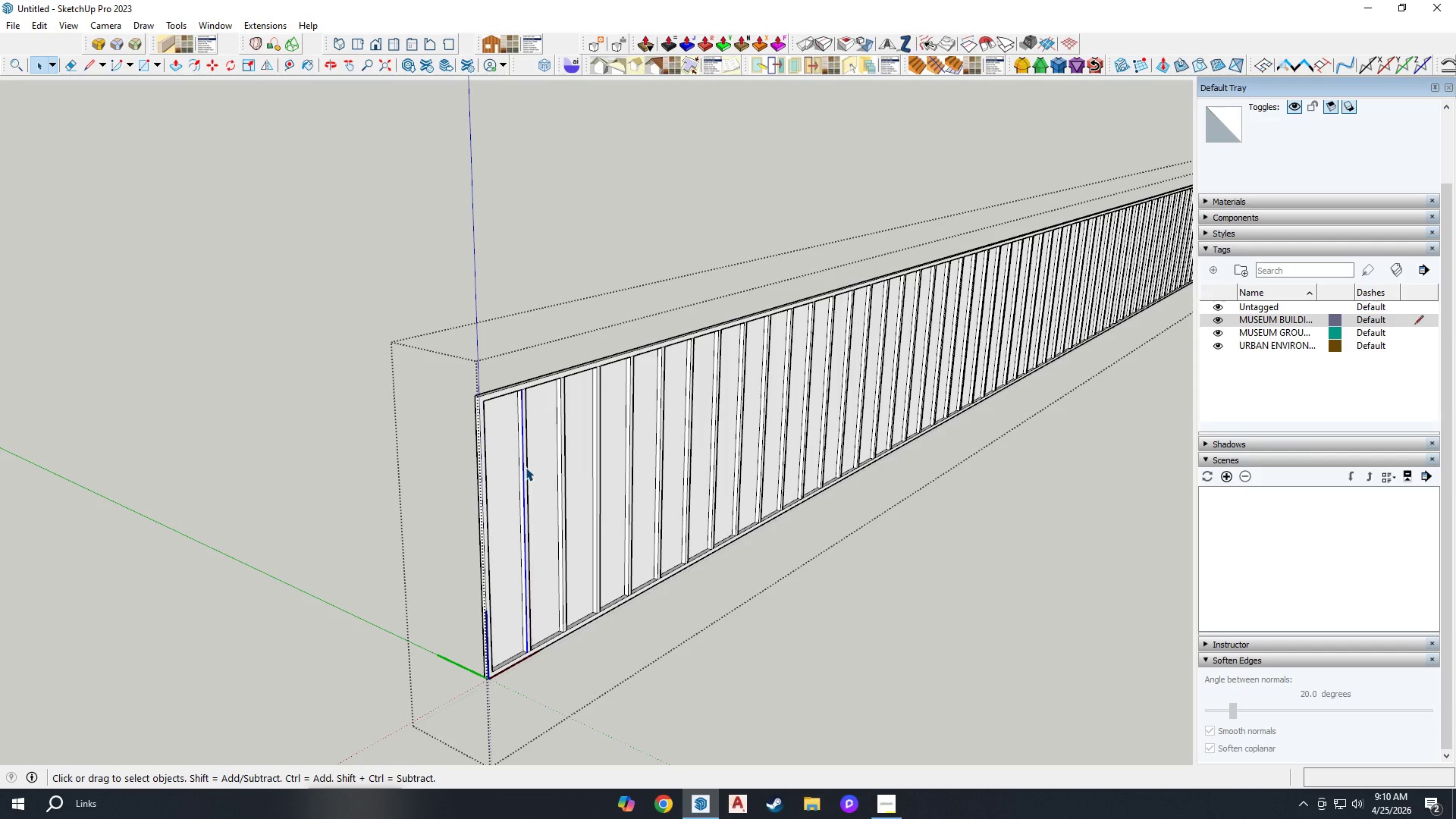 
scroll: coordinate [500, 488], scroll_direction: down, amount: 3.0
 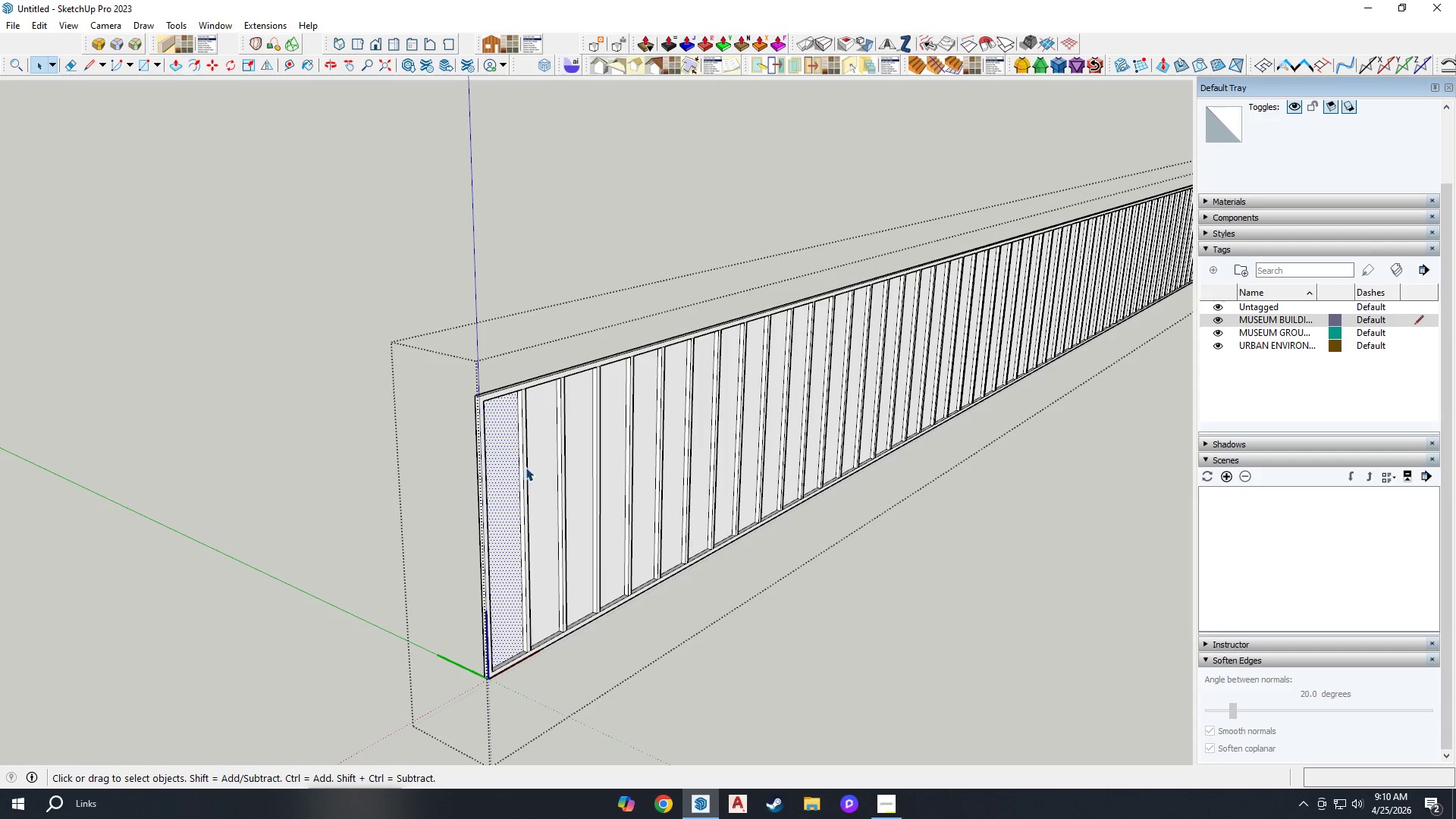 
double_click([526, 467])
 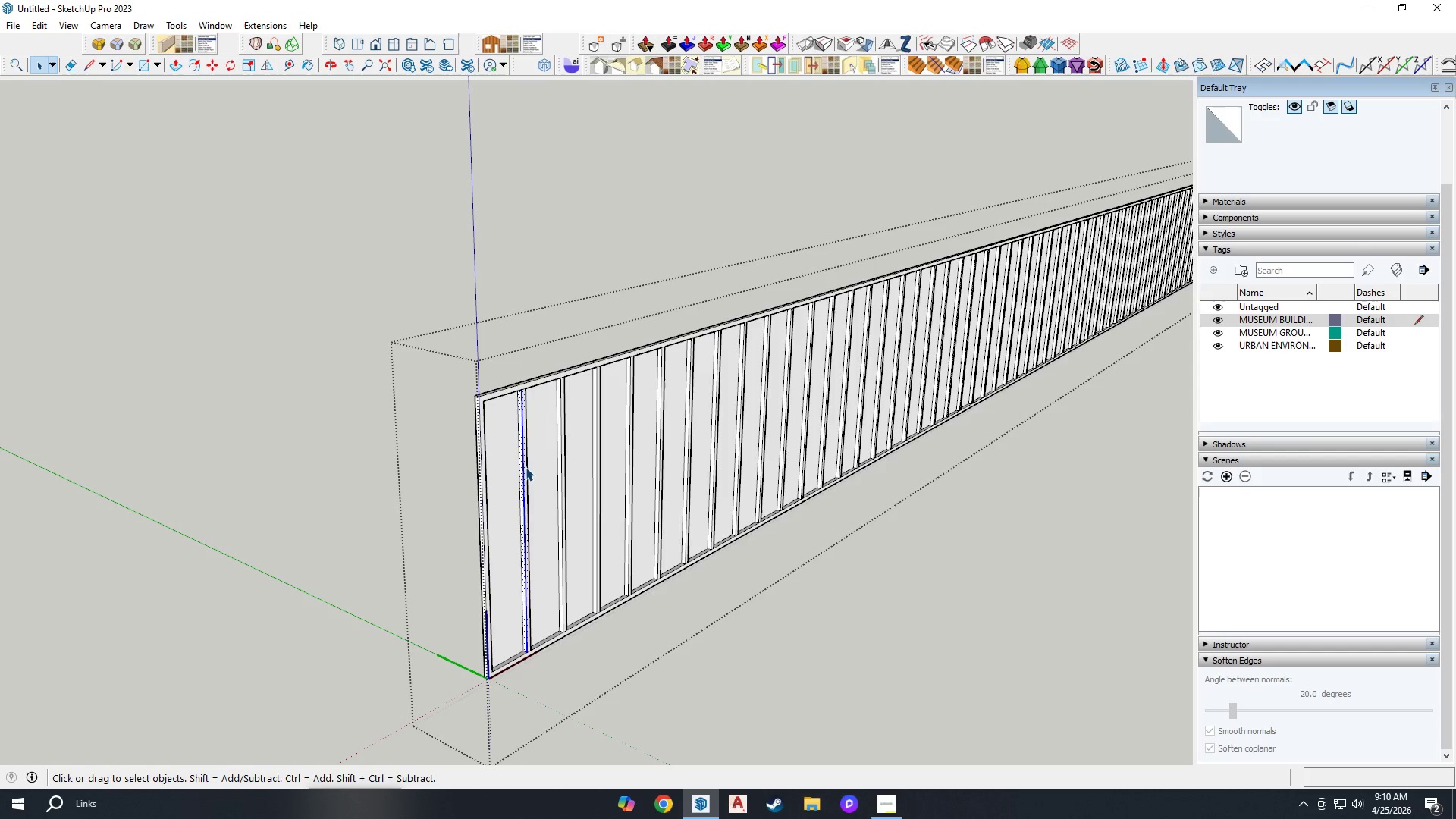 
triple_click([526, 467])
 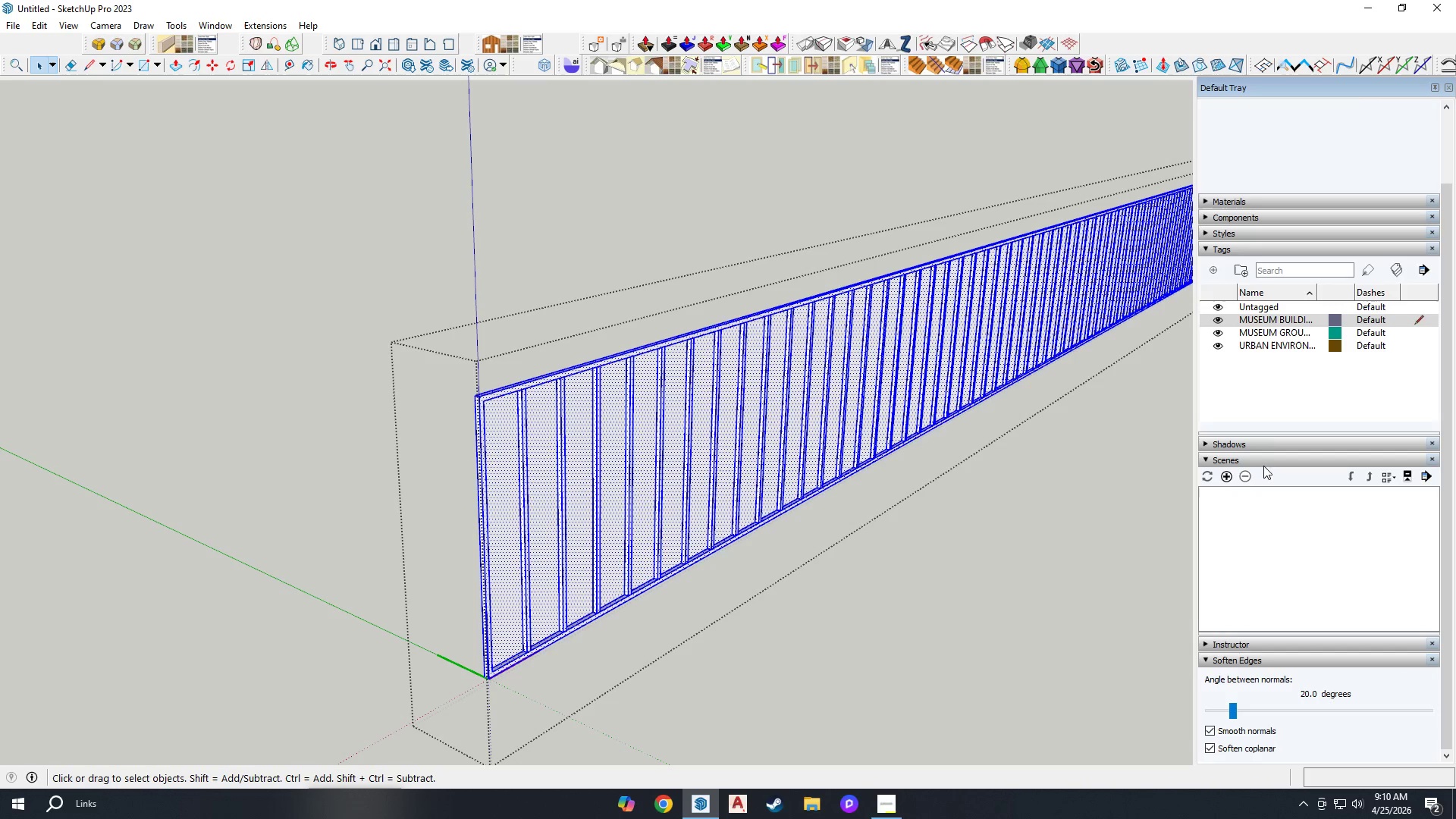 
wait(7.09)
 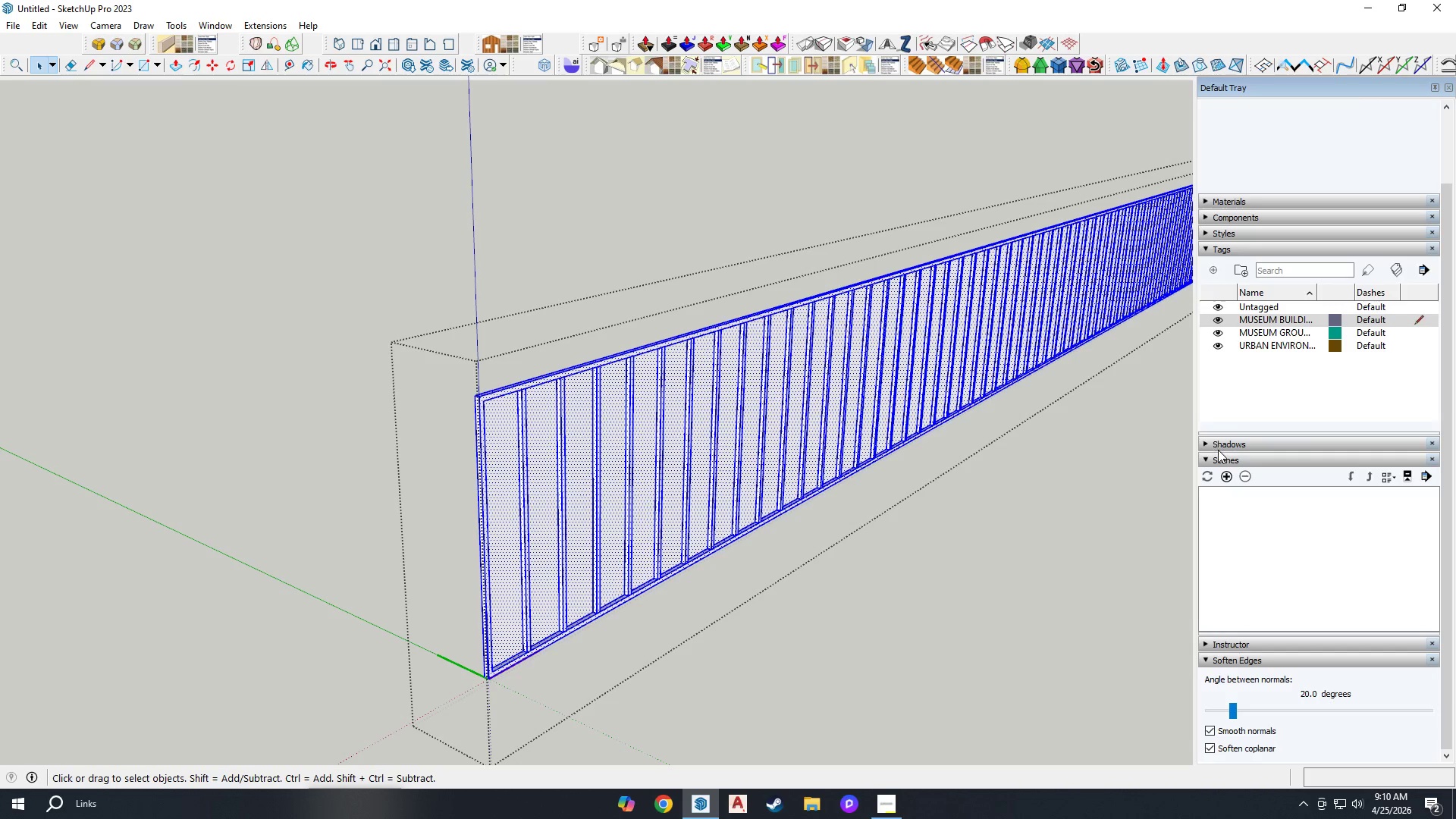 
scroll: coordinate [1246, 398], scroll_direction: down, amount: 3.0
 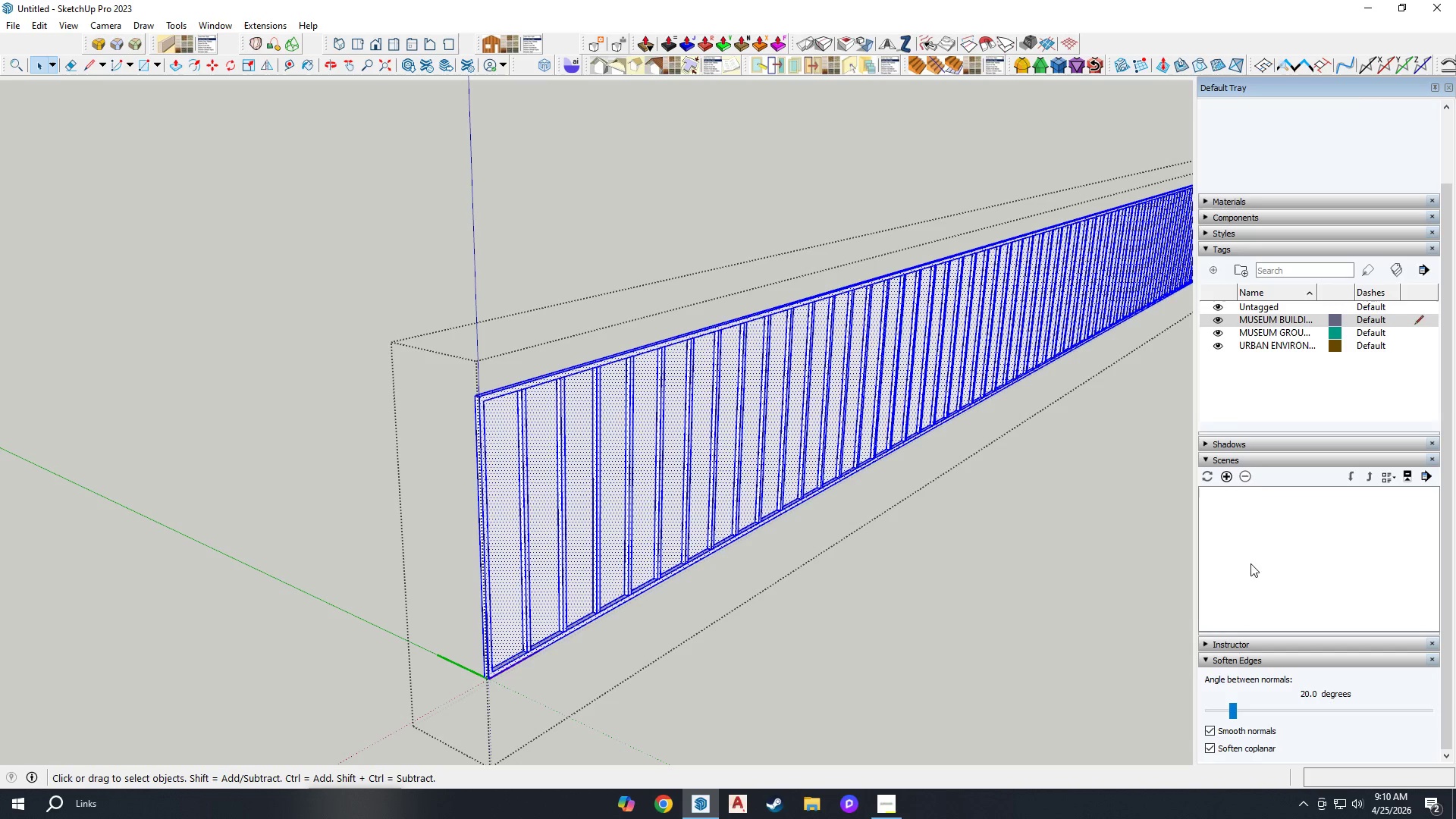 
scroll: coordinate [1223, 392], scroll_direction: up, amount: 3.0
 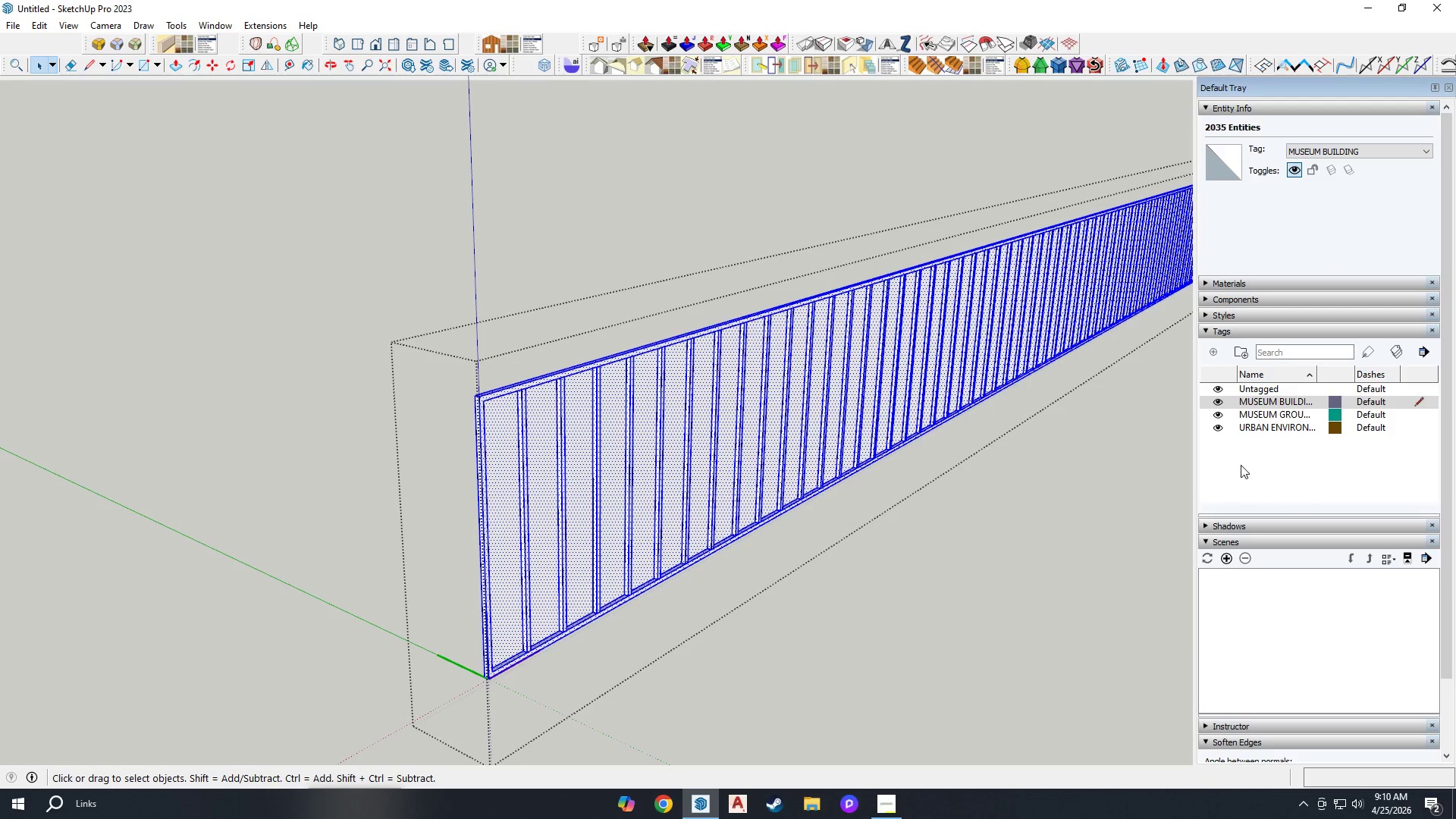 
key(B)
 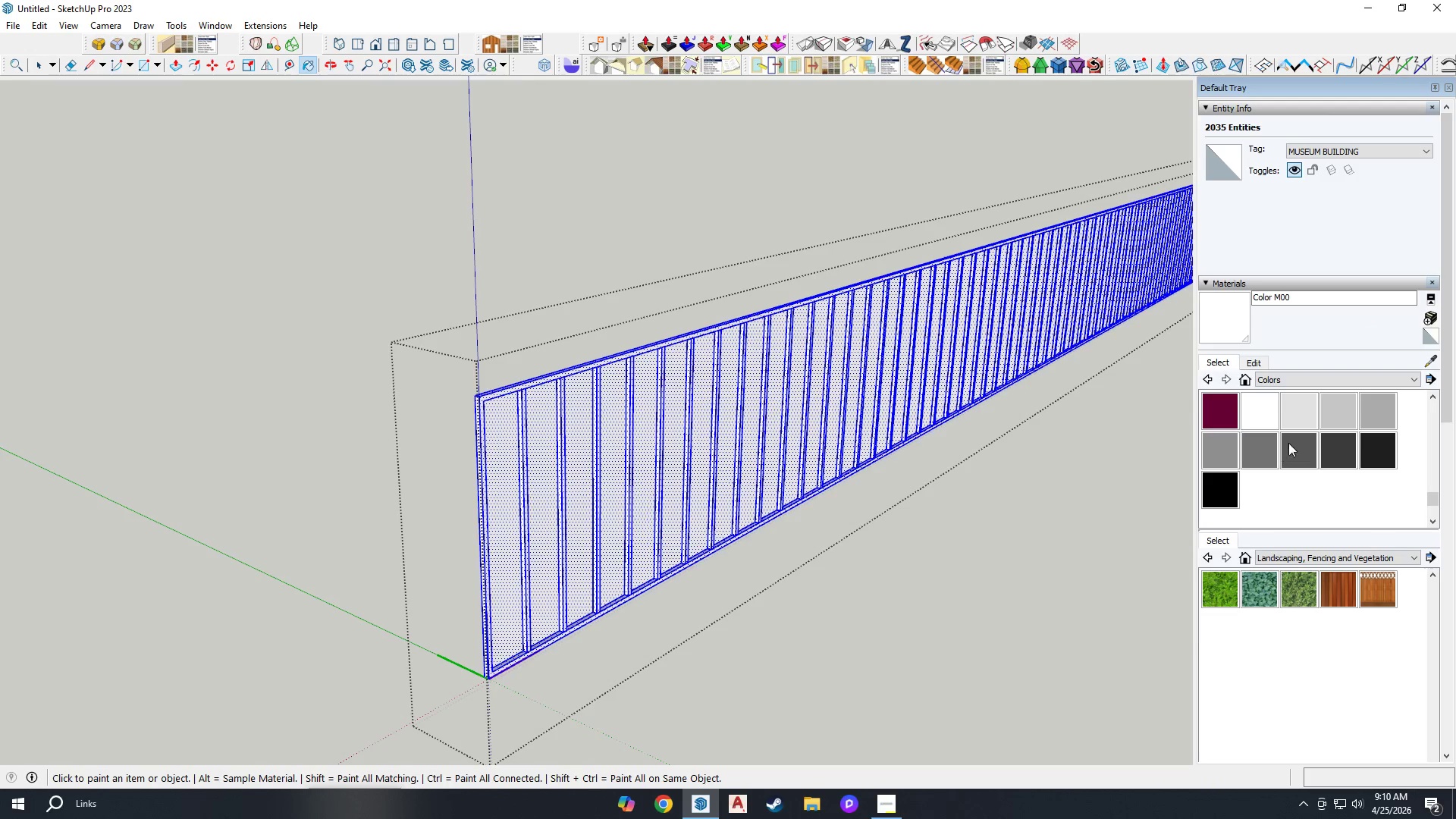 
left_click([1342, 444])
 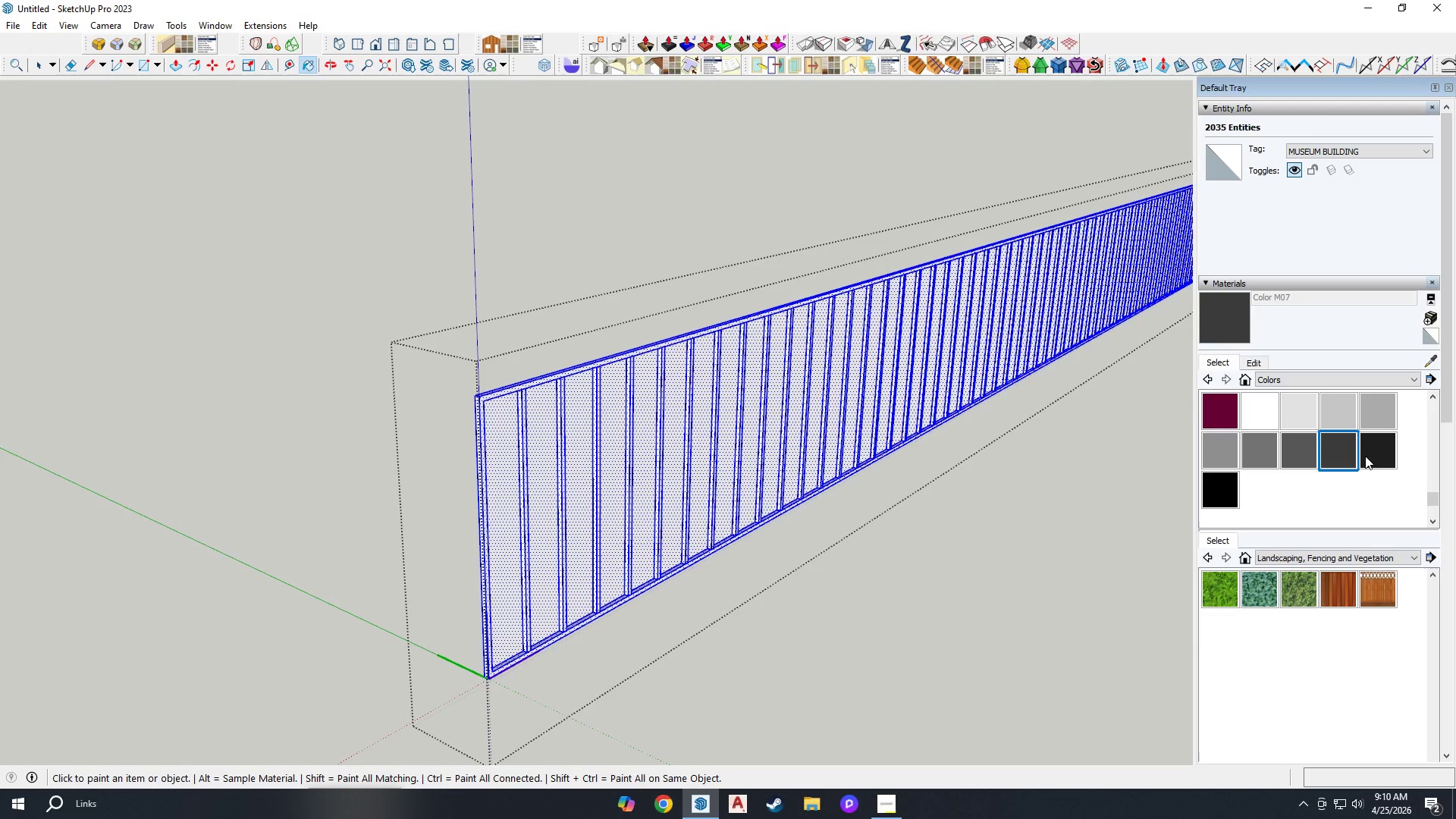 
left_click_drag(start_coordinate=[1371, 457], to_coordinate=[1375, 457])
 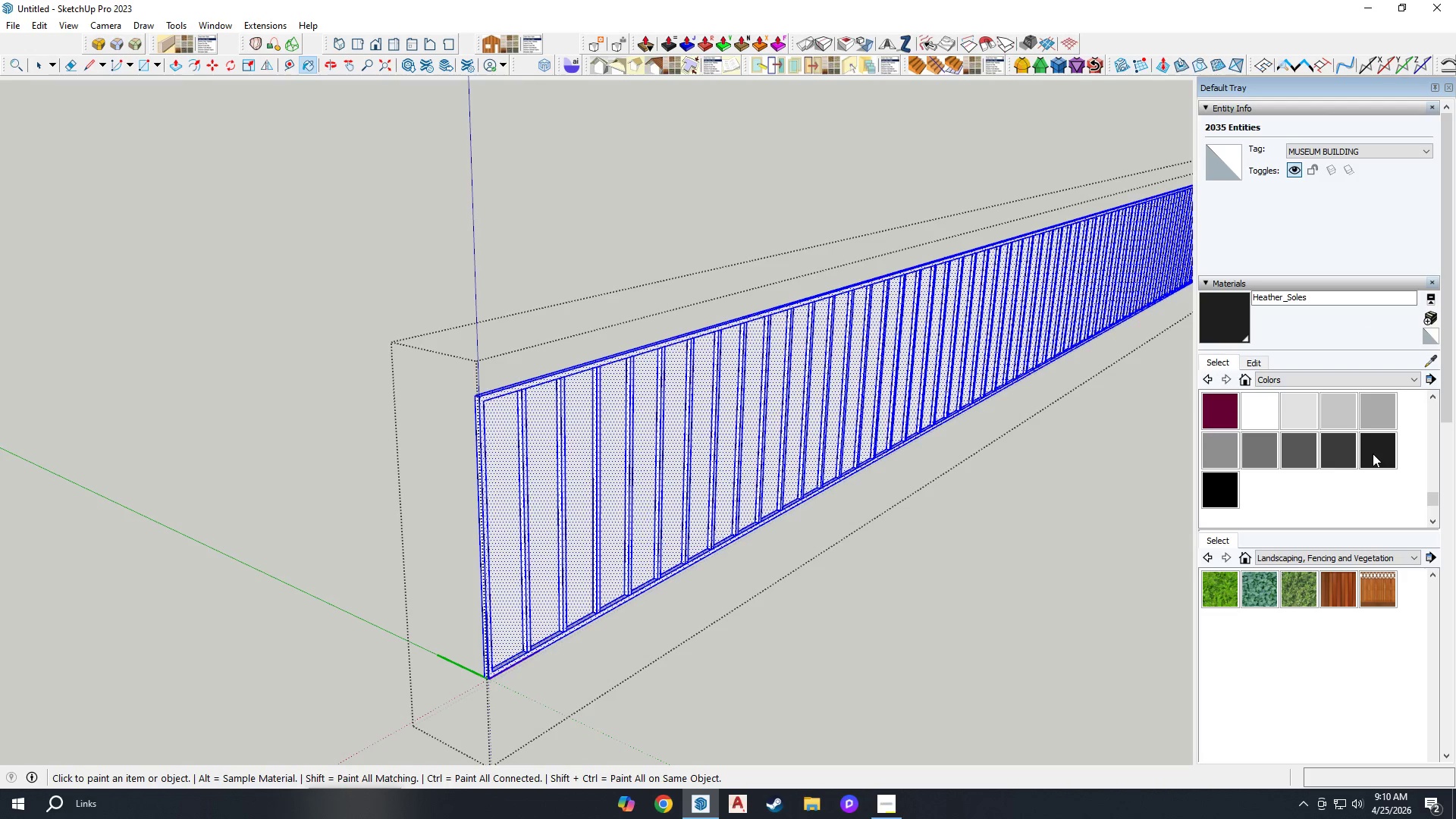 
double_click([1341, 453])
 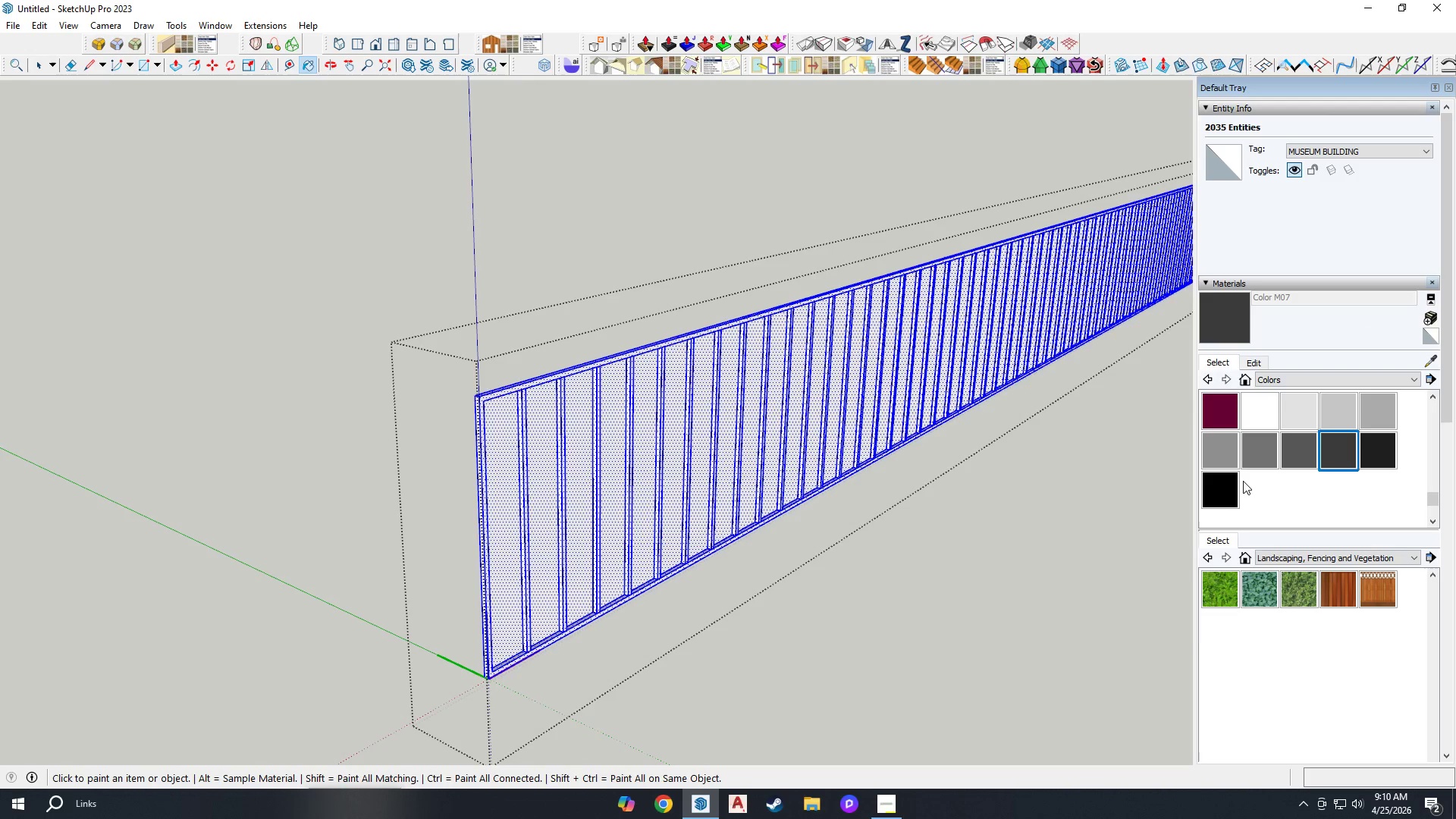 
left_click([1224, 486])
 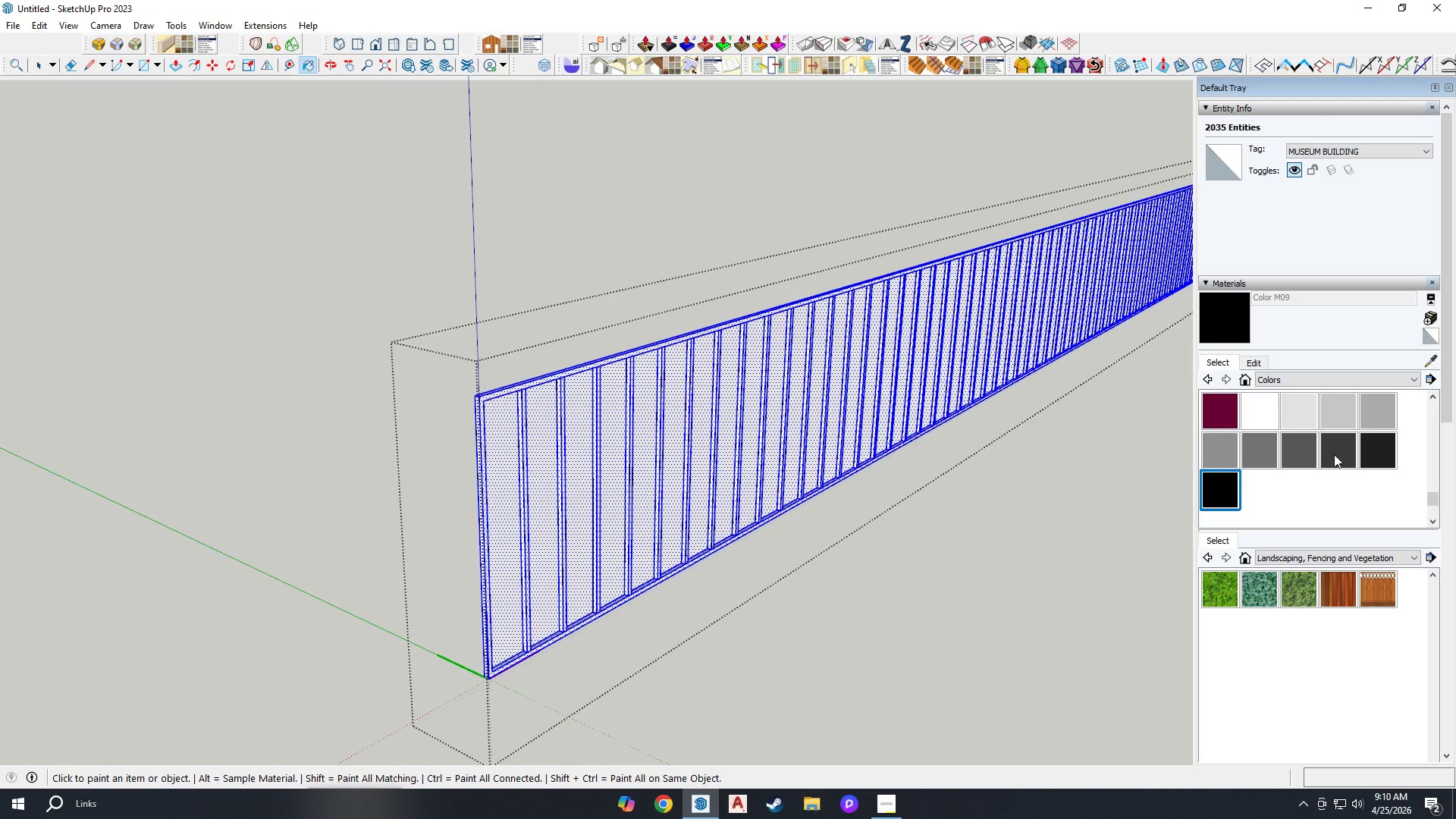 
left_click([1348, 450])
 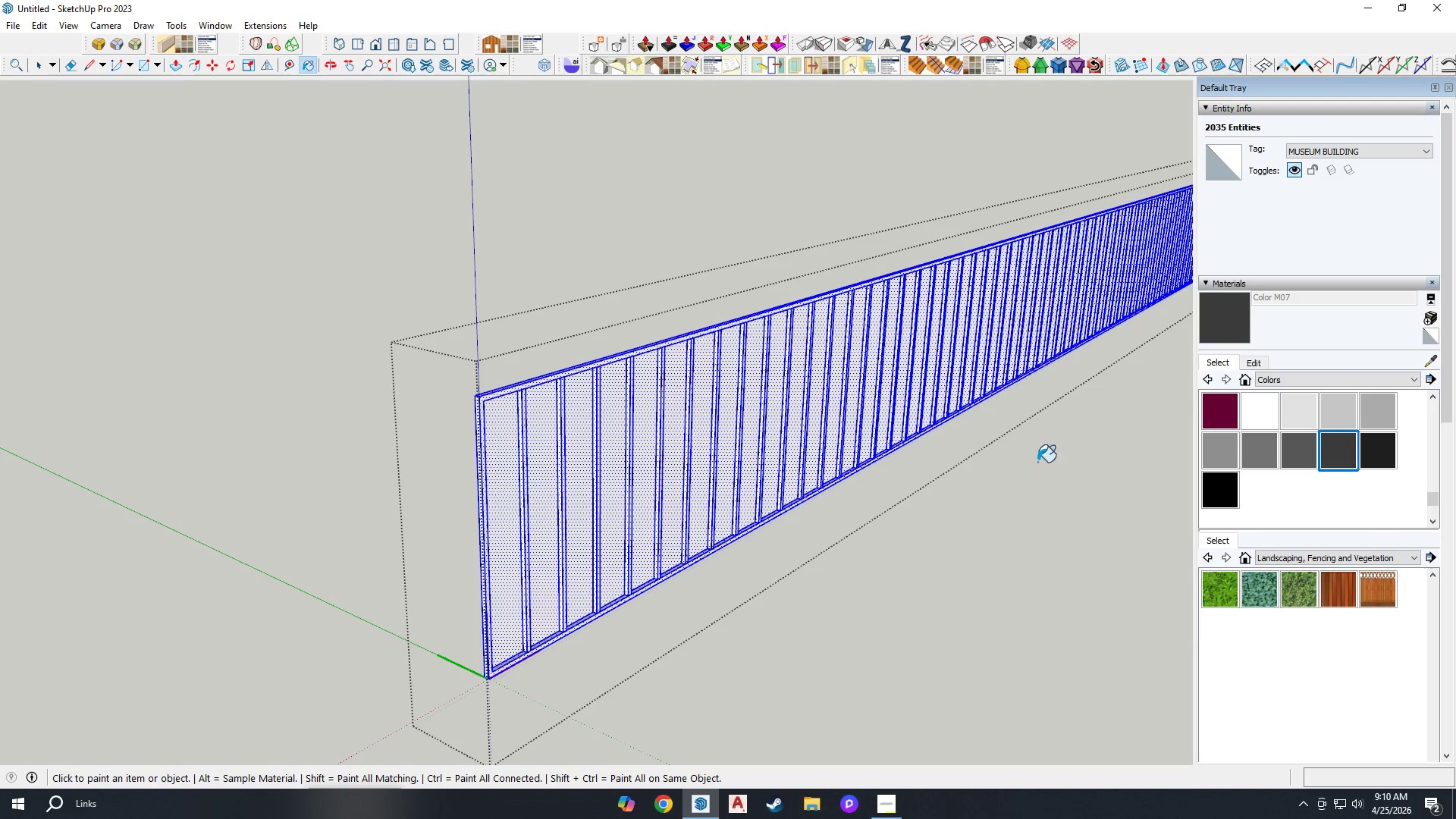 
key(Space)
 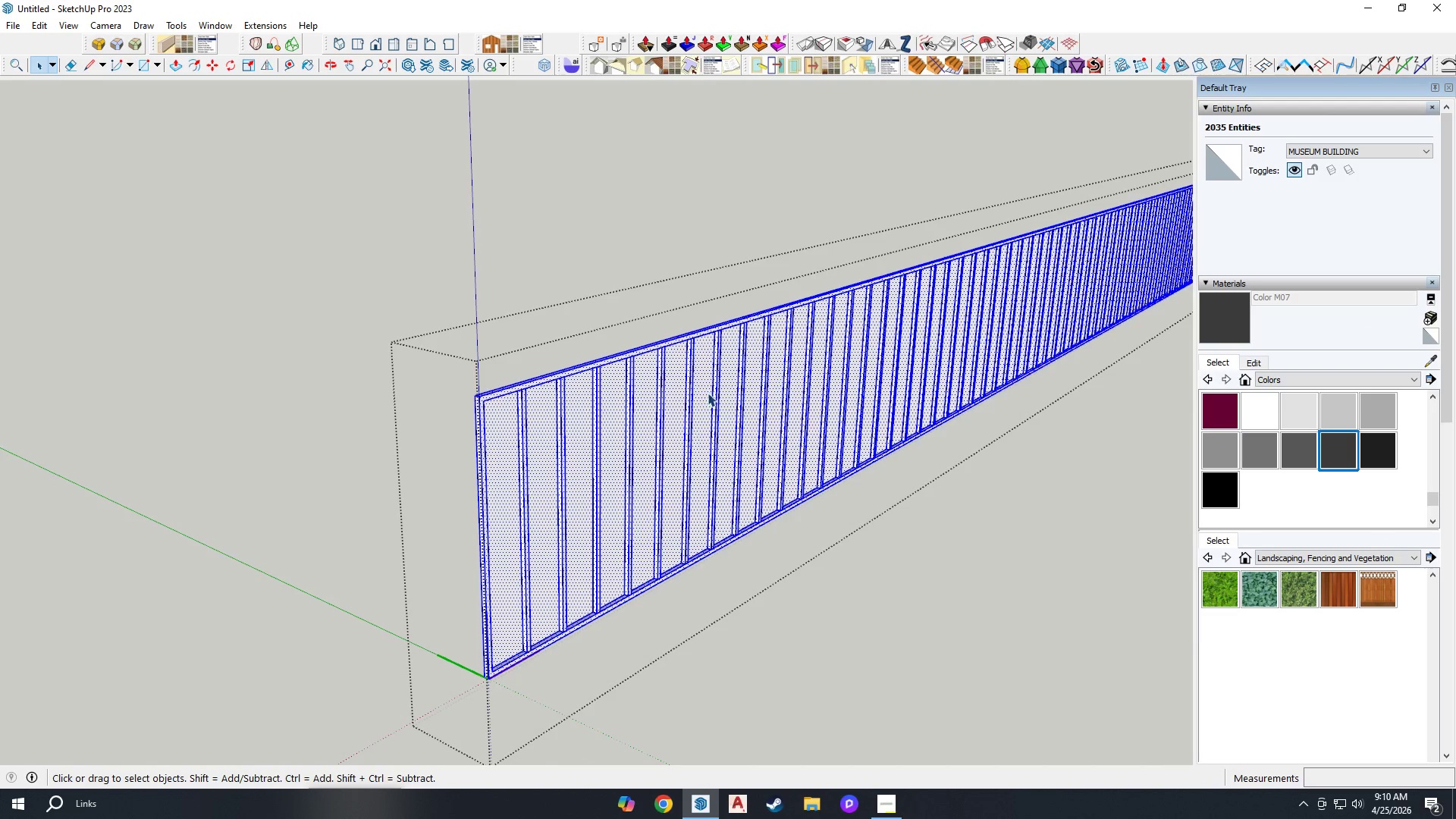 
key(B)
 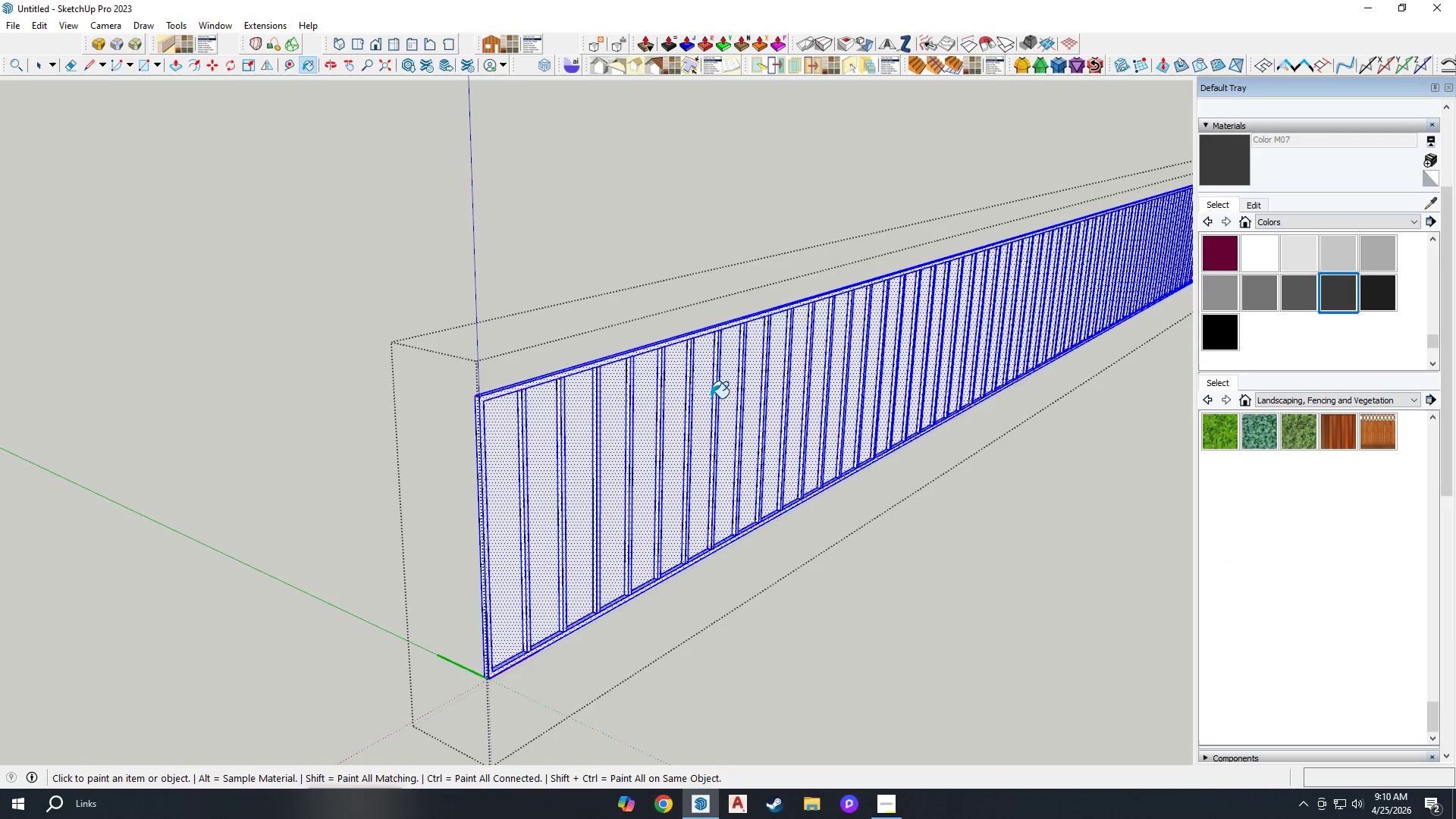 
left_click([717, 400])
 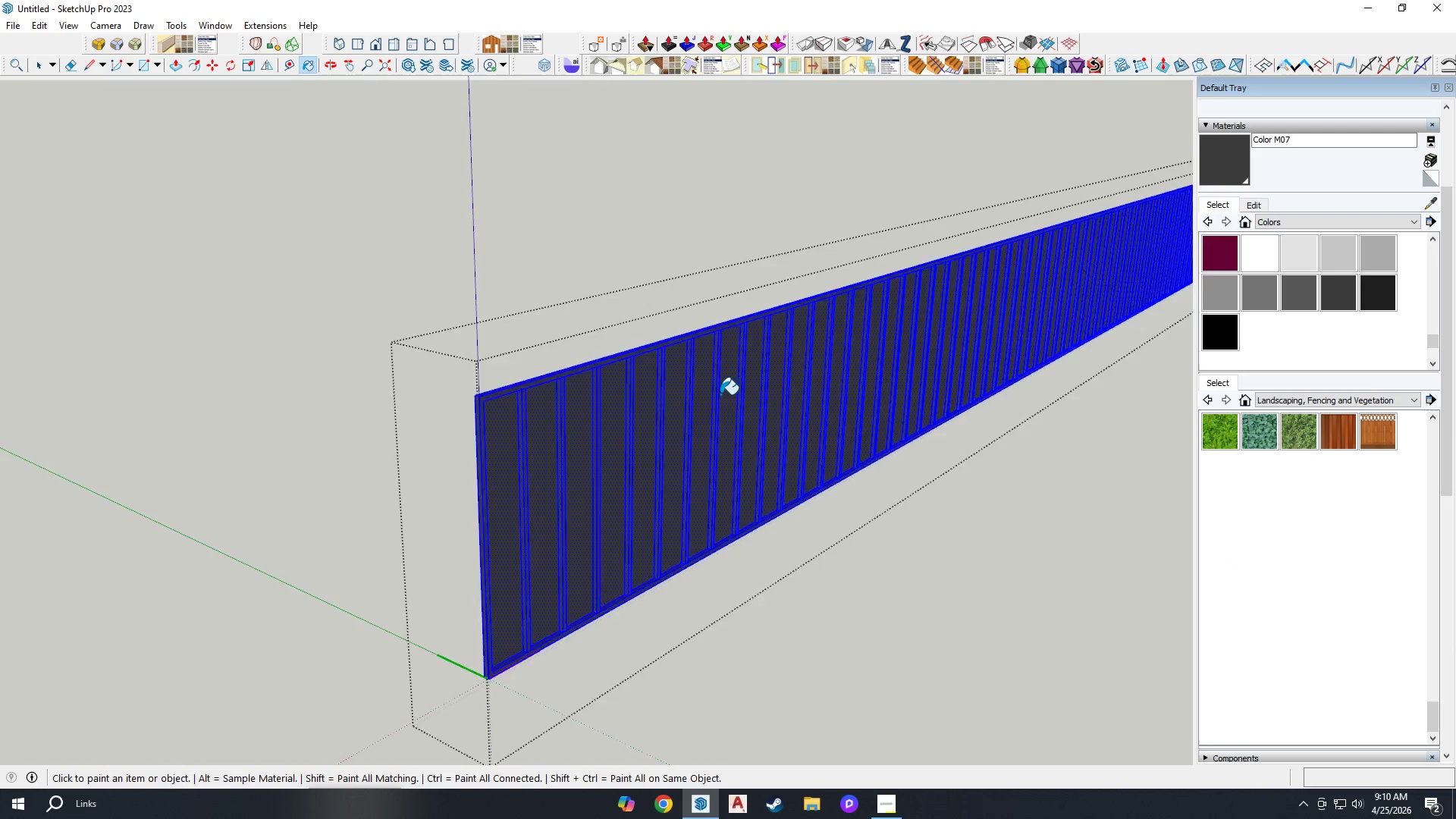 
key(Space)
 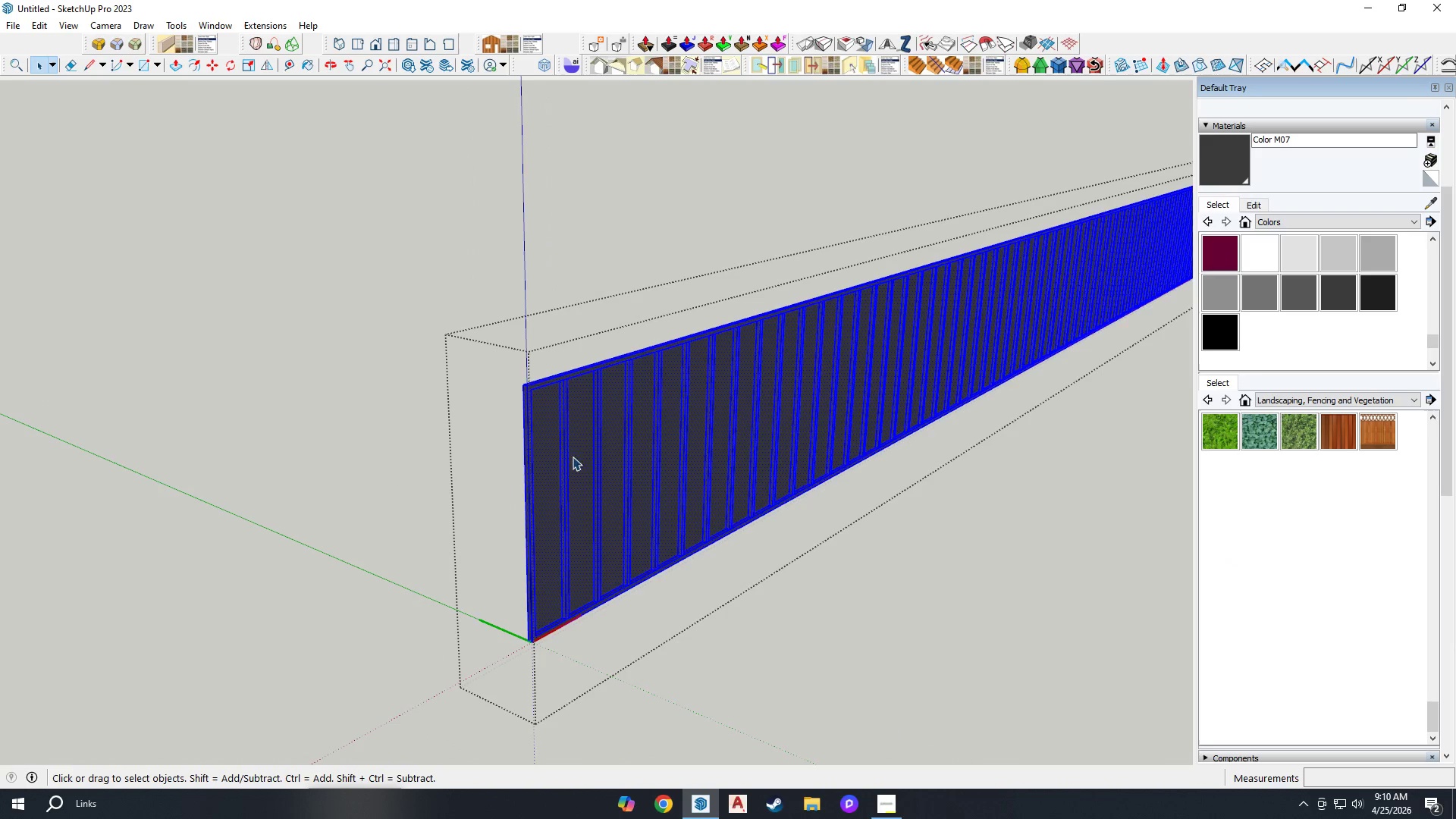 
left_click([534, 463])
 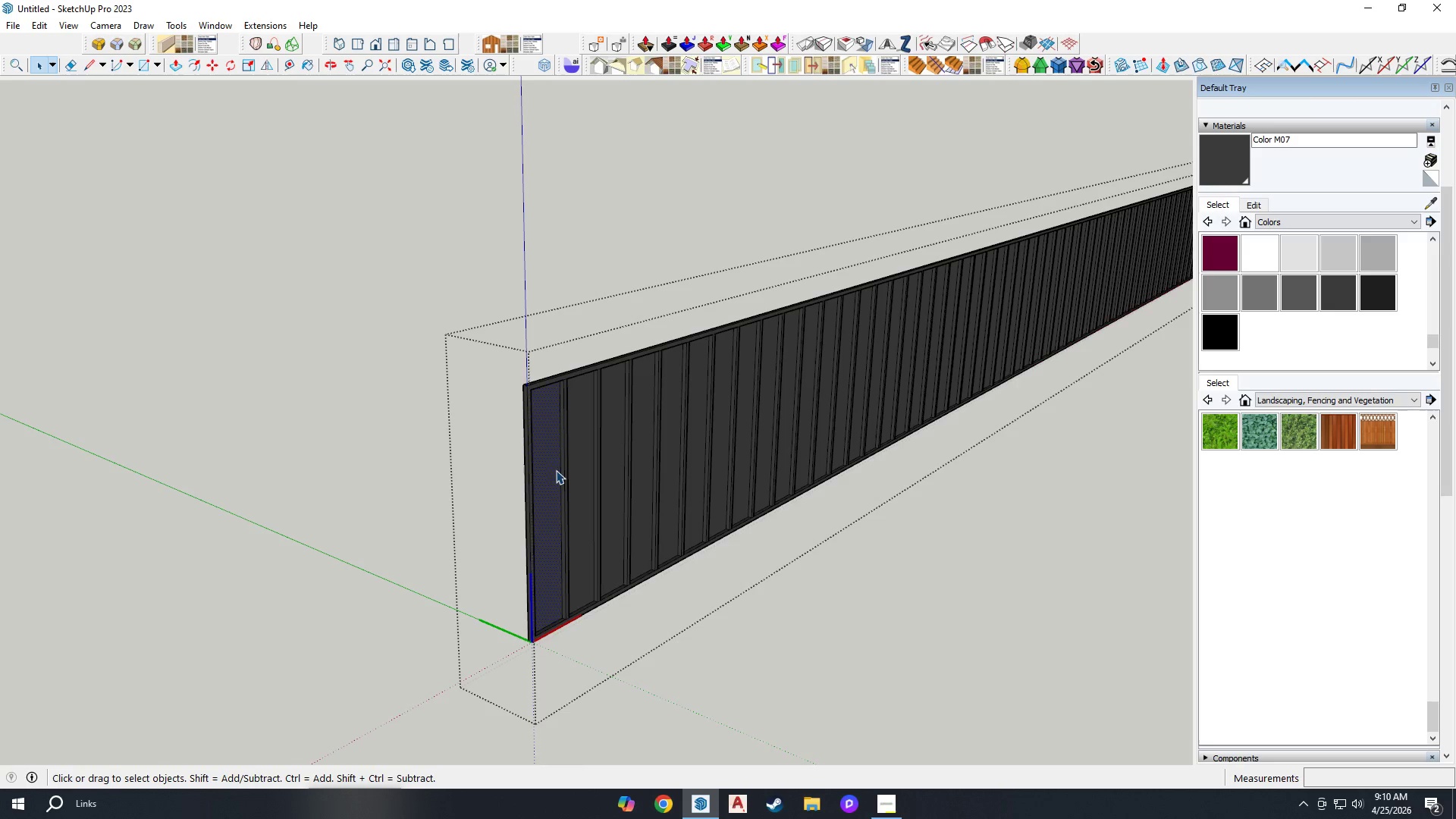 
scroll: coordinate [665, 418], scroll_direction: down, amount: 1.0
 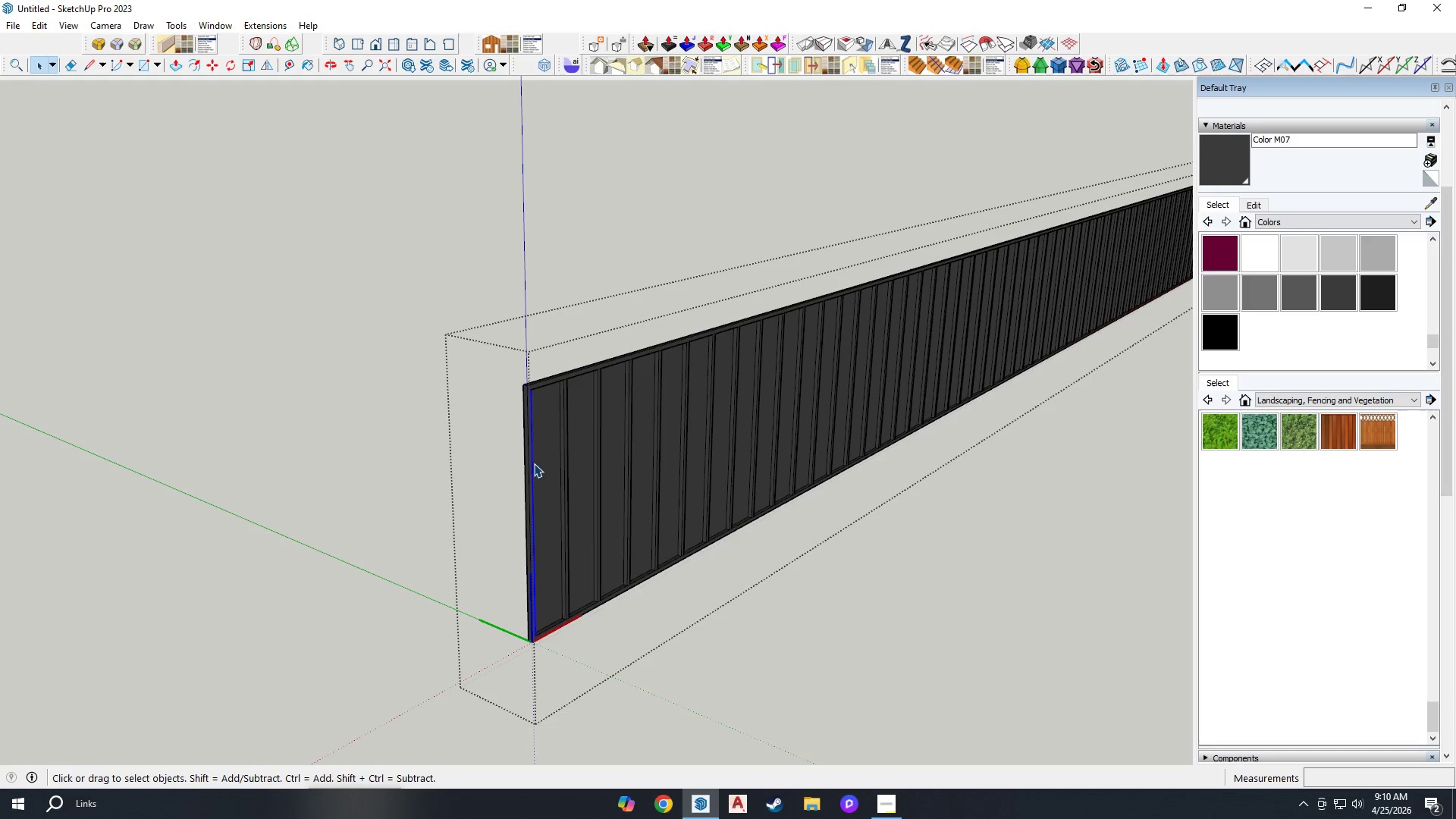 
scroll: coordinate [575, 473], scroll_direction: up, amount: 4.0
 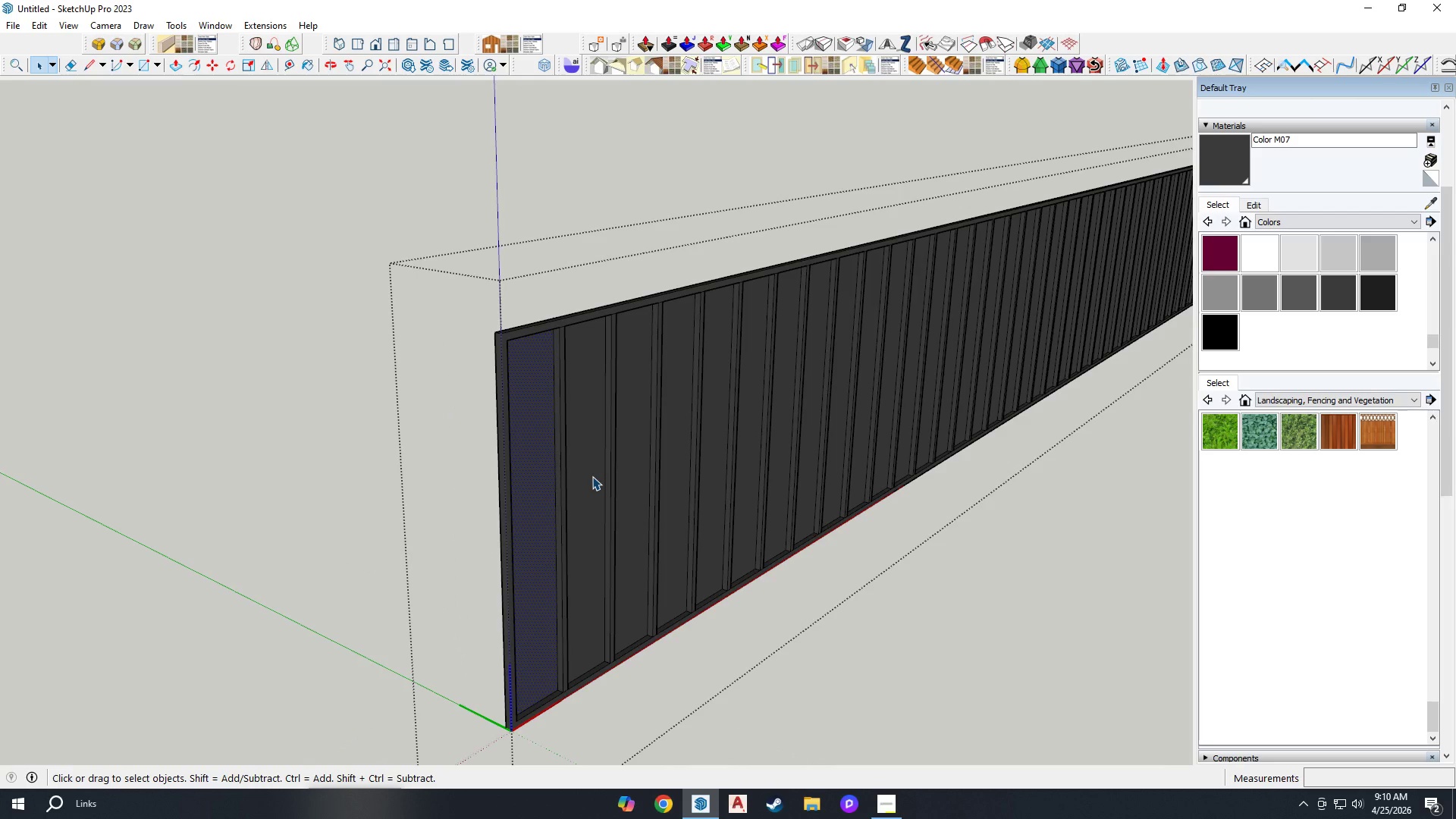 
scroll: coordinate [592, 476], scroll_direction: down, amount: 4.0
 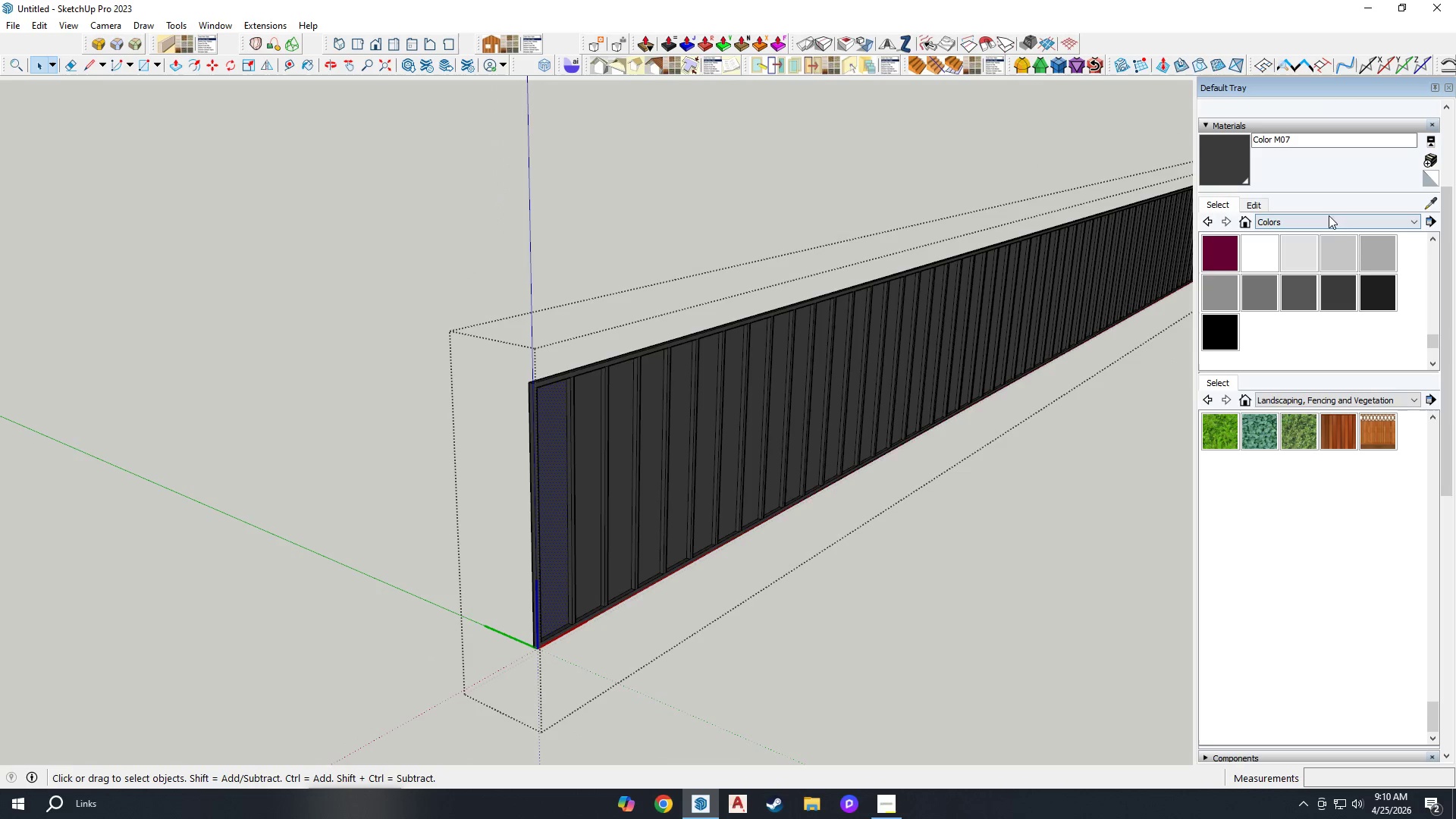 
left_click([1329, 221])
 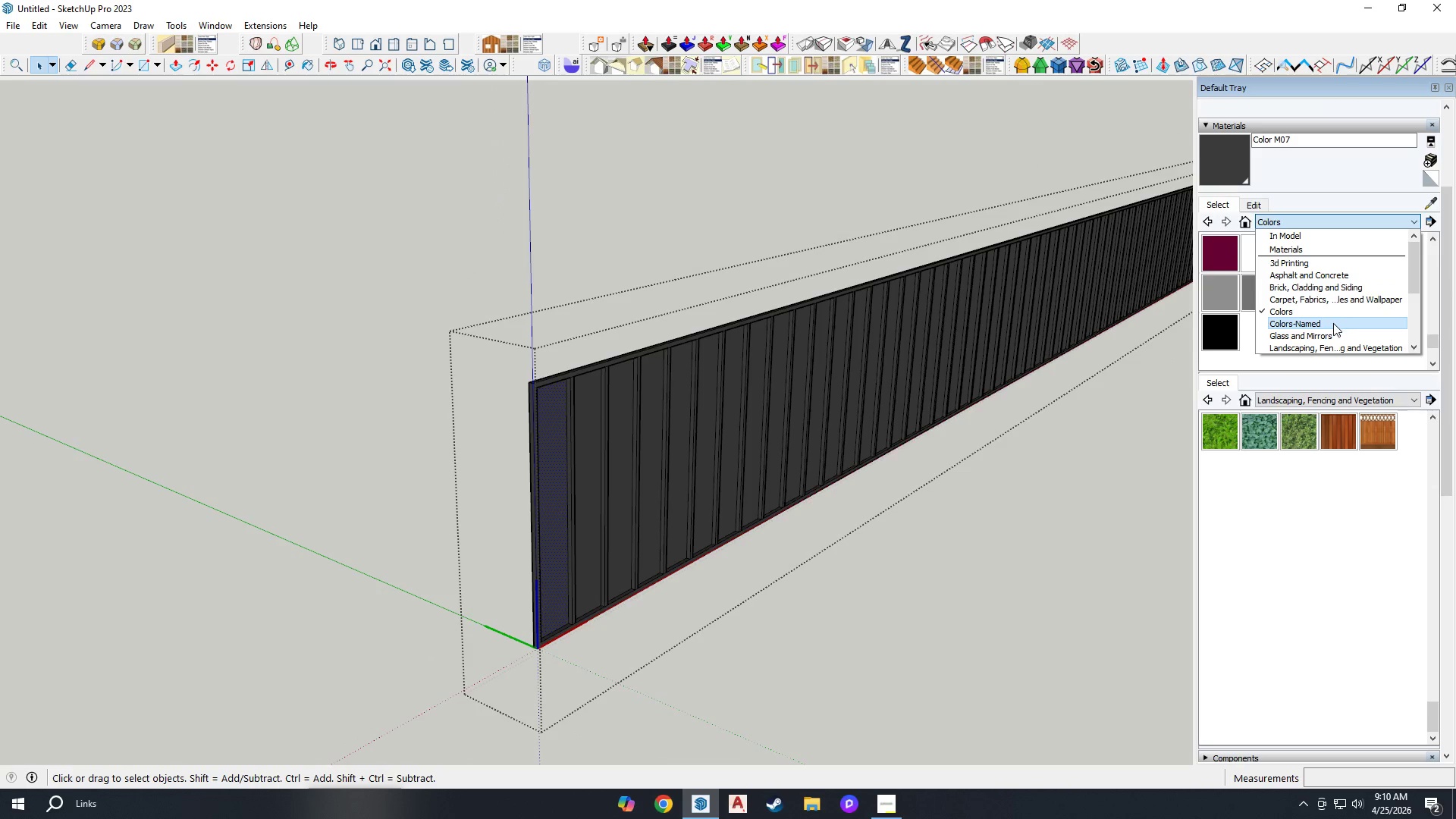 
left_click([1331, 330])
 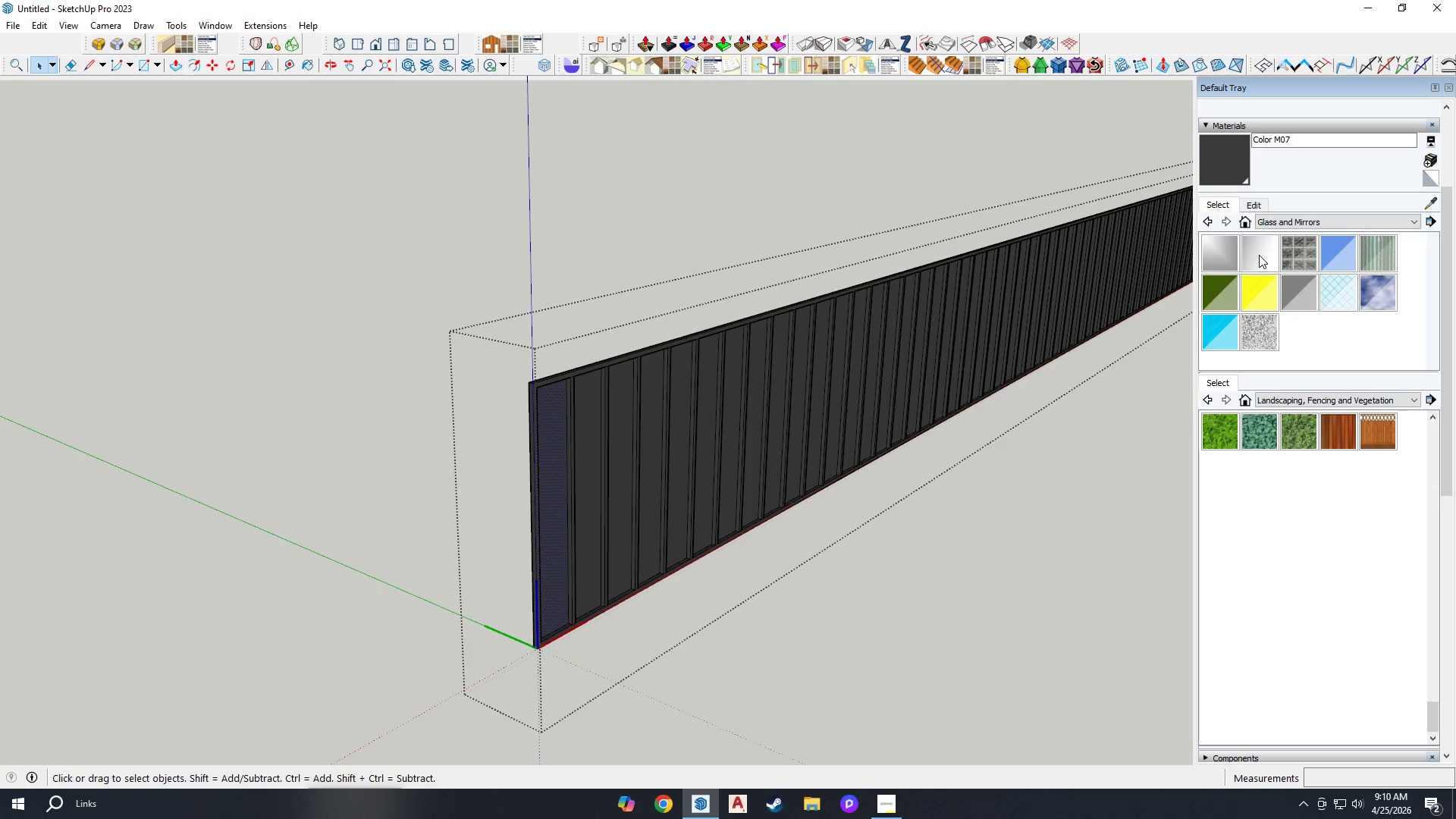 
double_click([1225, 257])
 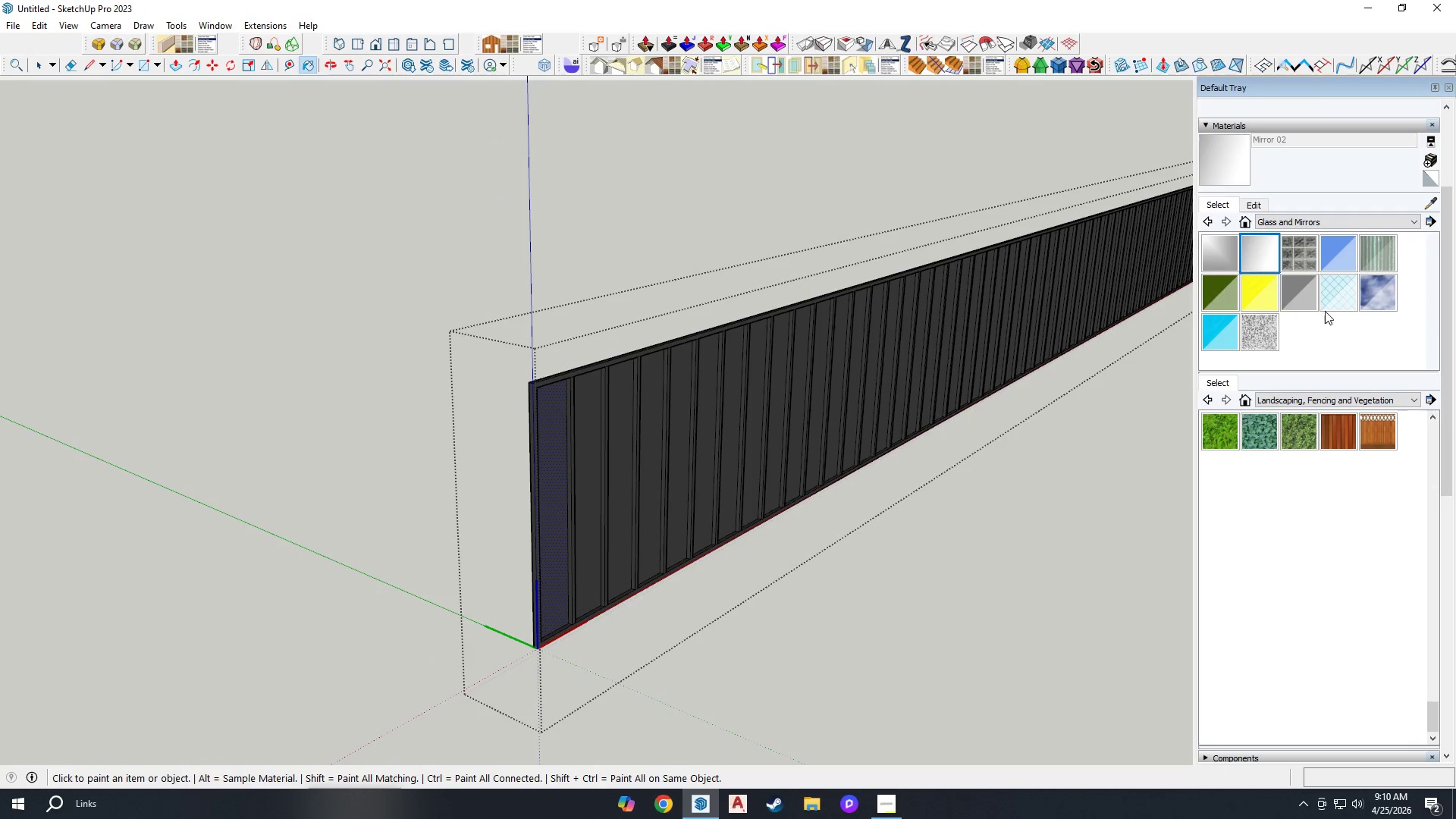 
triple_click([1326, 312])
 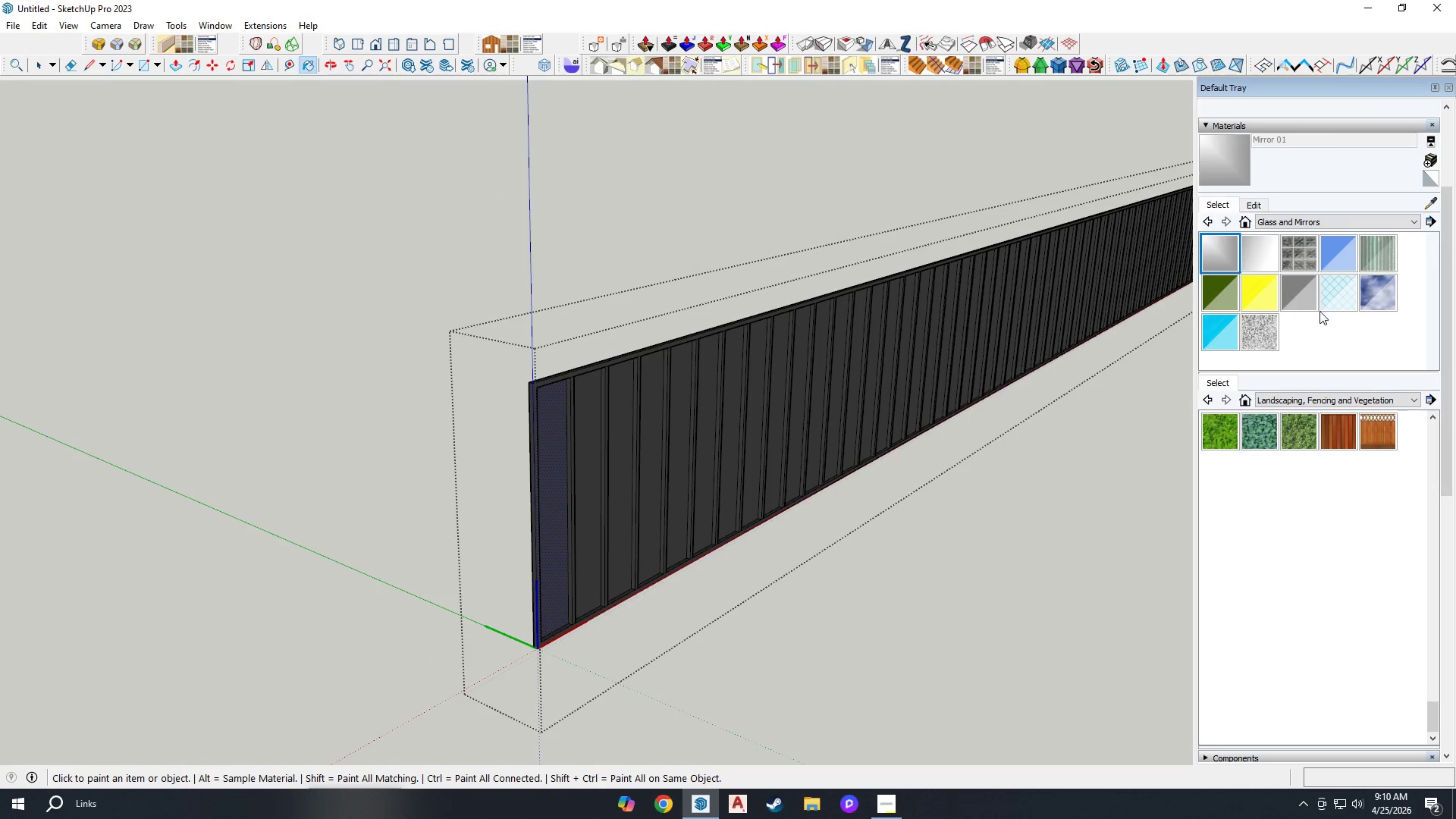 
triple_click([1313, 306])
 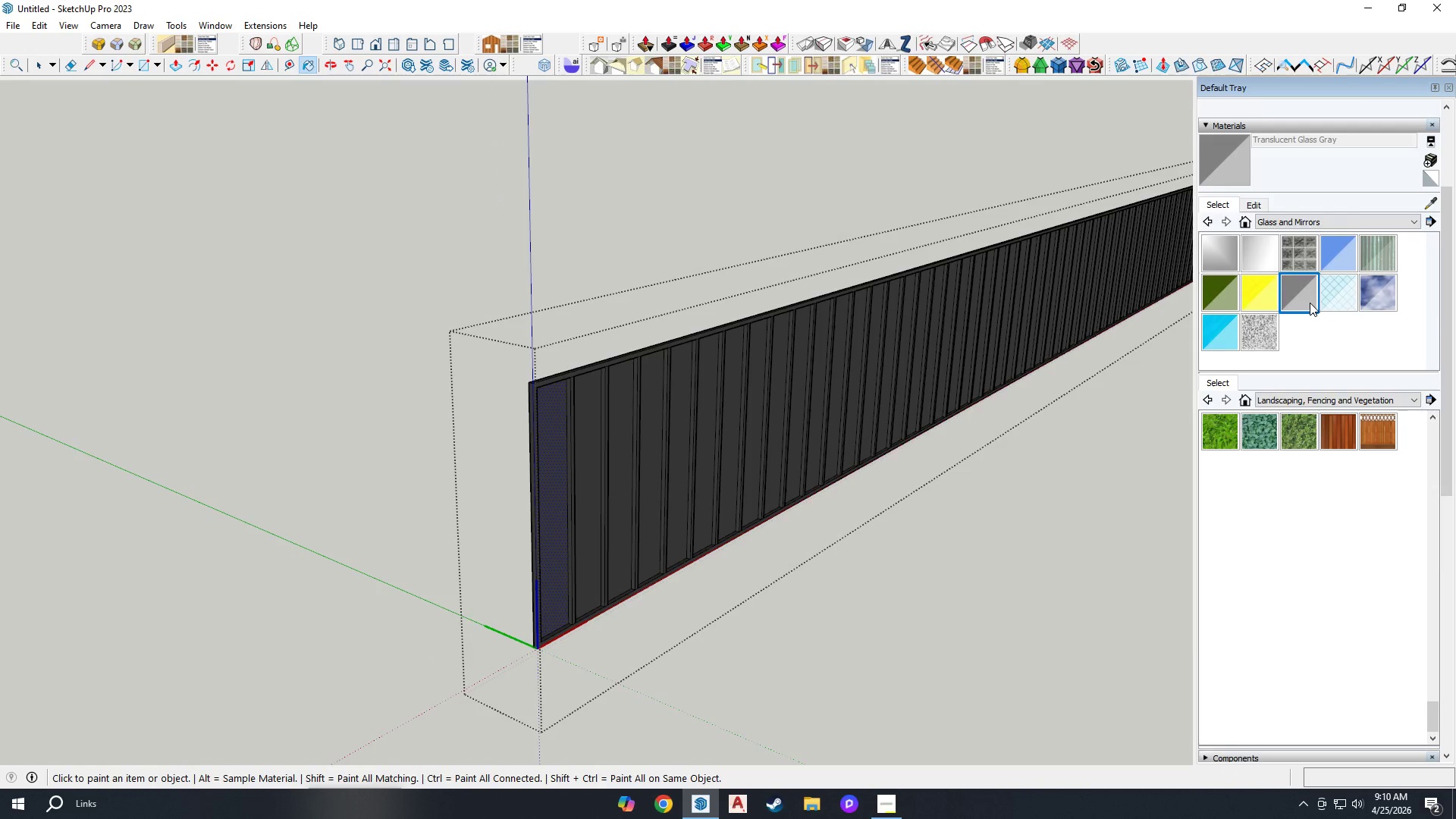 
scroll: coordinate [1087, 297], scroll_direction: down, amount: 4.0
 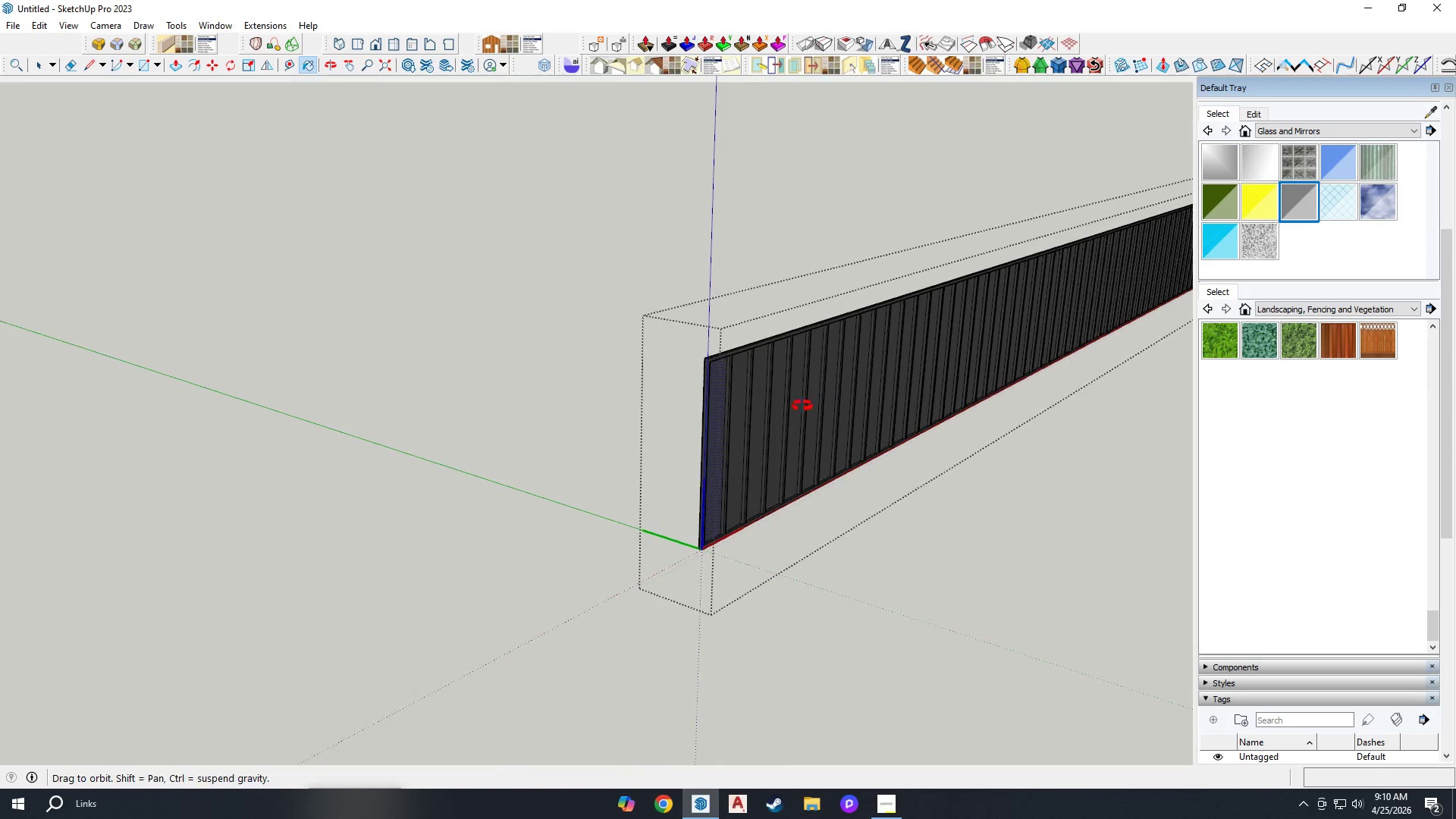 
key(Escape)
 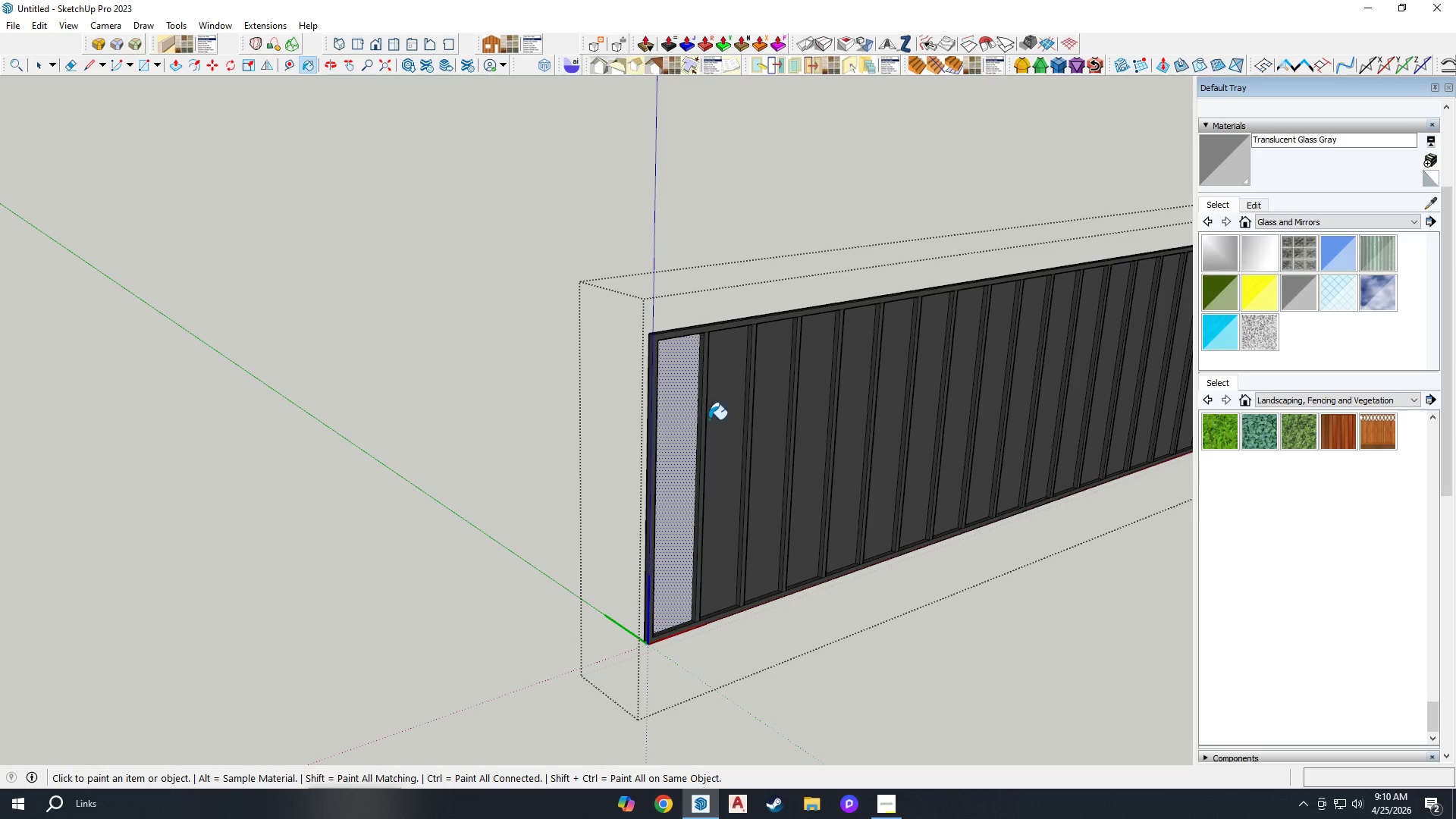 
scroll: coordinate [693, 411], scroll_direction: up, amount: 5.0
 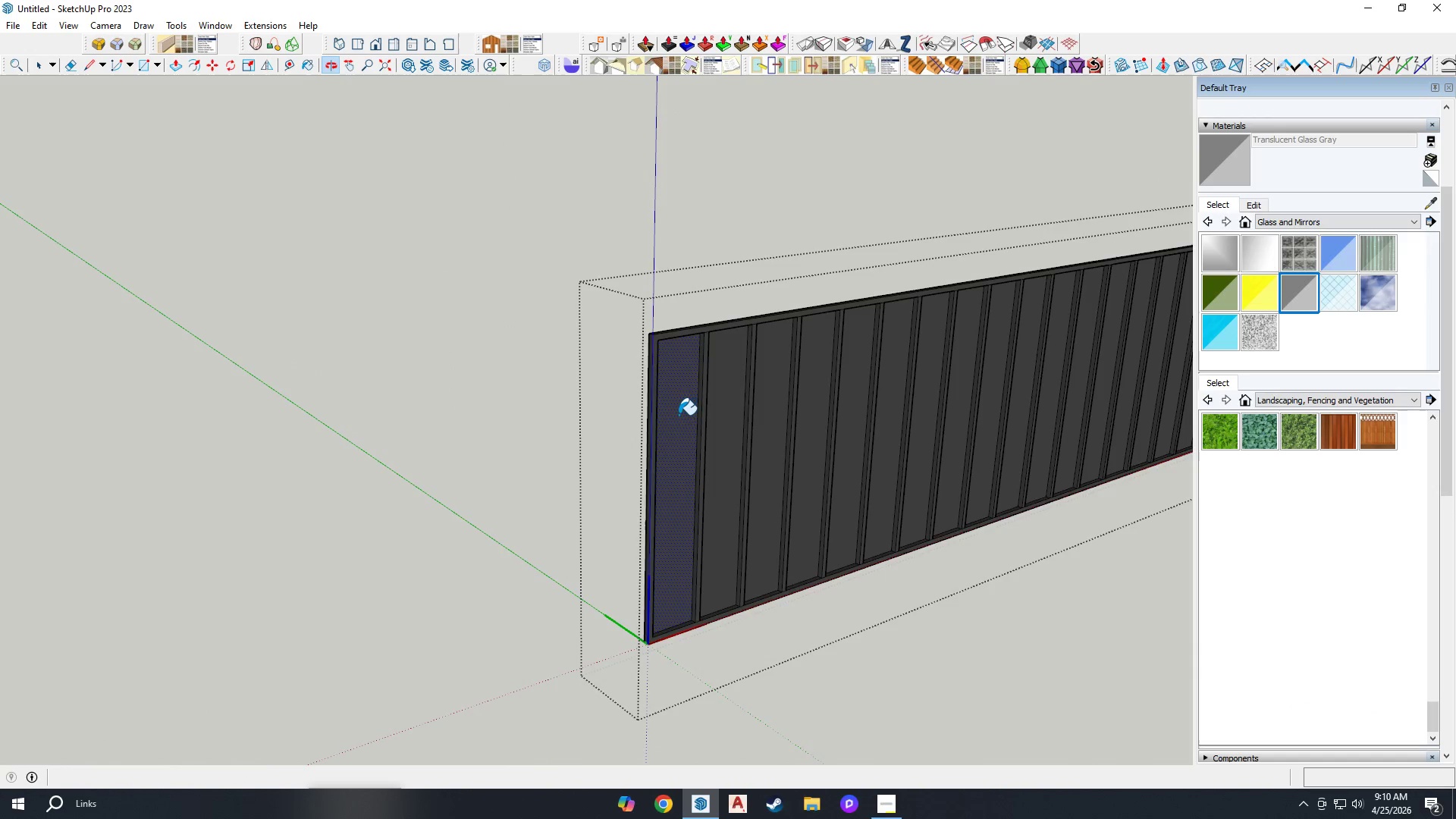 
double_click([717, 413])
 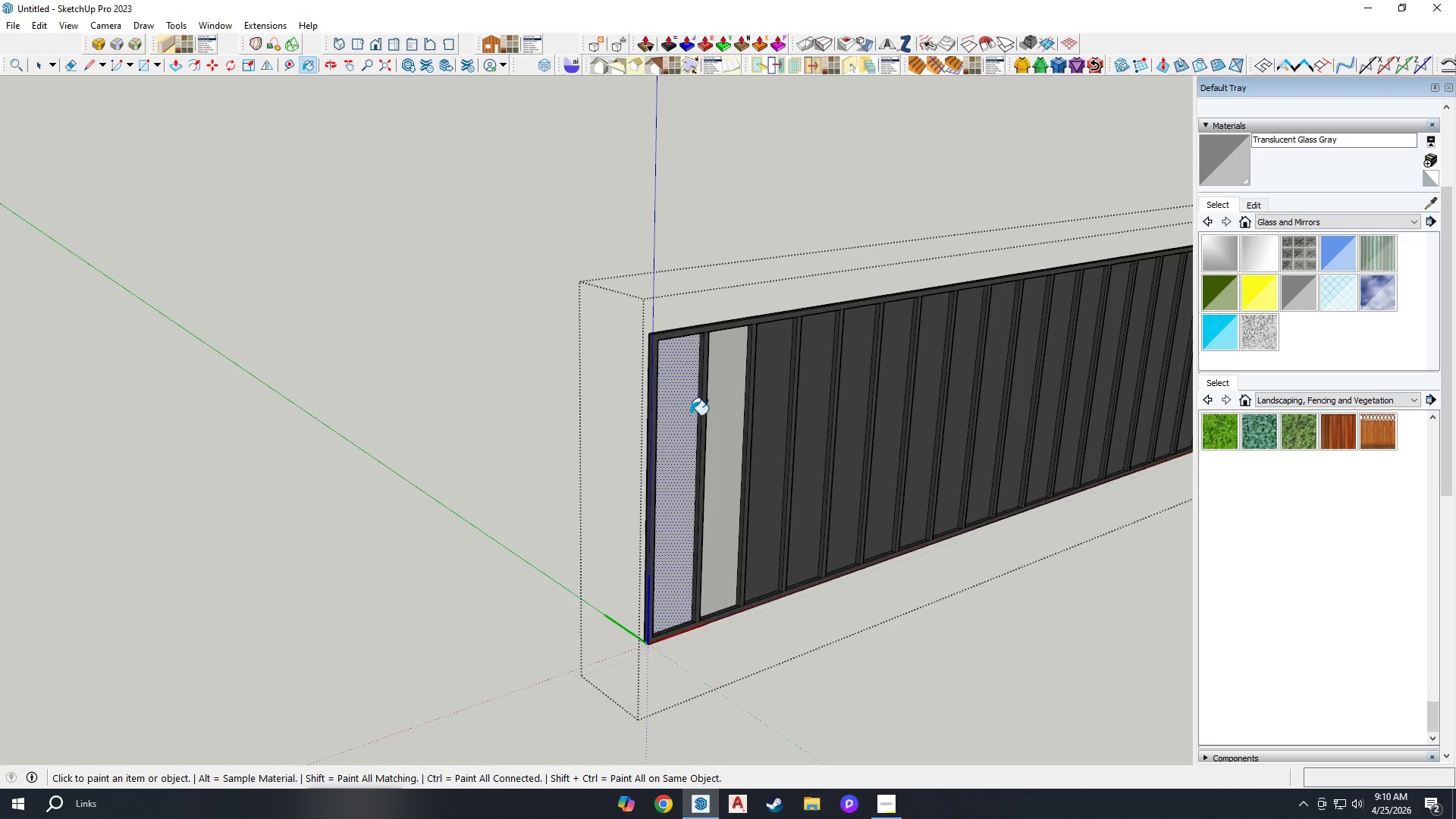 
scroll: coordinate [617, 417], scroll_direction: down, amount: 3.0
 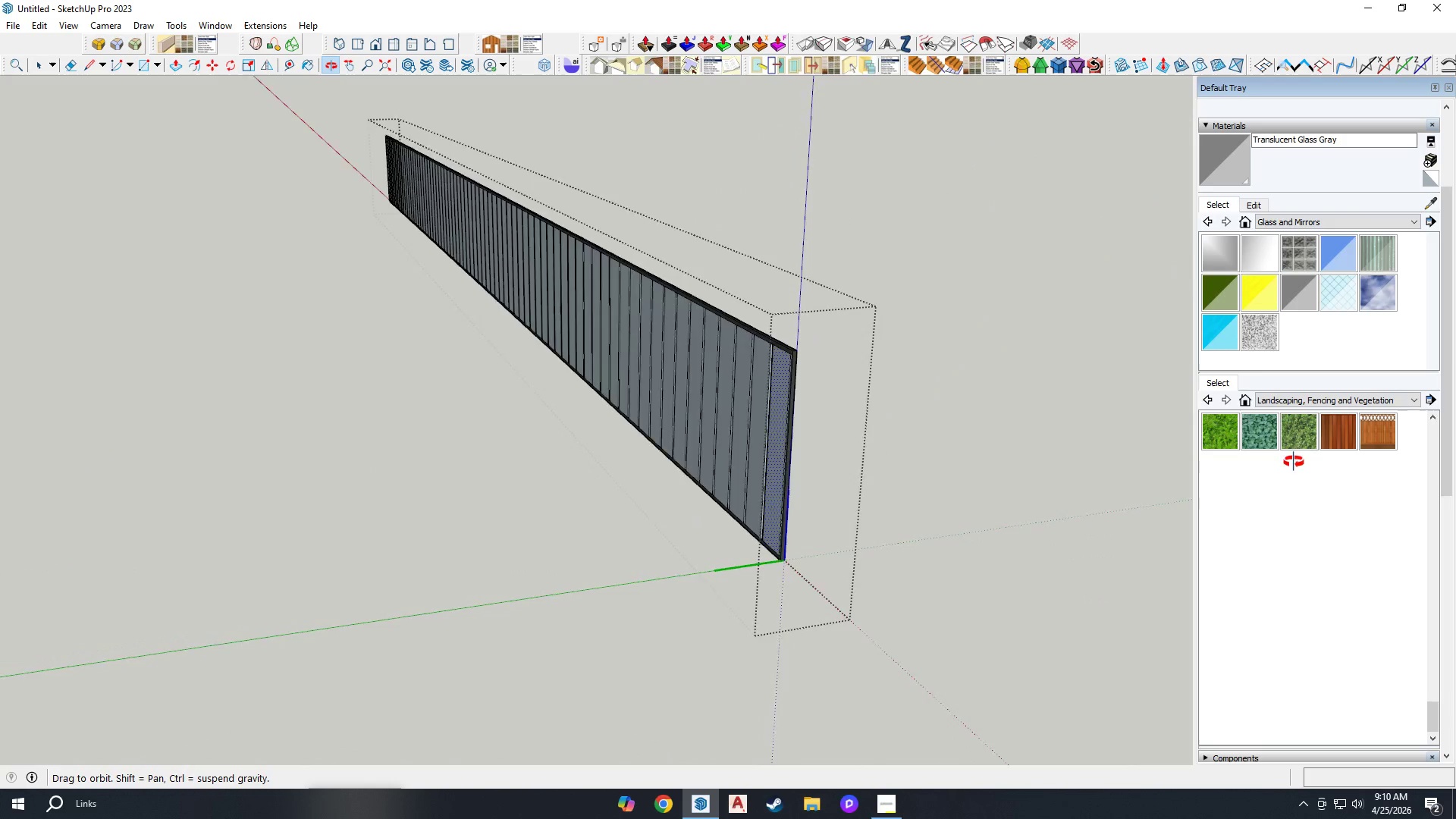 
scroll: coordinate [814, 357], scroll_direction: up, amount: 10.0
 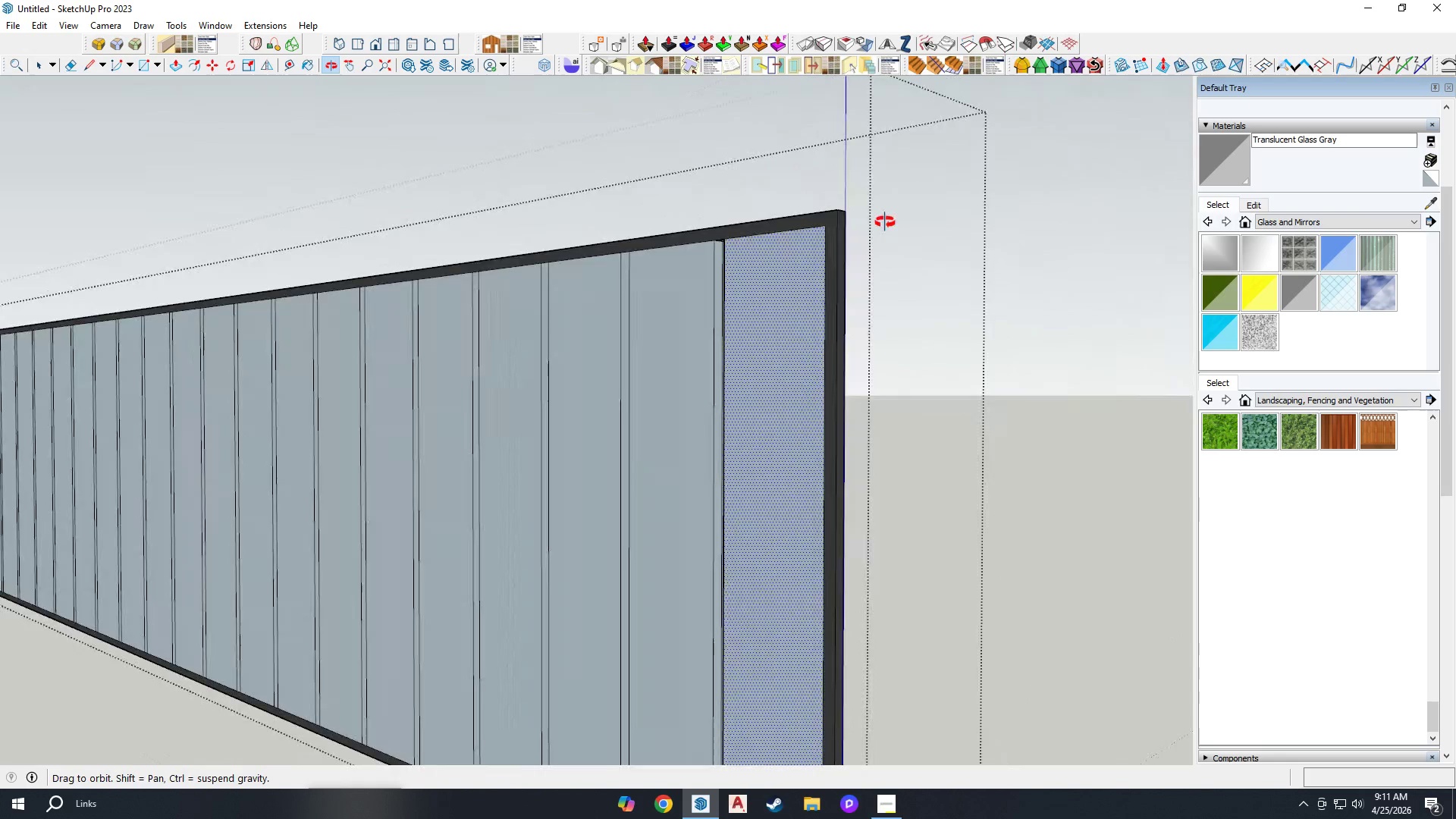 
left_click([925, 330])
 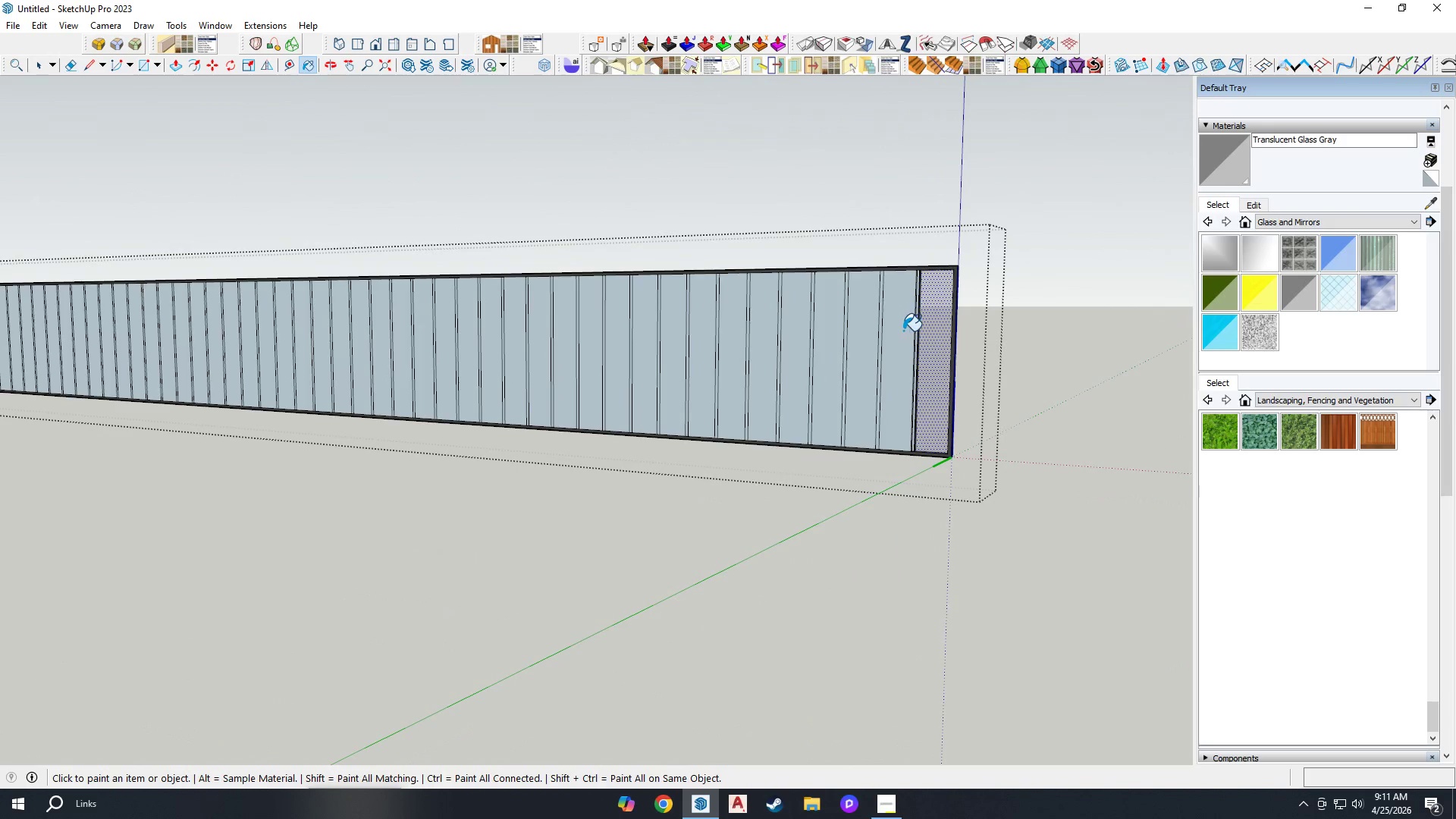 
scroll: coordinate [903, 323], scroll_direction: down, amount: 10.0
 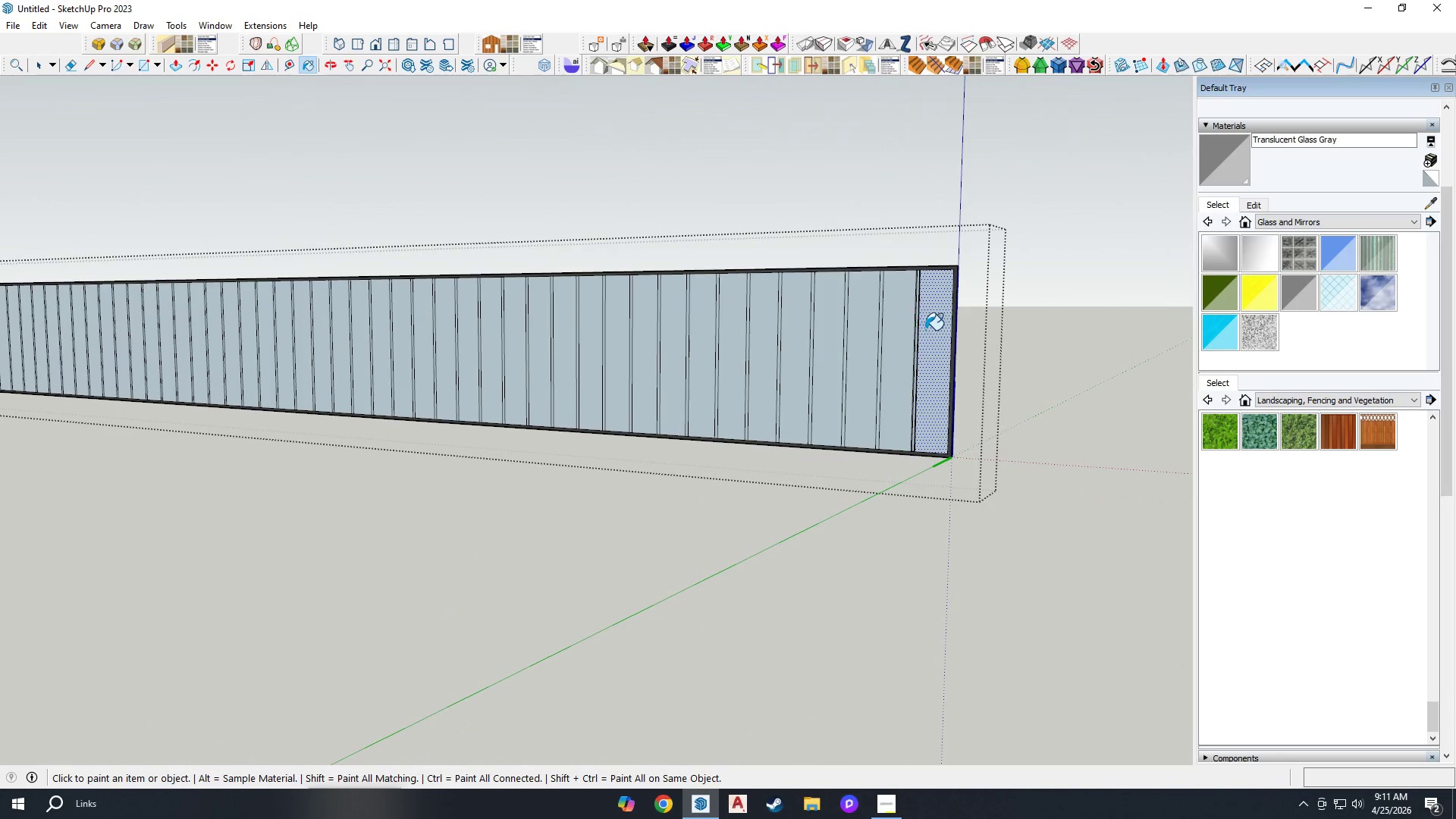 
double_click([901, 331])
 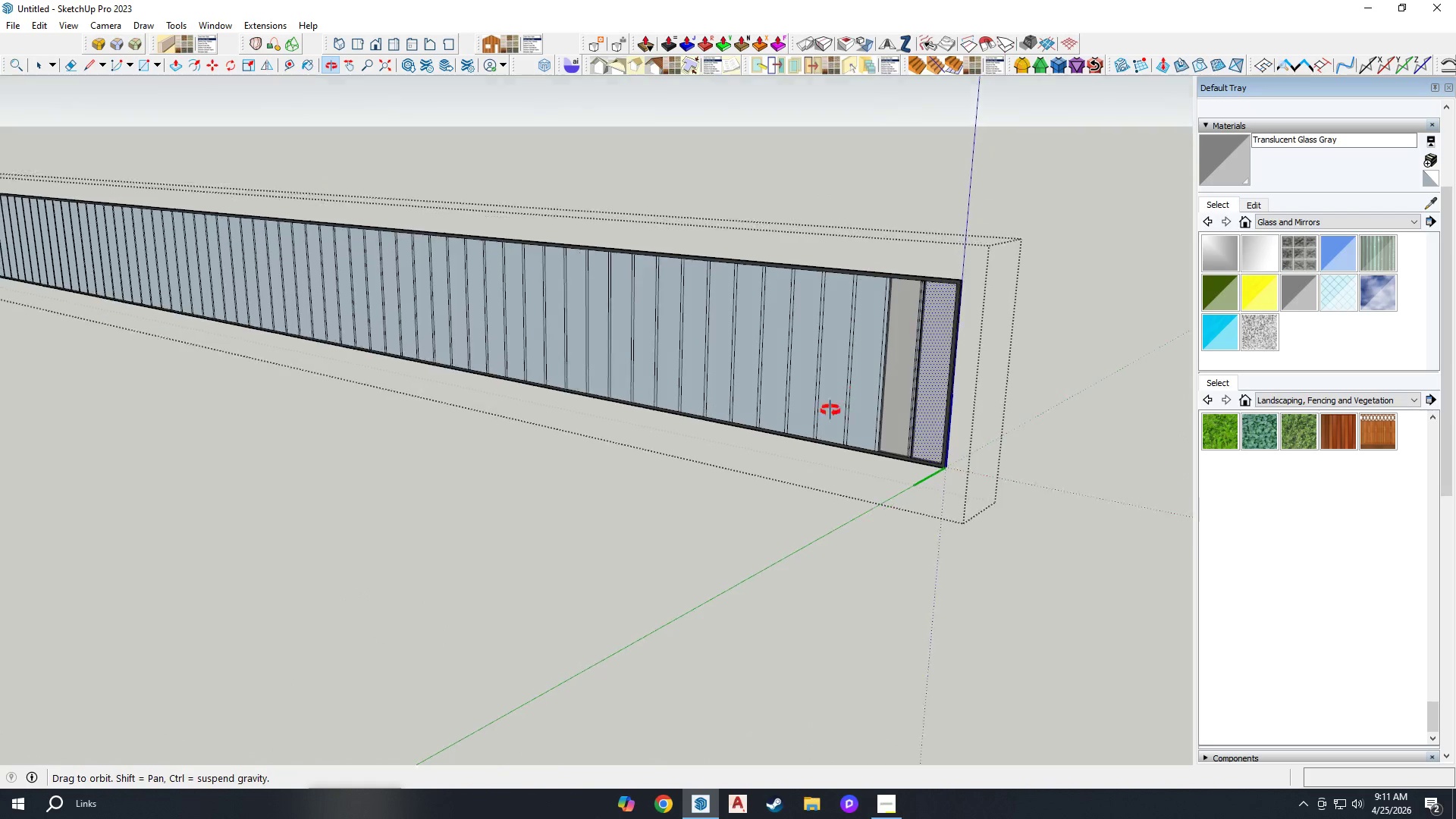 
scroll: coordinate [852, 556], scroll_direction: up, amount: 15.0
 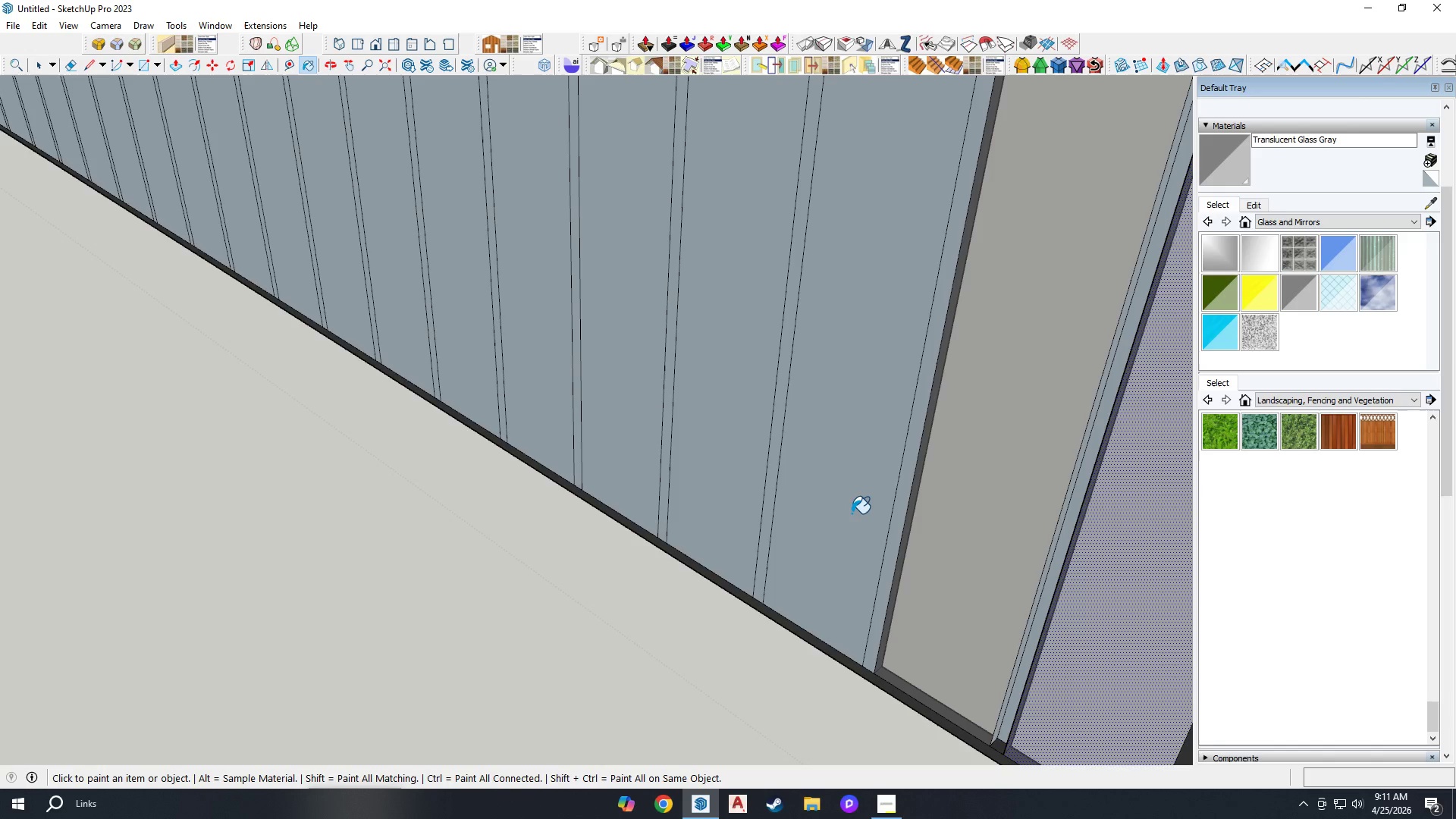 
scroll: coordinate [885, 491], scroll_direction: down, amount: 8.0
 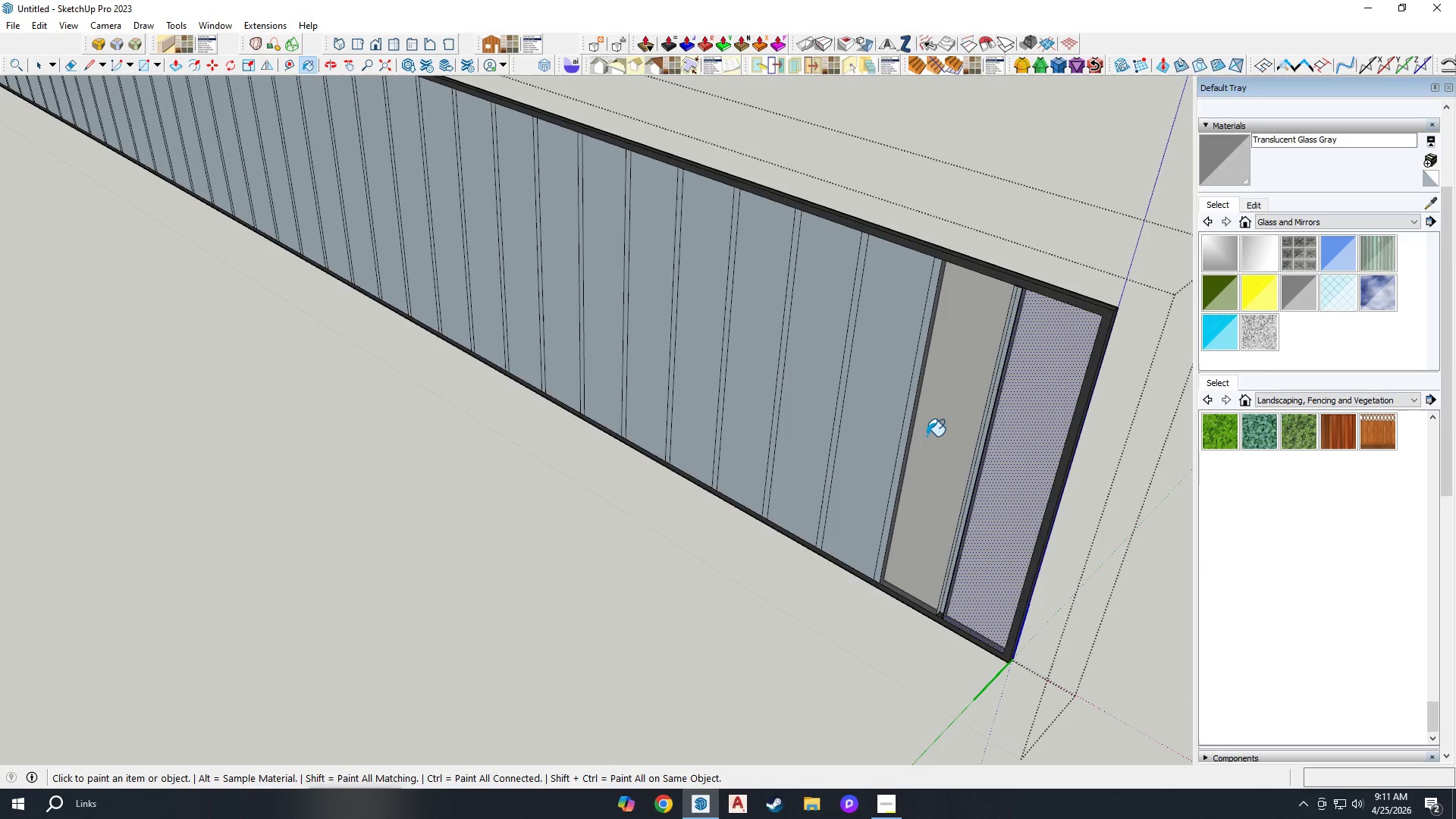 
scroll: coordinate [915, 394], scroll_direction: up, amount: 4.0
 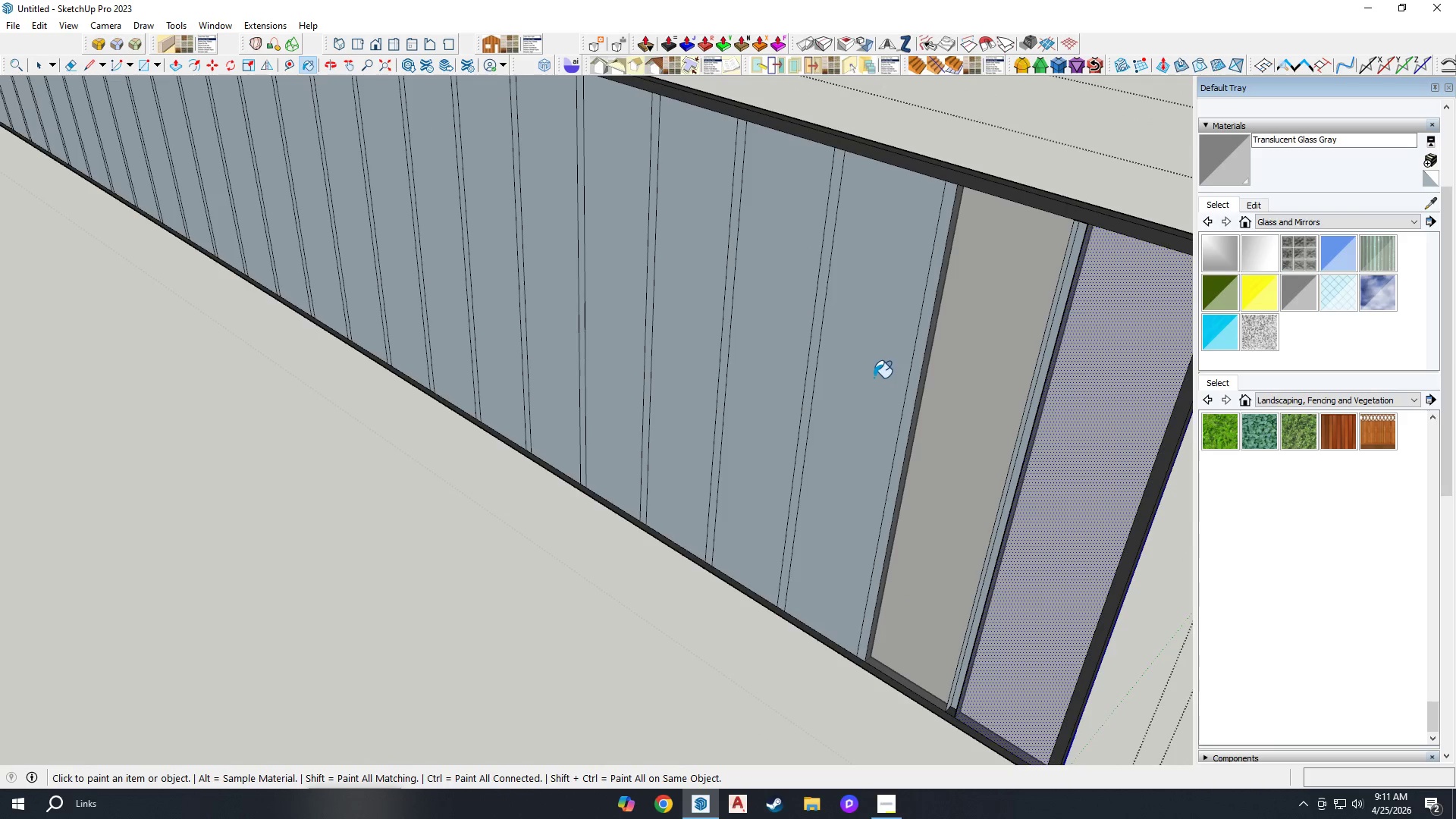 
double_click([771, 372])
 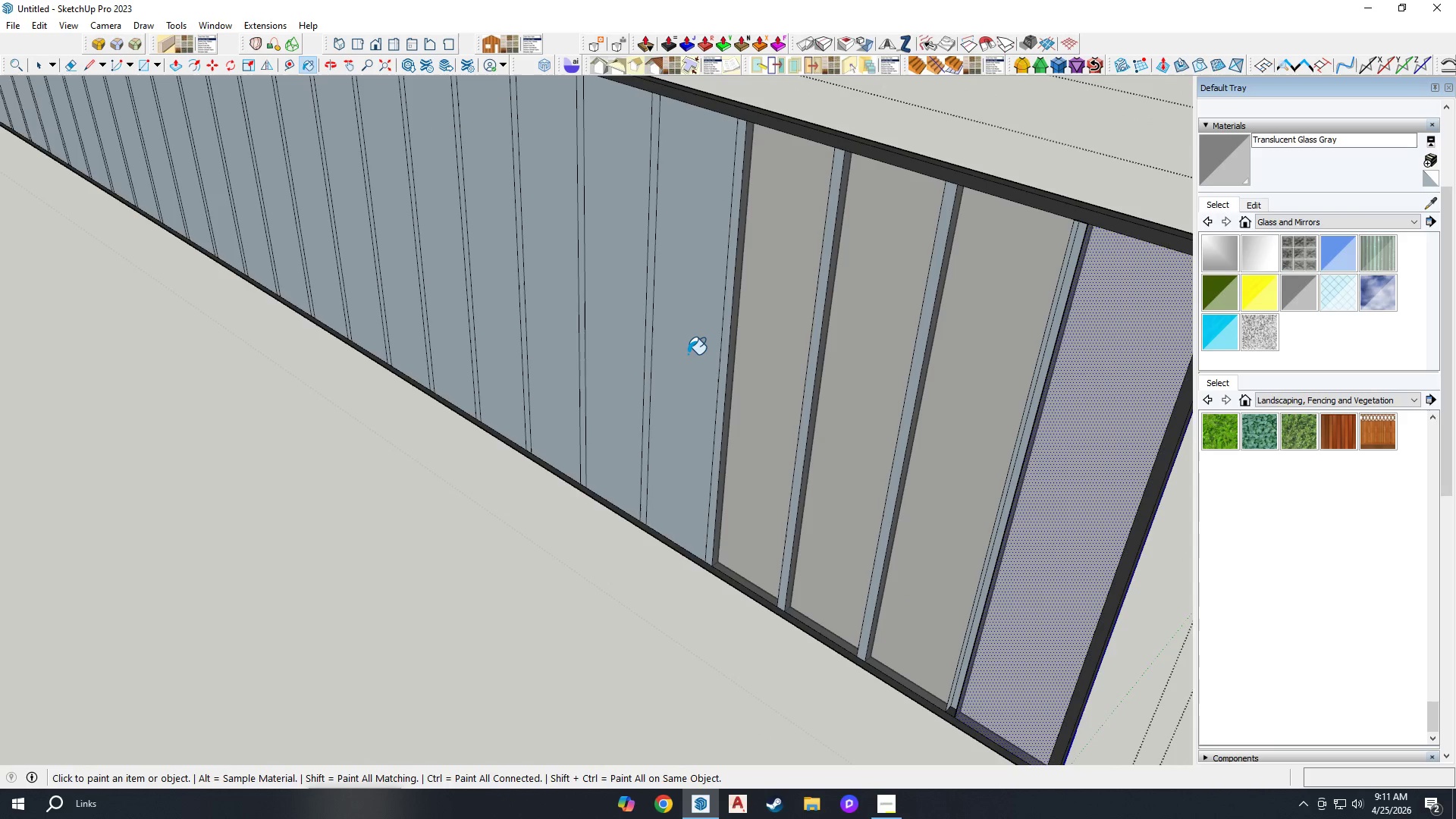 
triple_click([688, 354])
 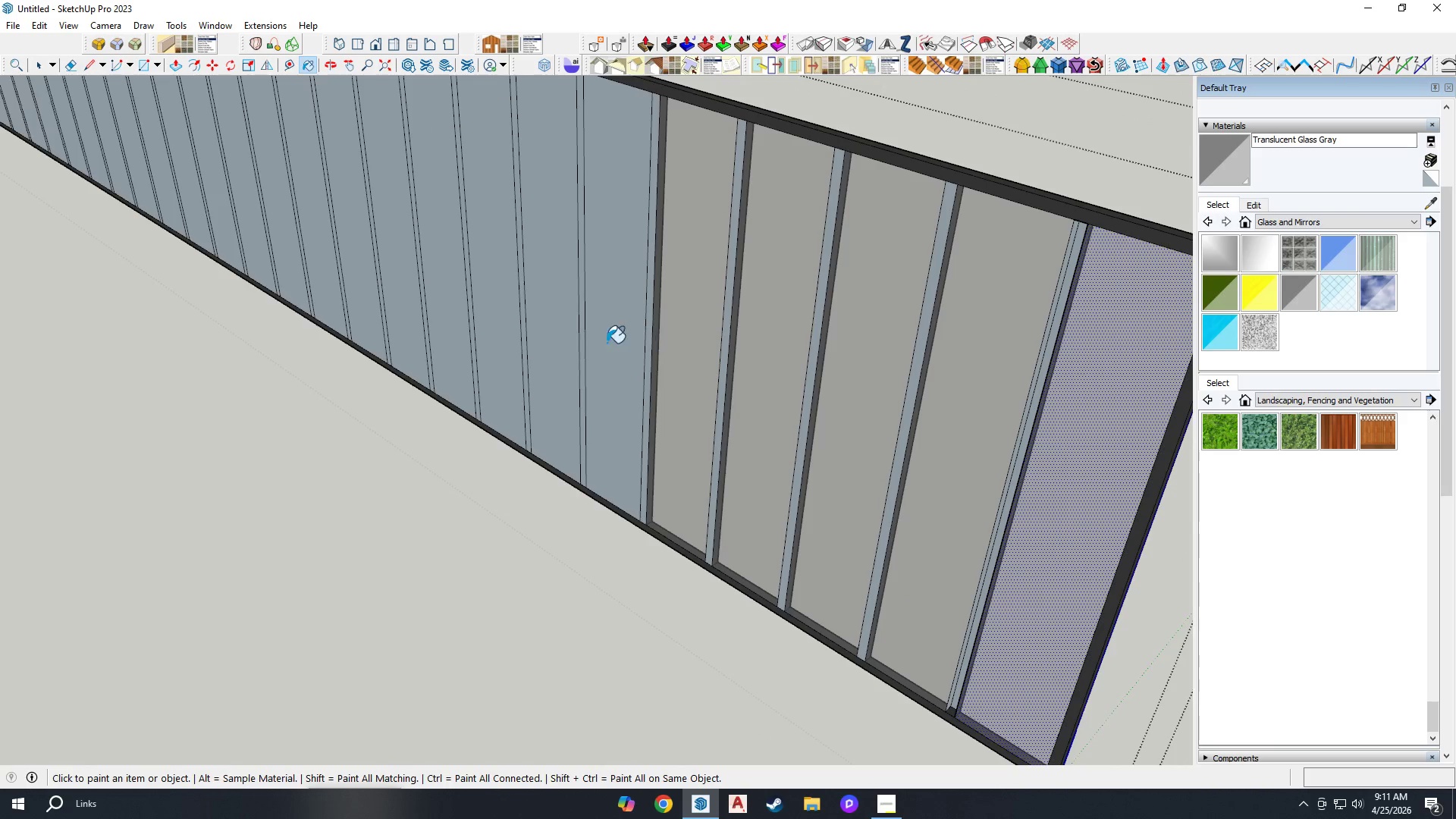 
left_click([599, 342])
 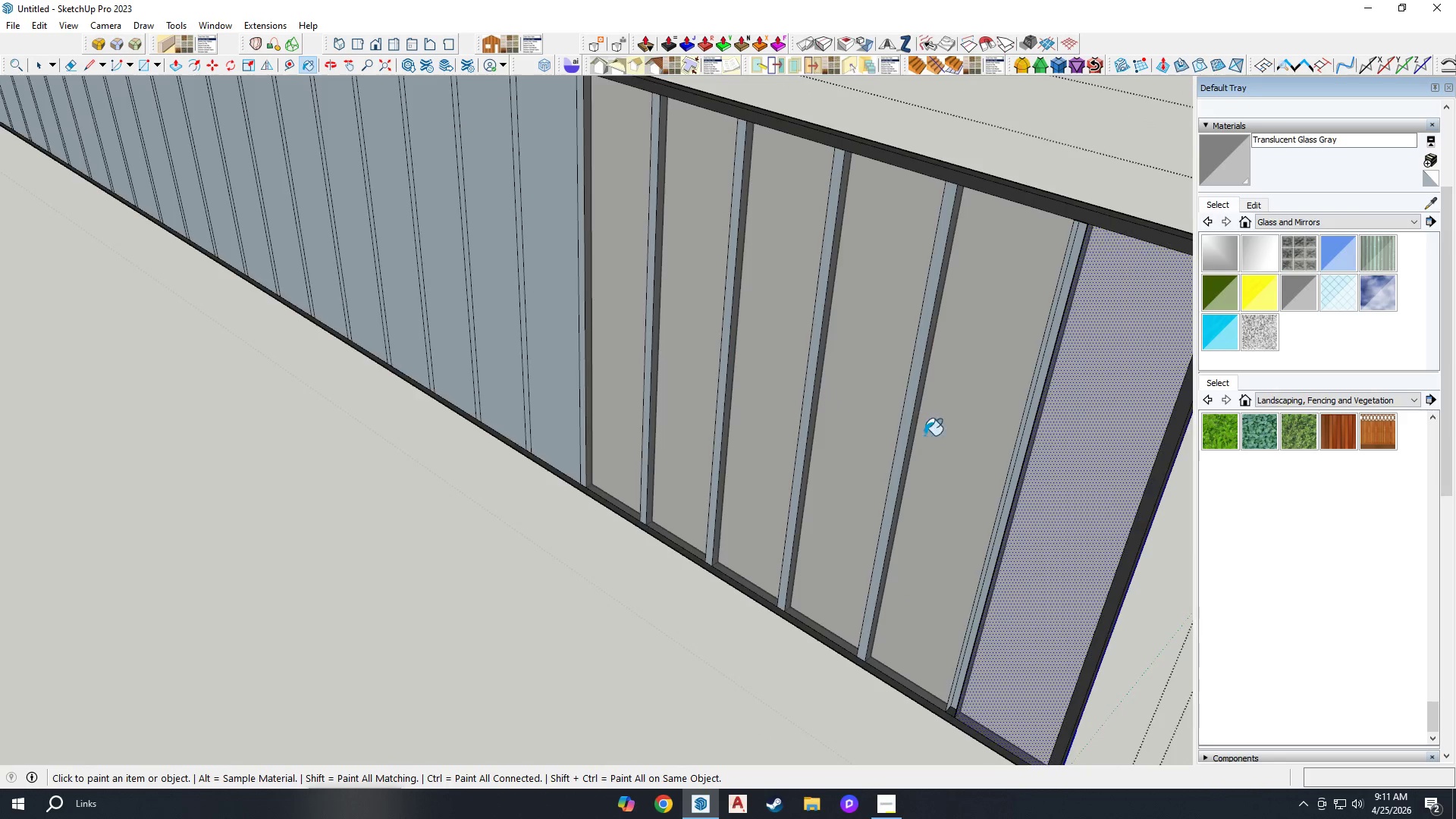 
scroll: coordinate [664, 322], scroll_direction: down, amount: 5.0
 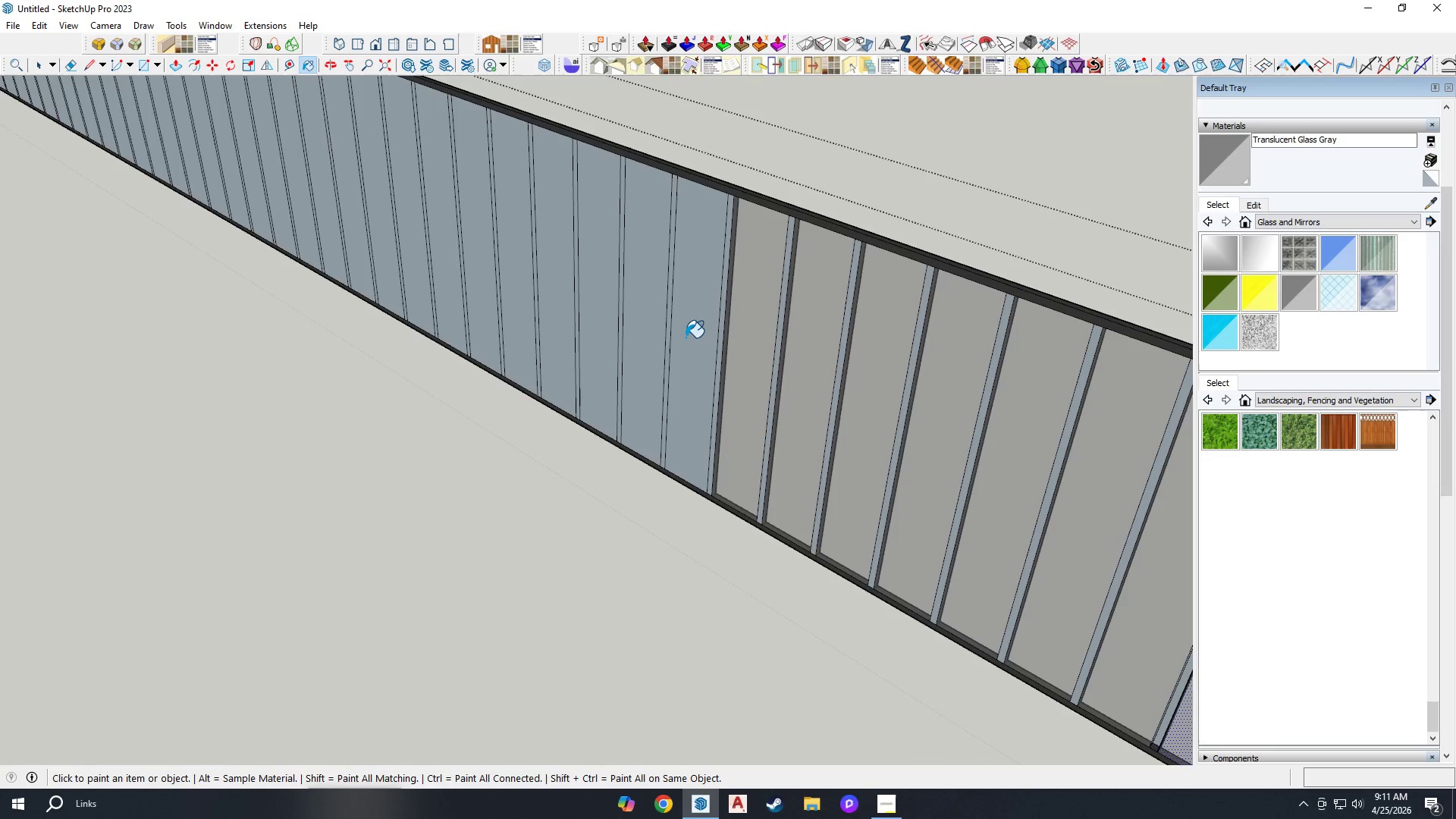 
left_click([686, 335])
 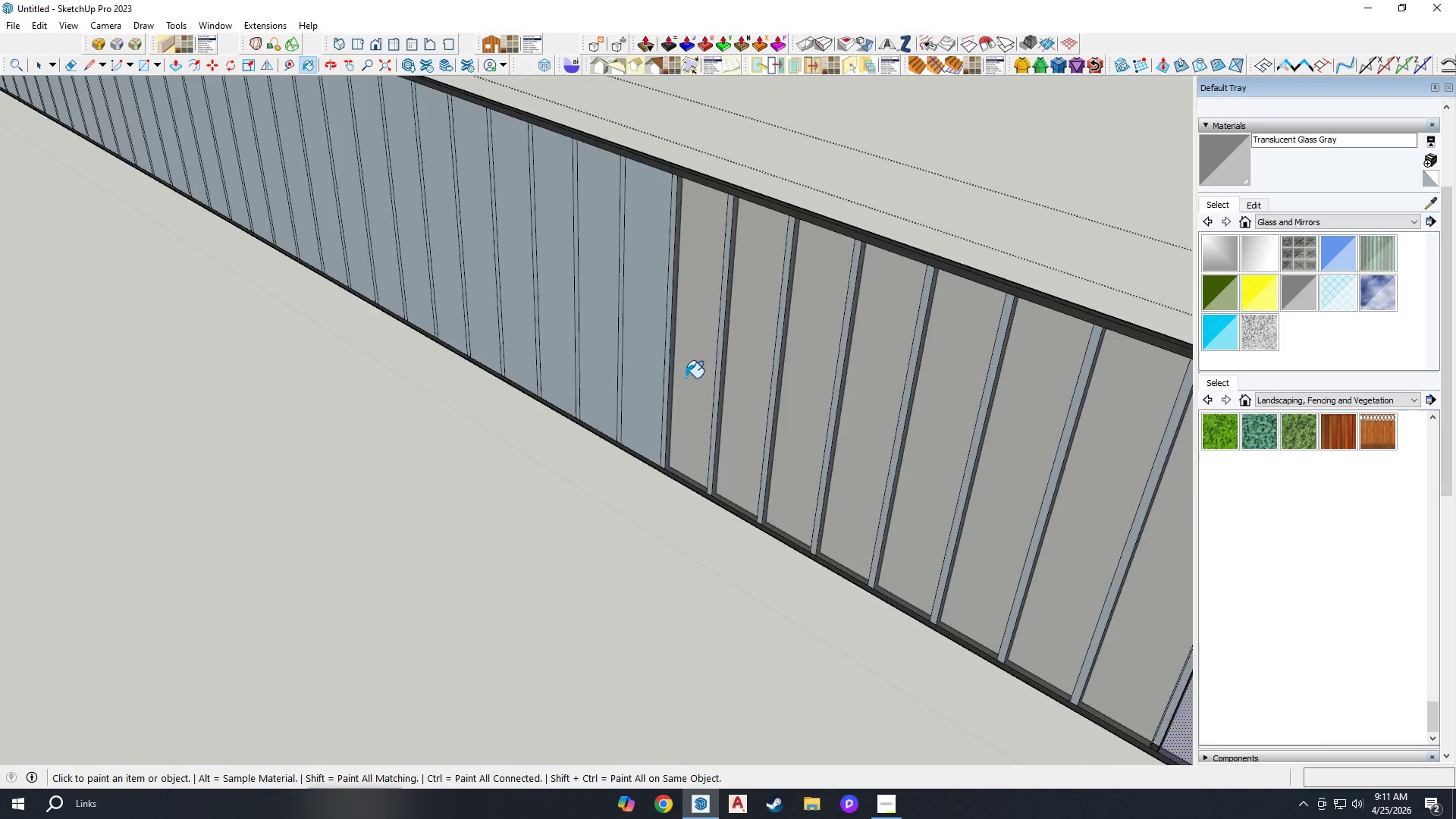 
scroll: coordinate [689, 454], scroll_direction: up, amount: 10.0
 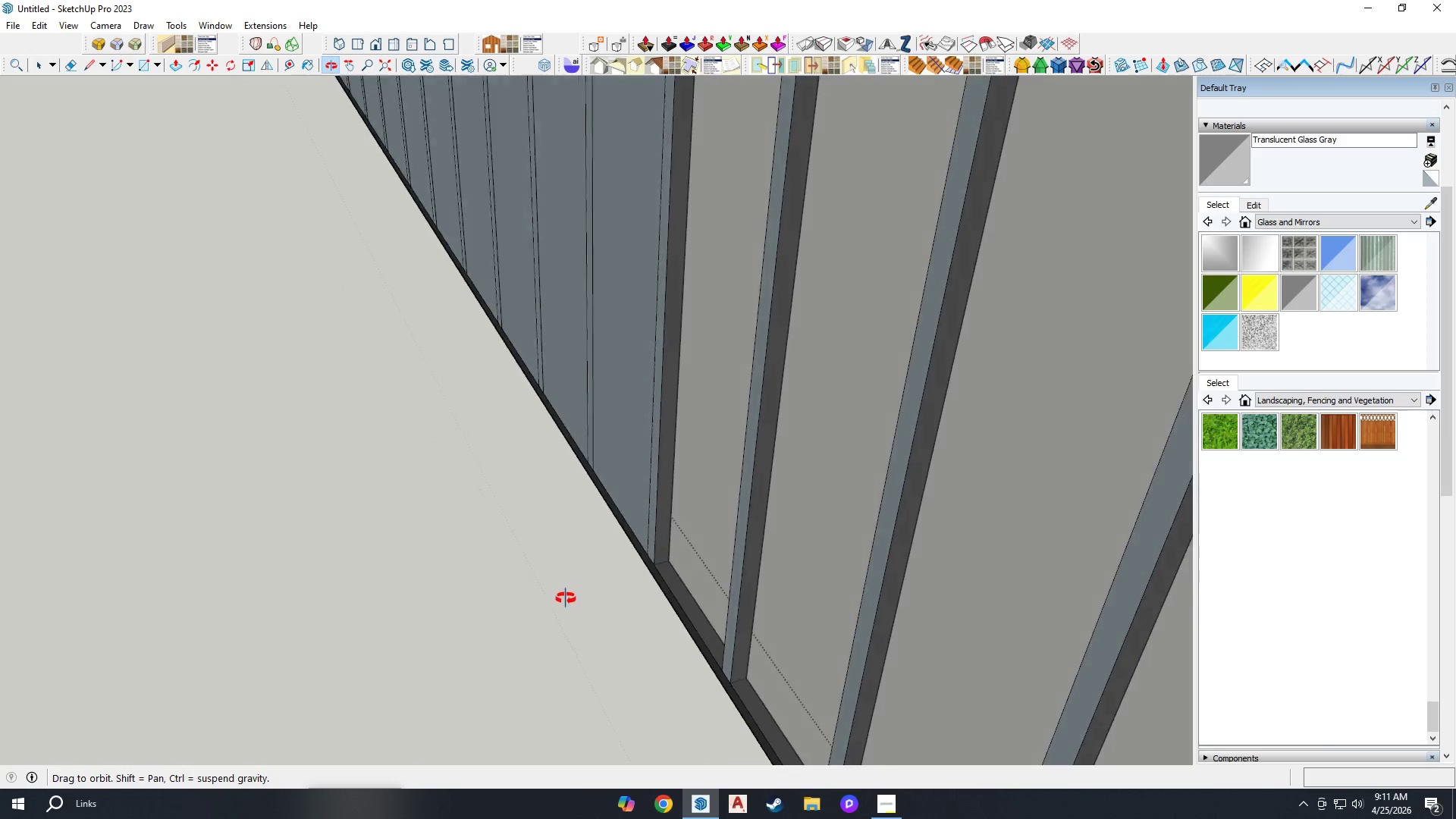 
scroll: coordinate [737, 485], scroll_direction: down, amount: 10.0
 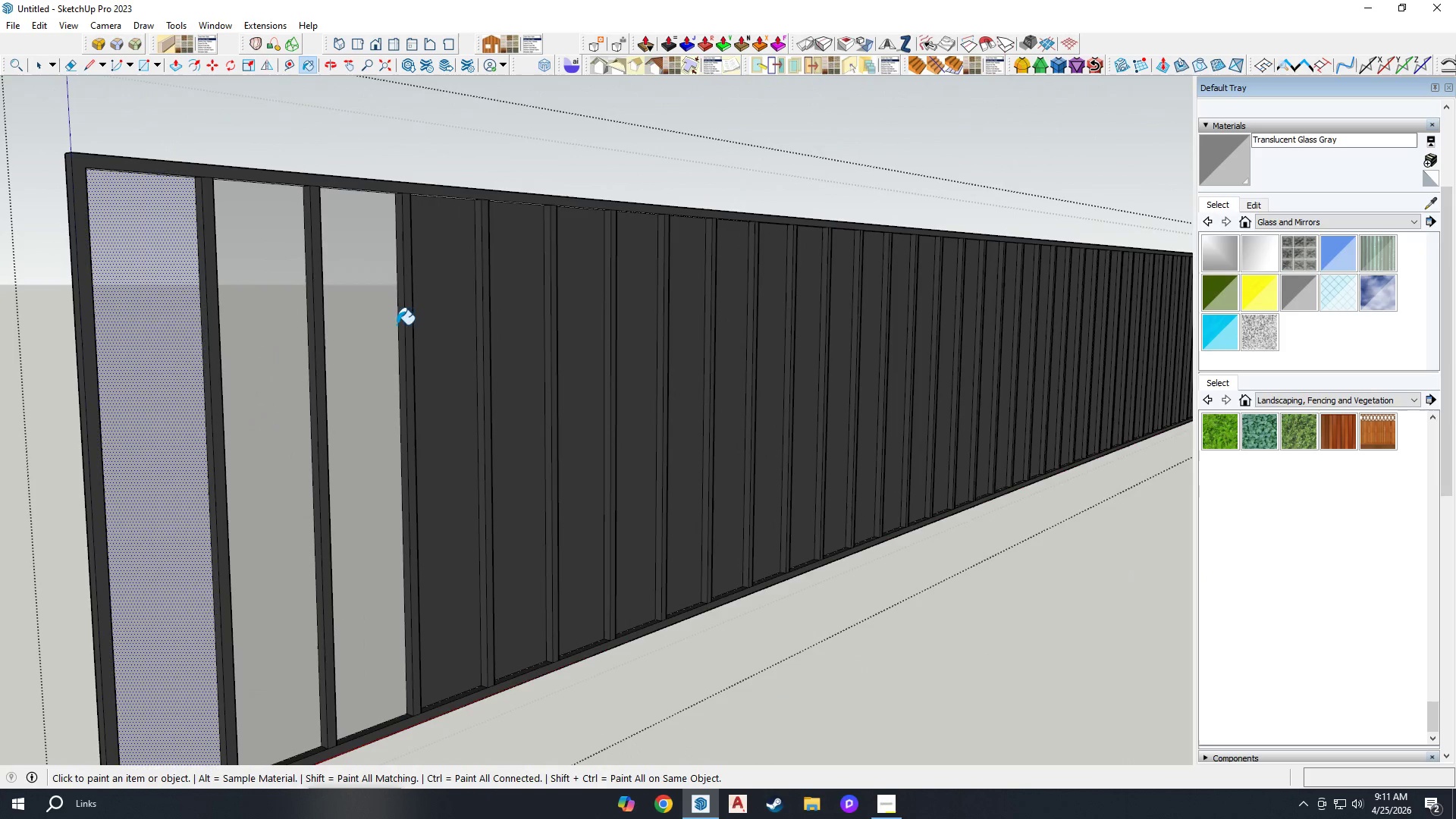 
triple_click([510, 306])
 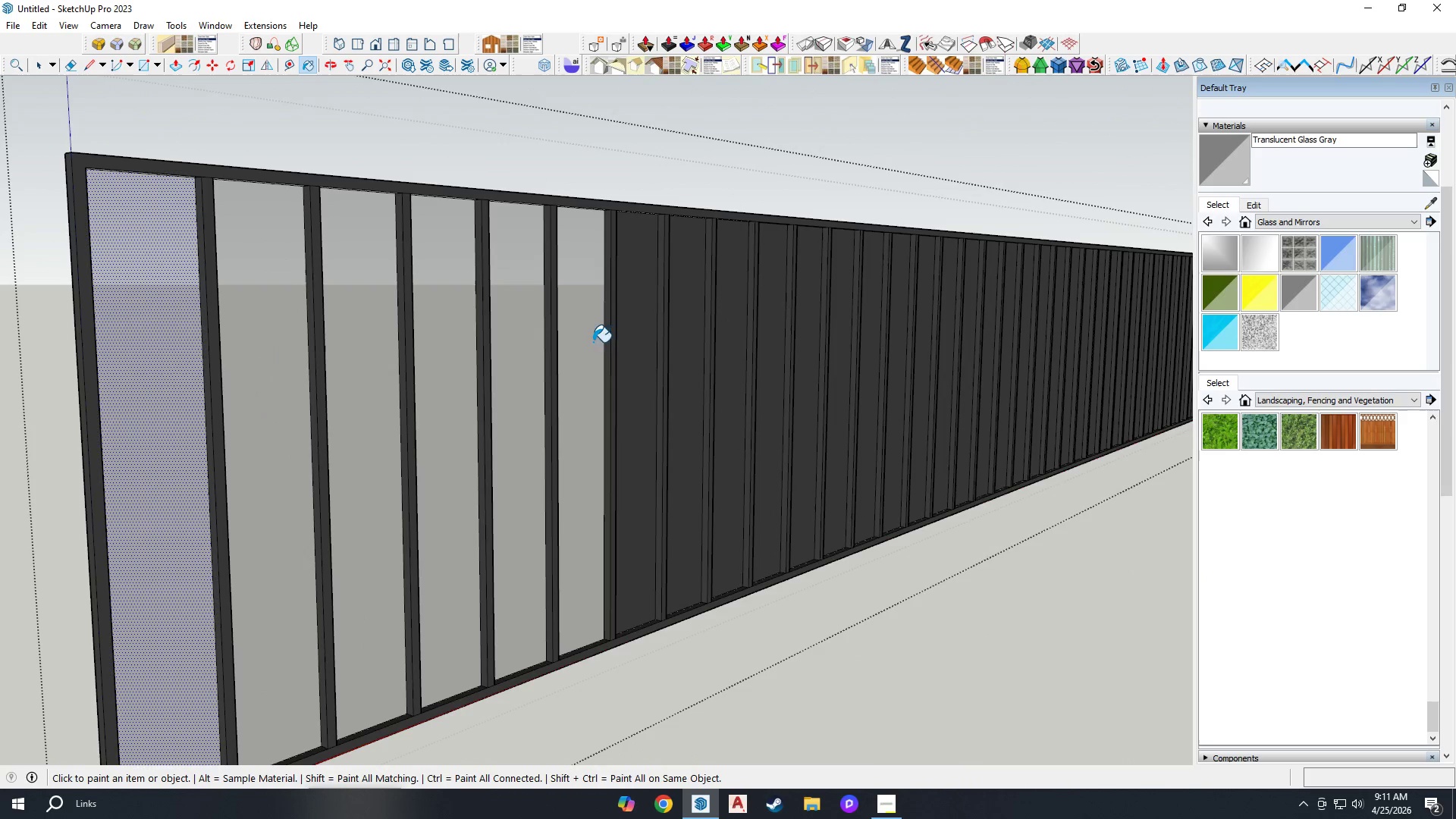 
left_click([624, 332])
 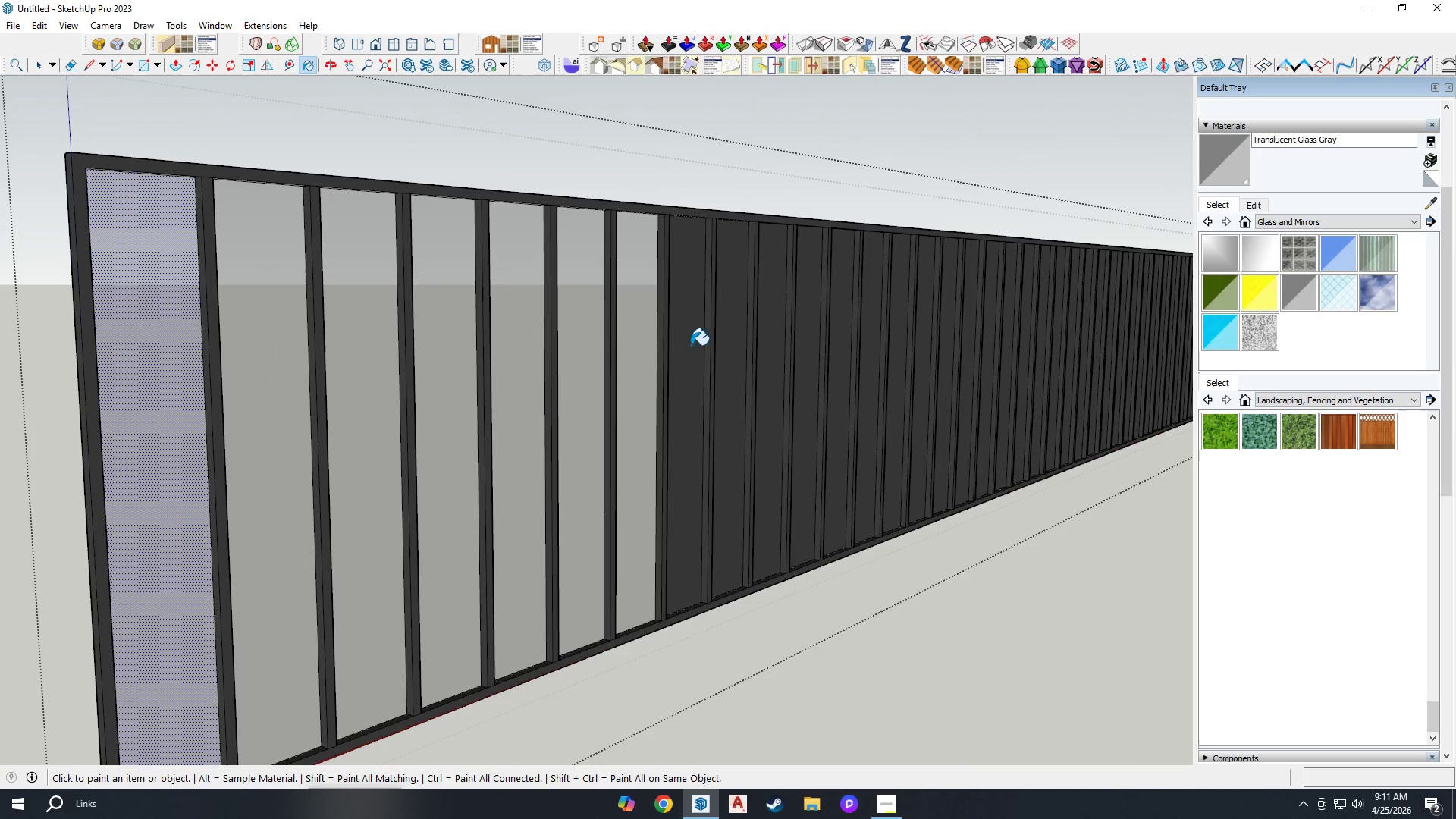 
left_click_drag(start_coordinate=[691, 345], to_coordinate=[695, 348])
 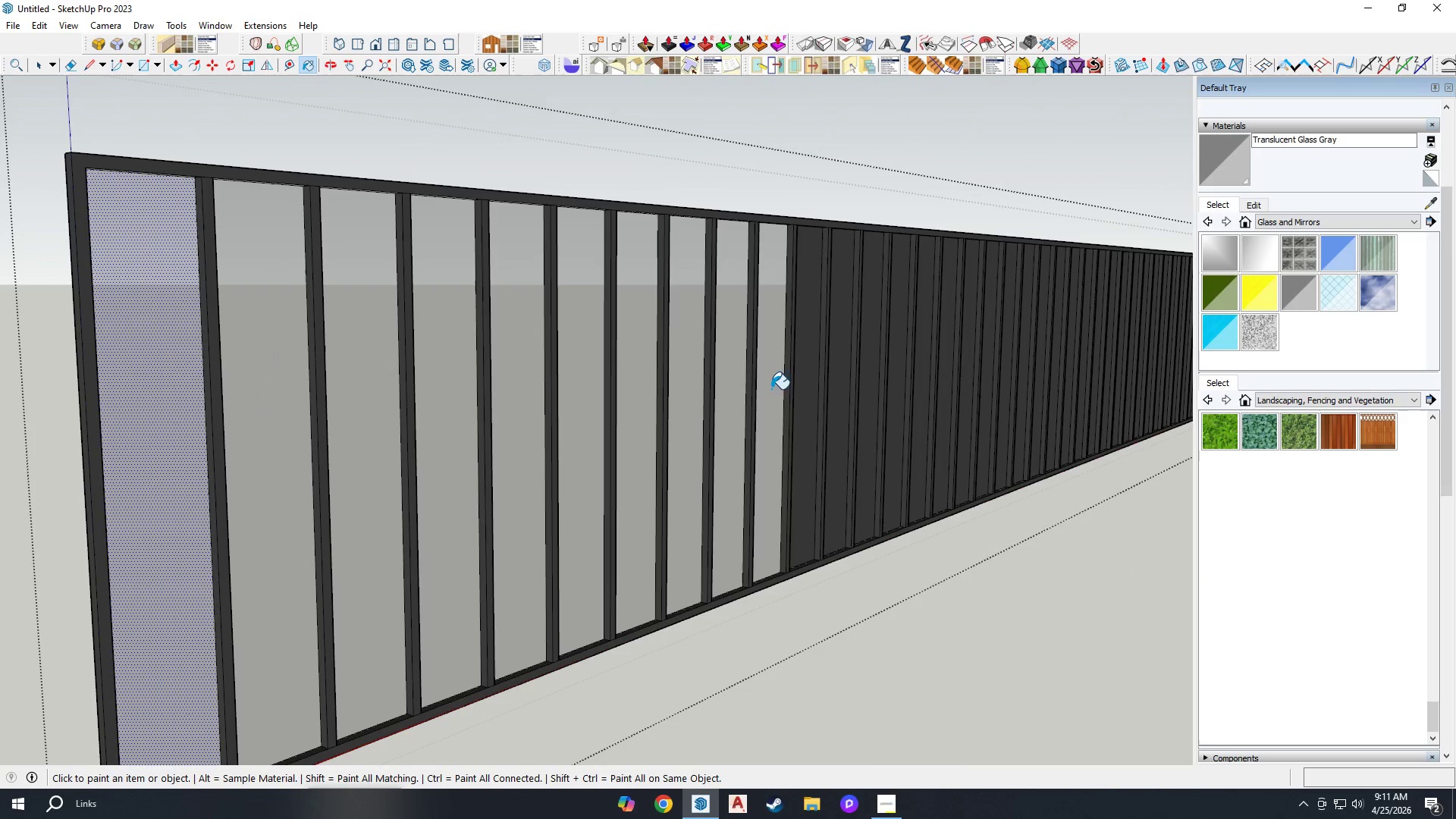 
left_click([802, 384])
 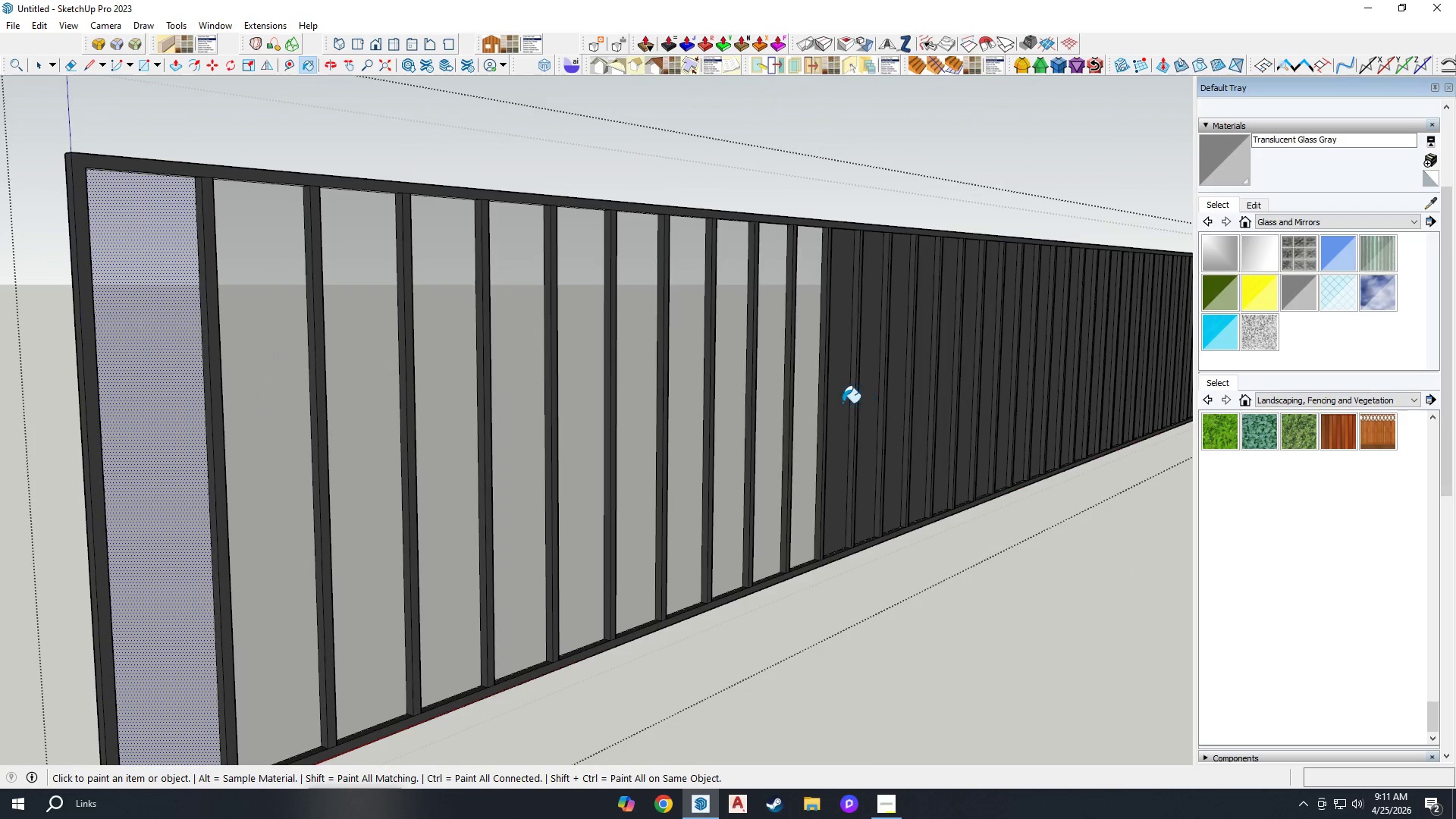 
left_click([836, 400])
 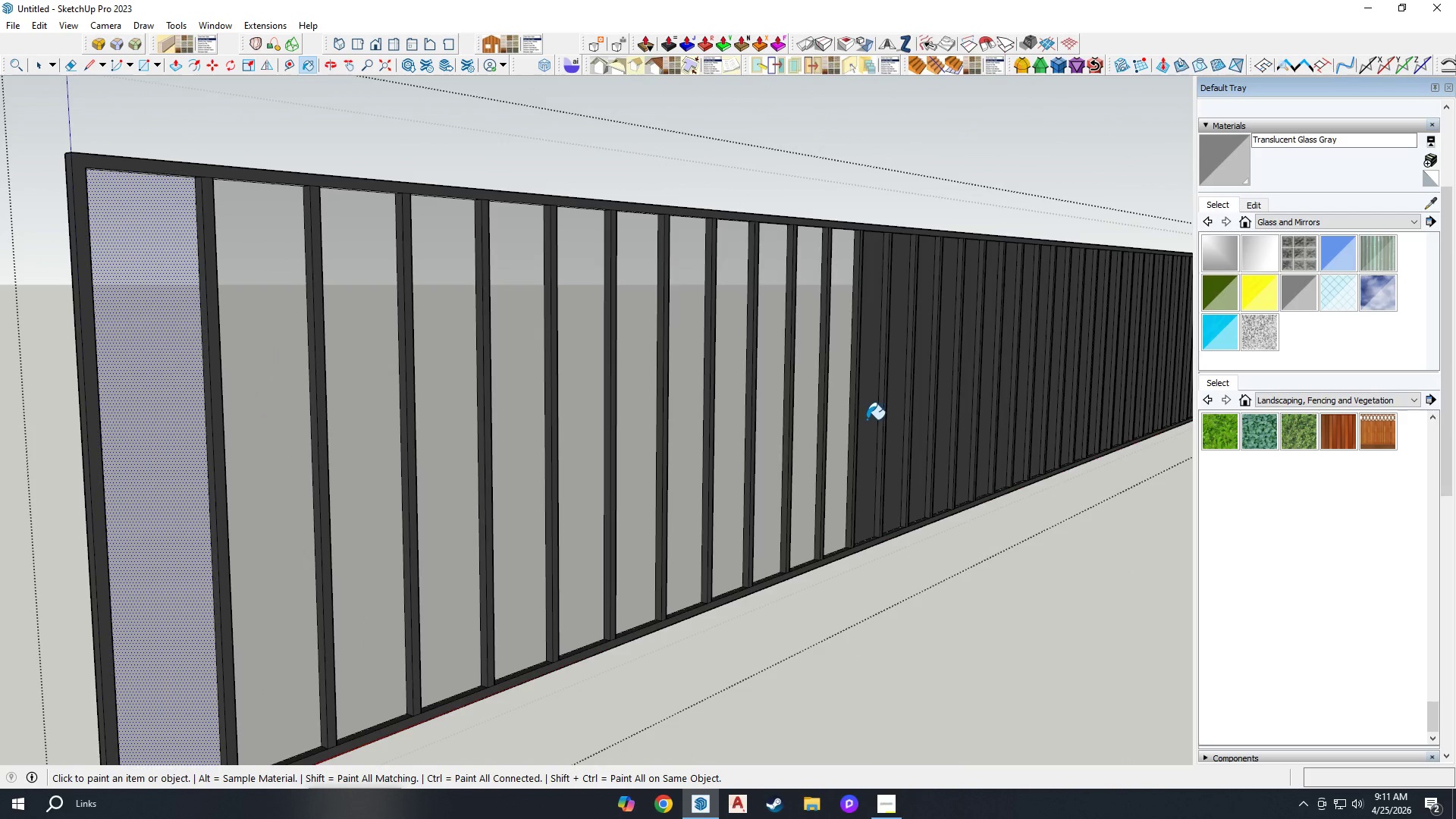 
left_click([867, 419])
 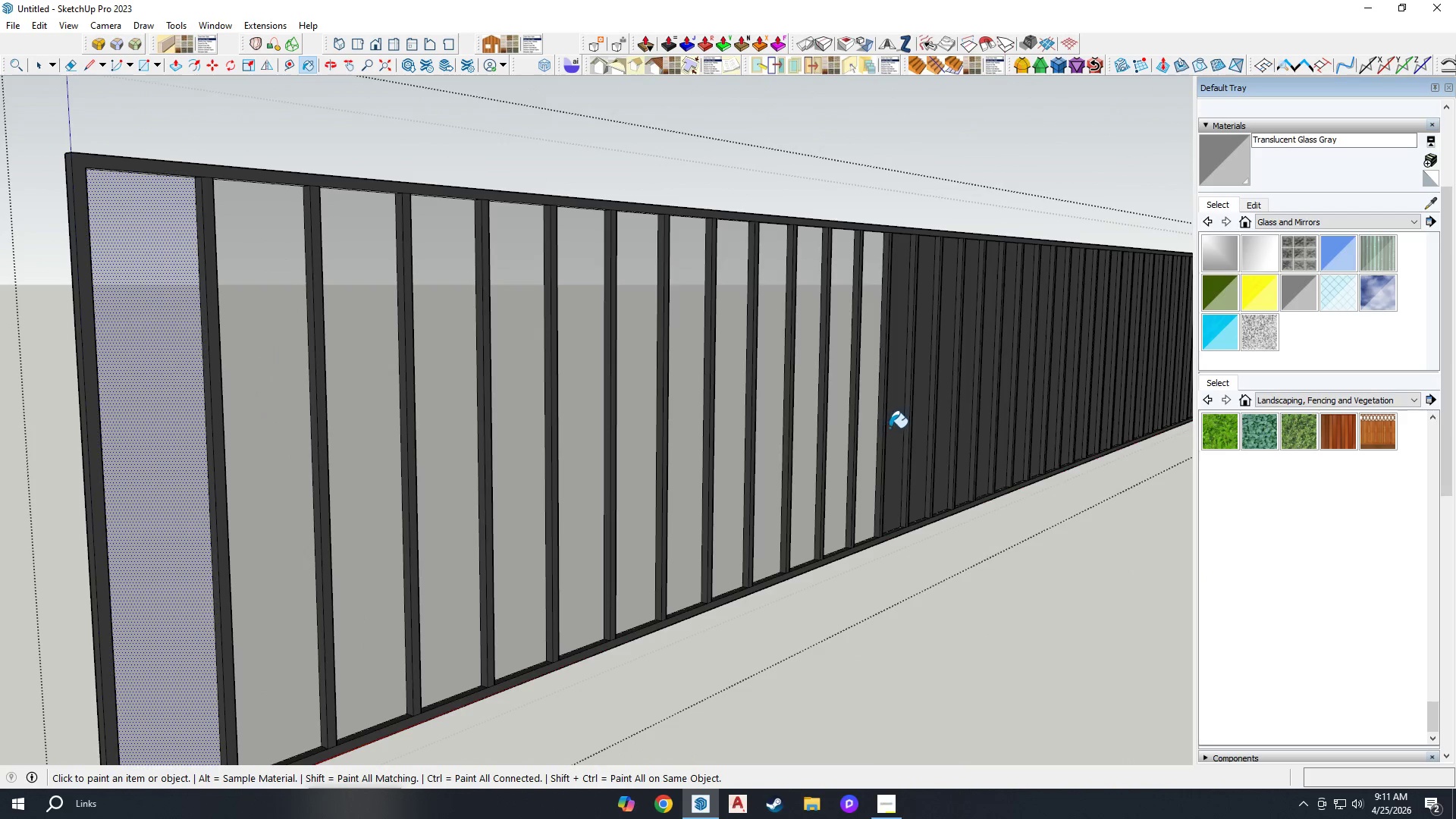 
left_click([893, 423])
 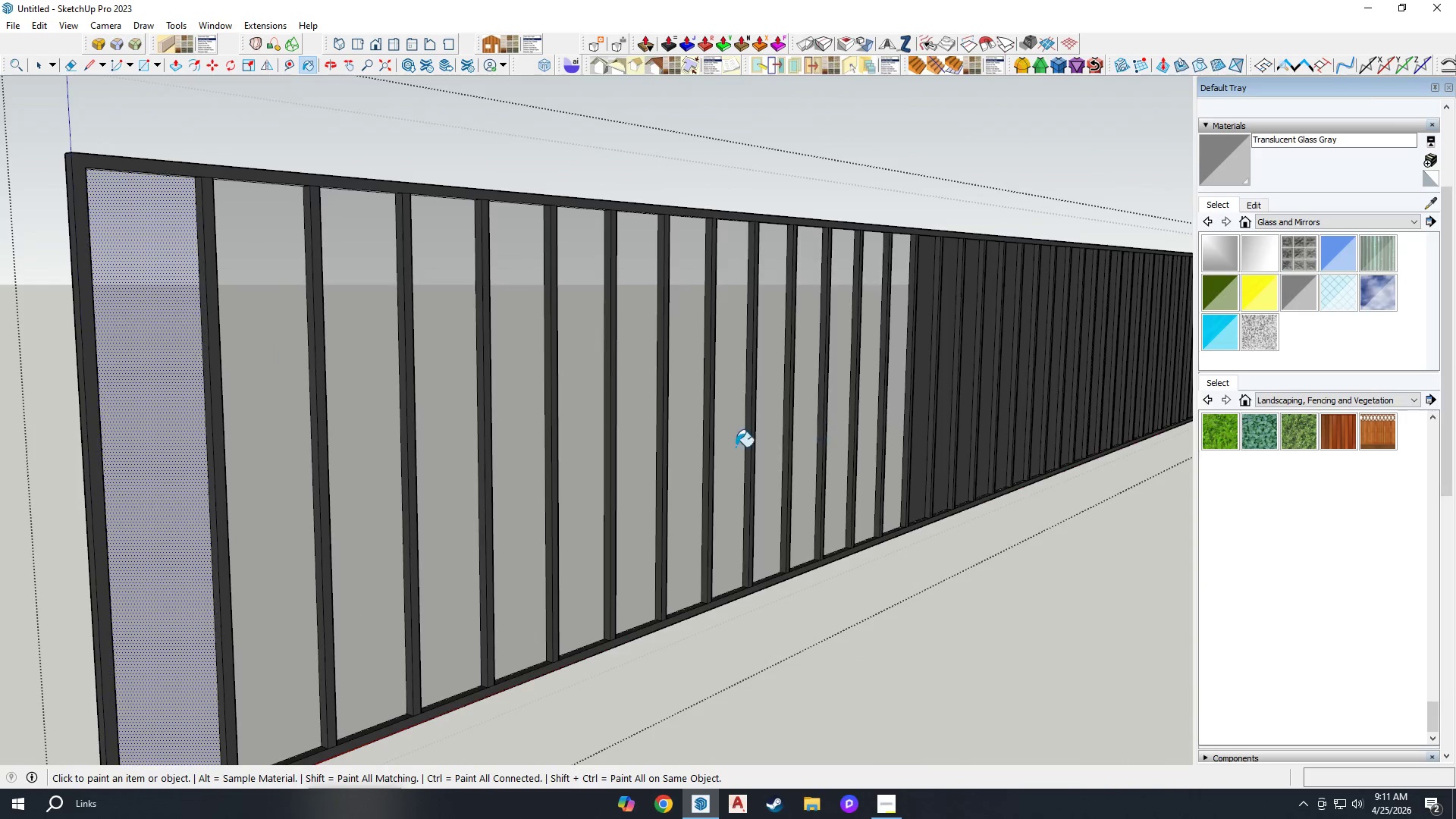 
scroll: coordinate [648, 460], scroll_direction: down, amount: 7.0
 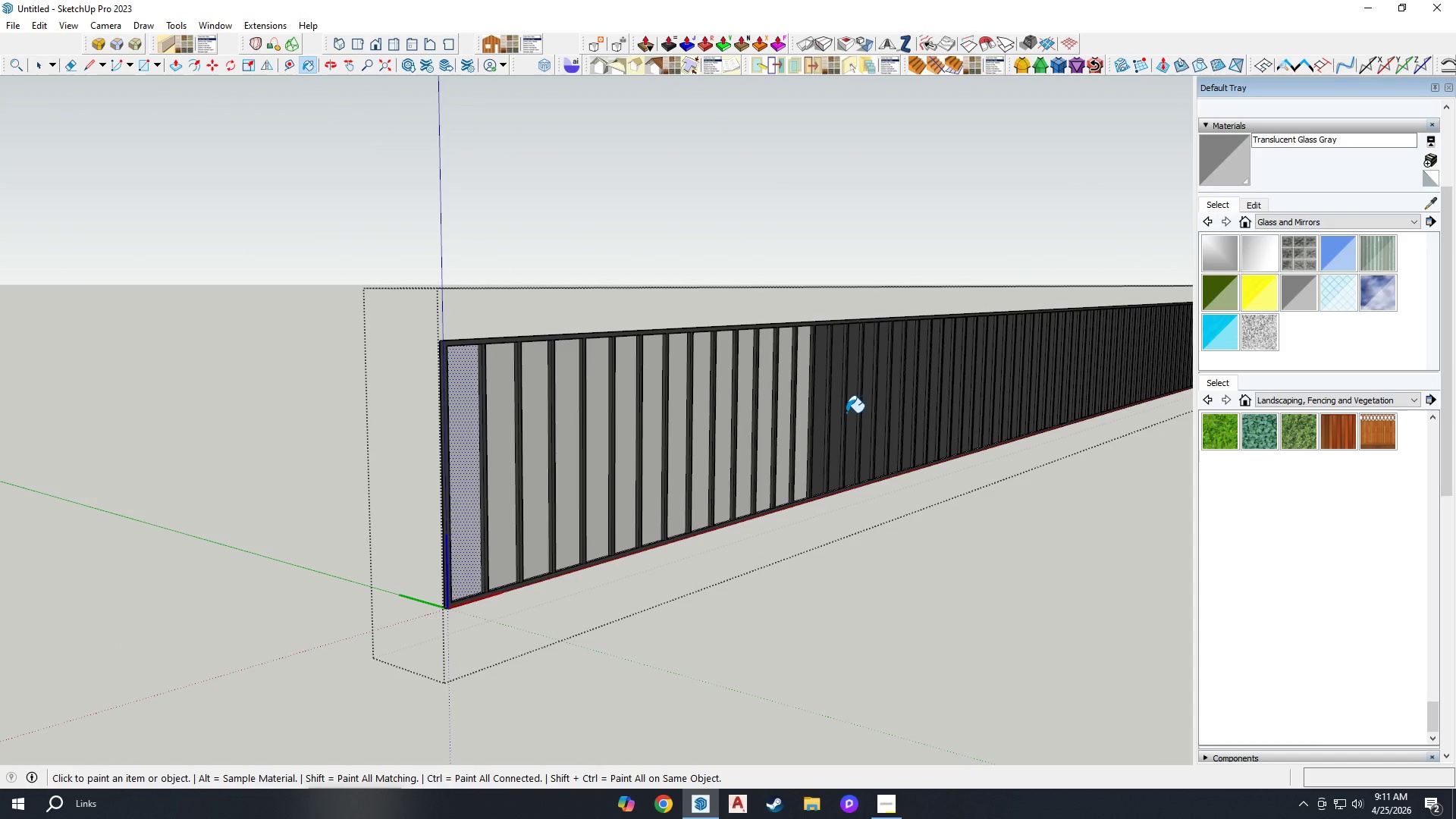 
scroll: coordinate [839, 405], scroll_direction: up, amount: 3.0
 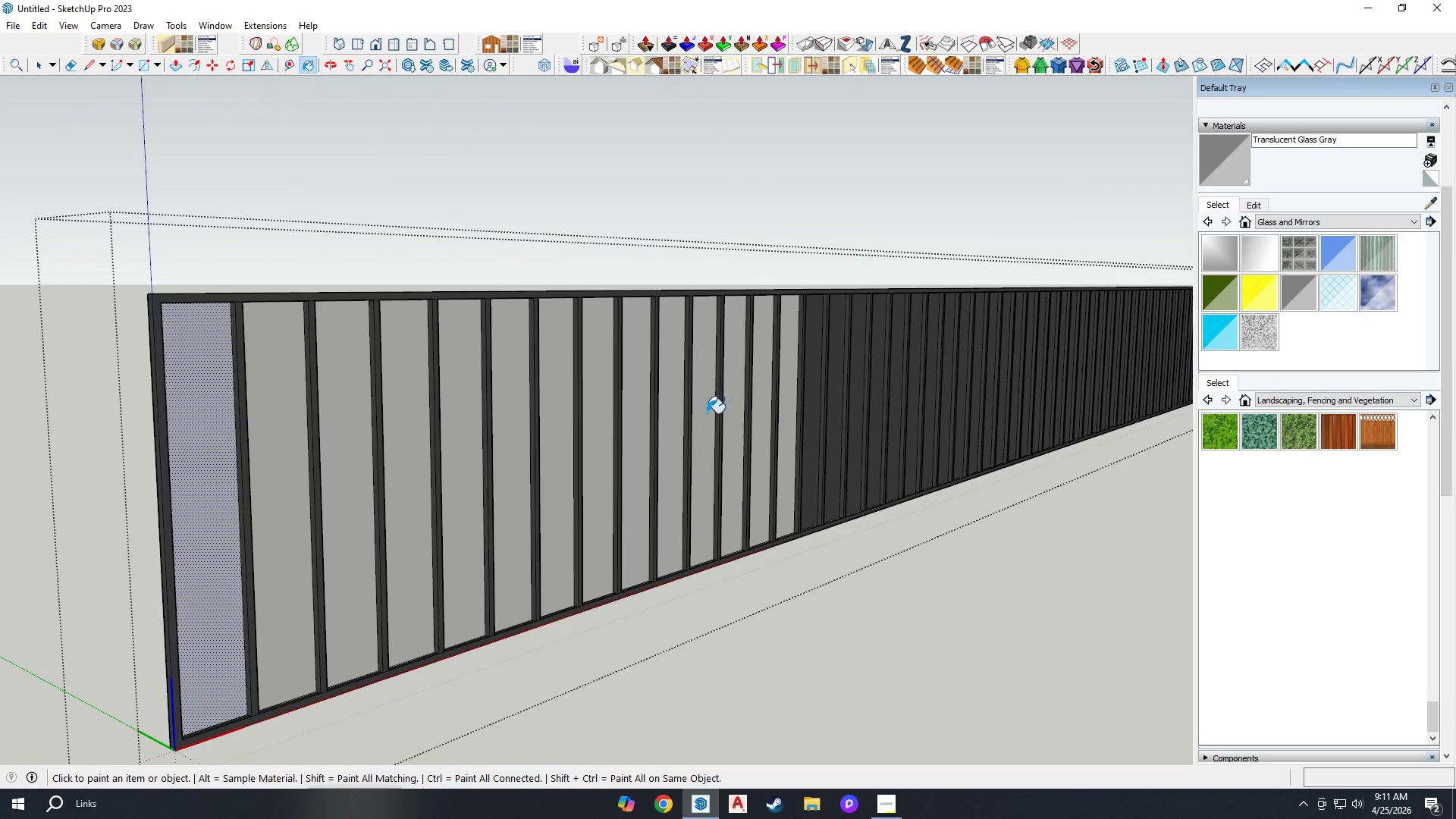 
left_click([812, 427])
 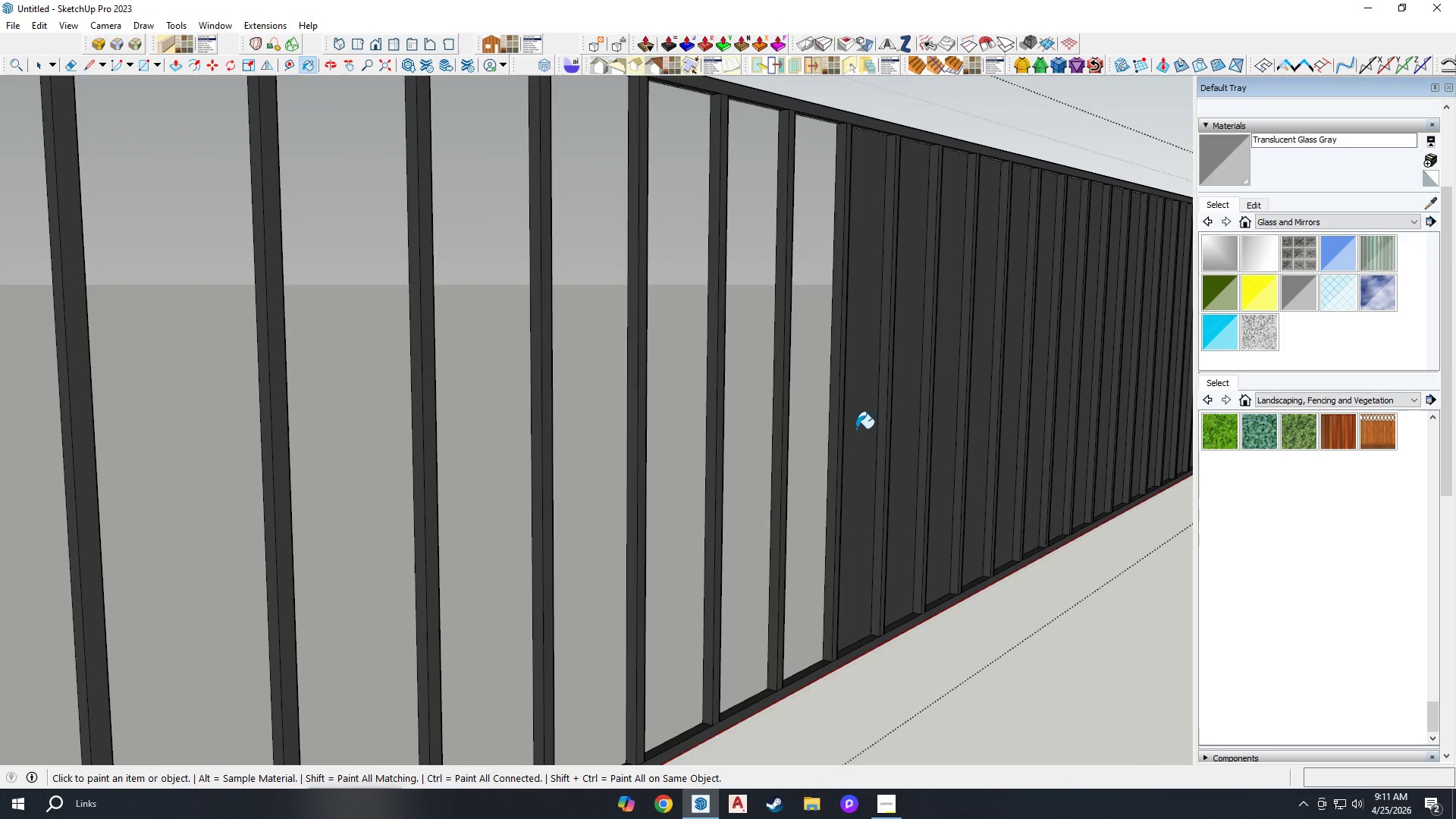 
scroll: coordinate [814, 427], scroll_direction: up, amount: 8.0
 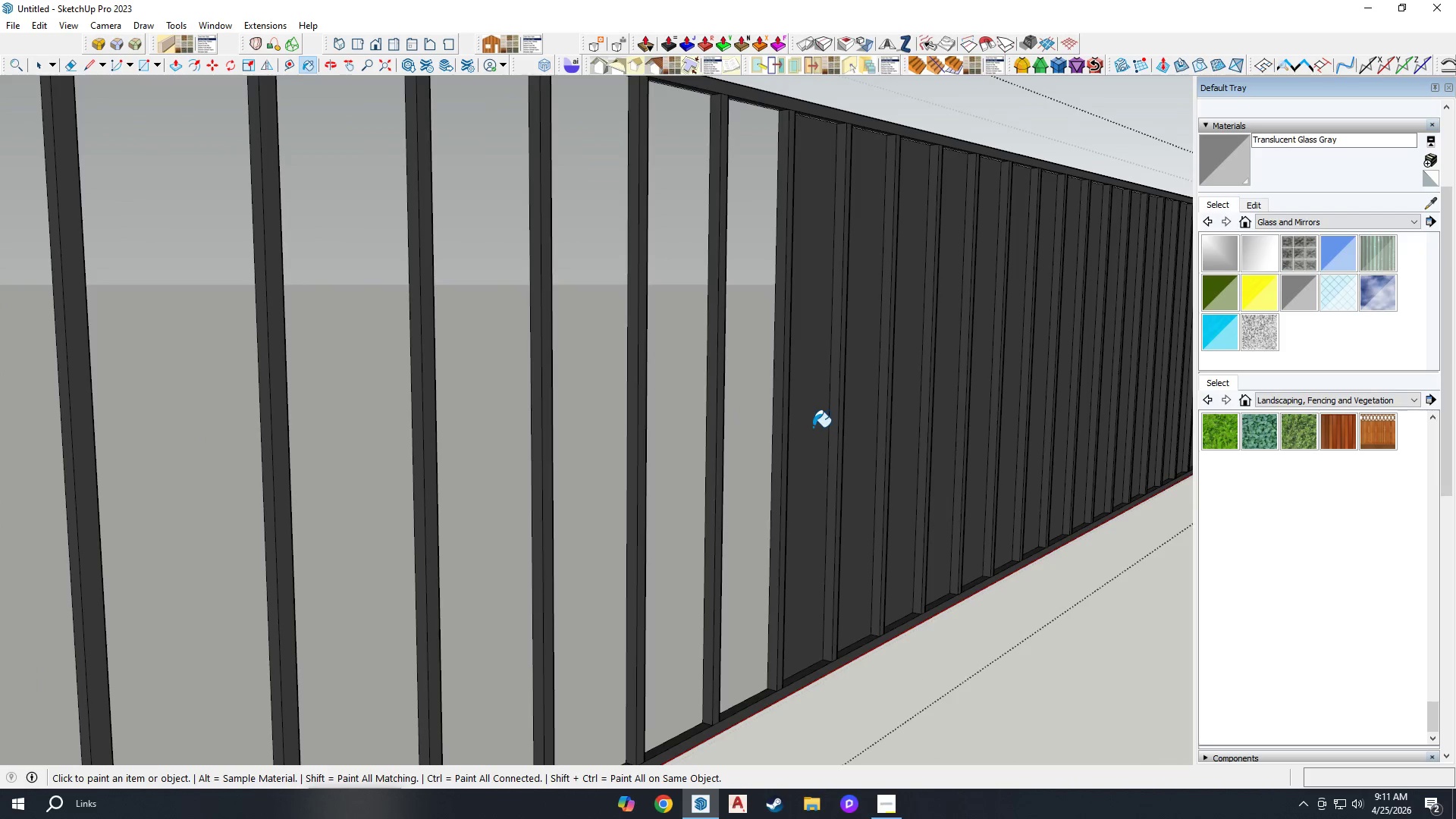 
double_click([869, 420])
 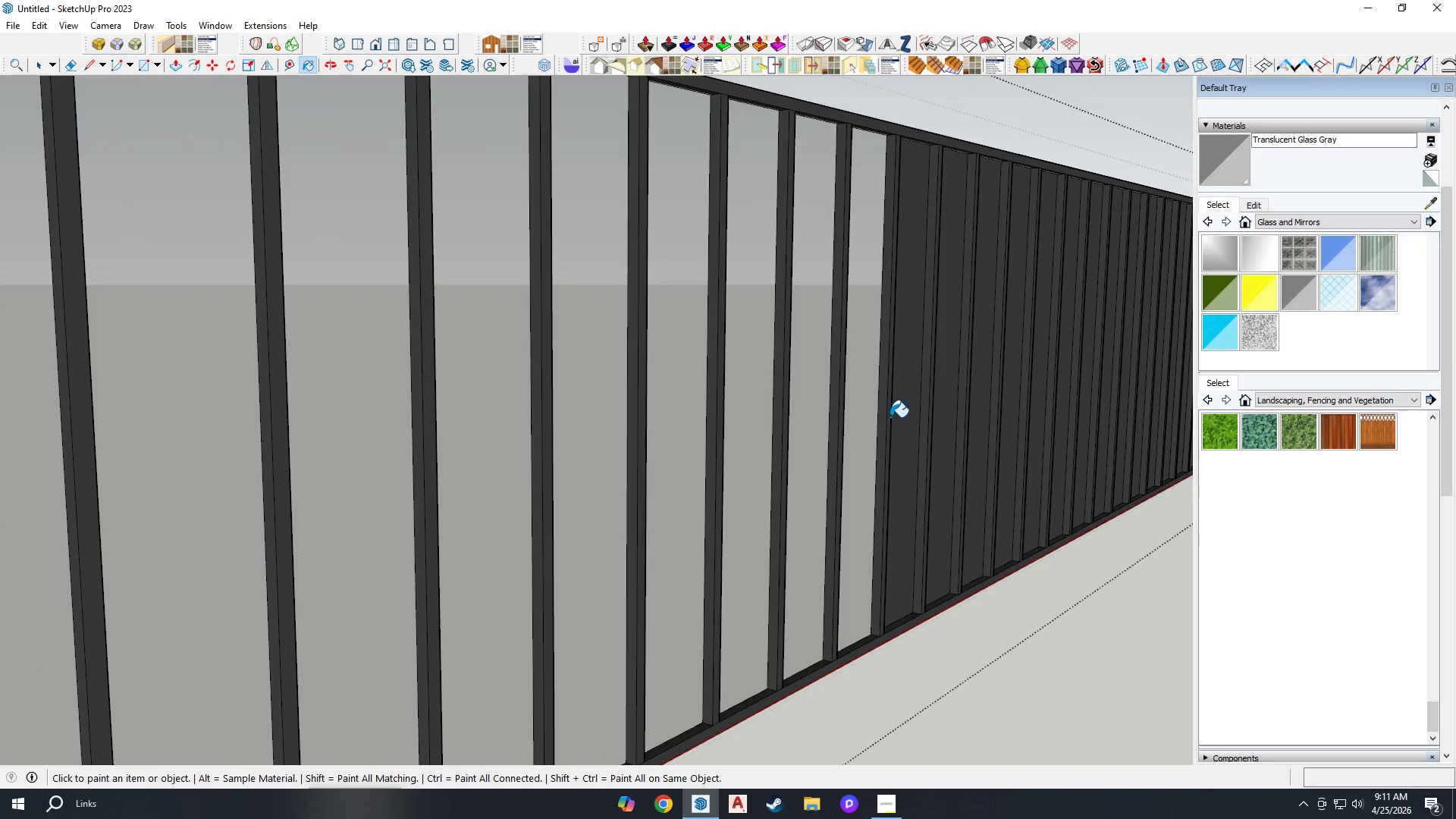 
triple_click([899, 398])
 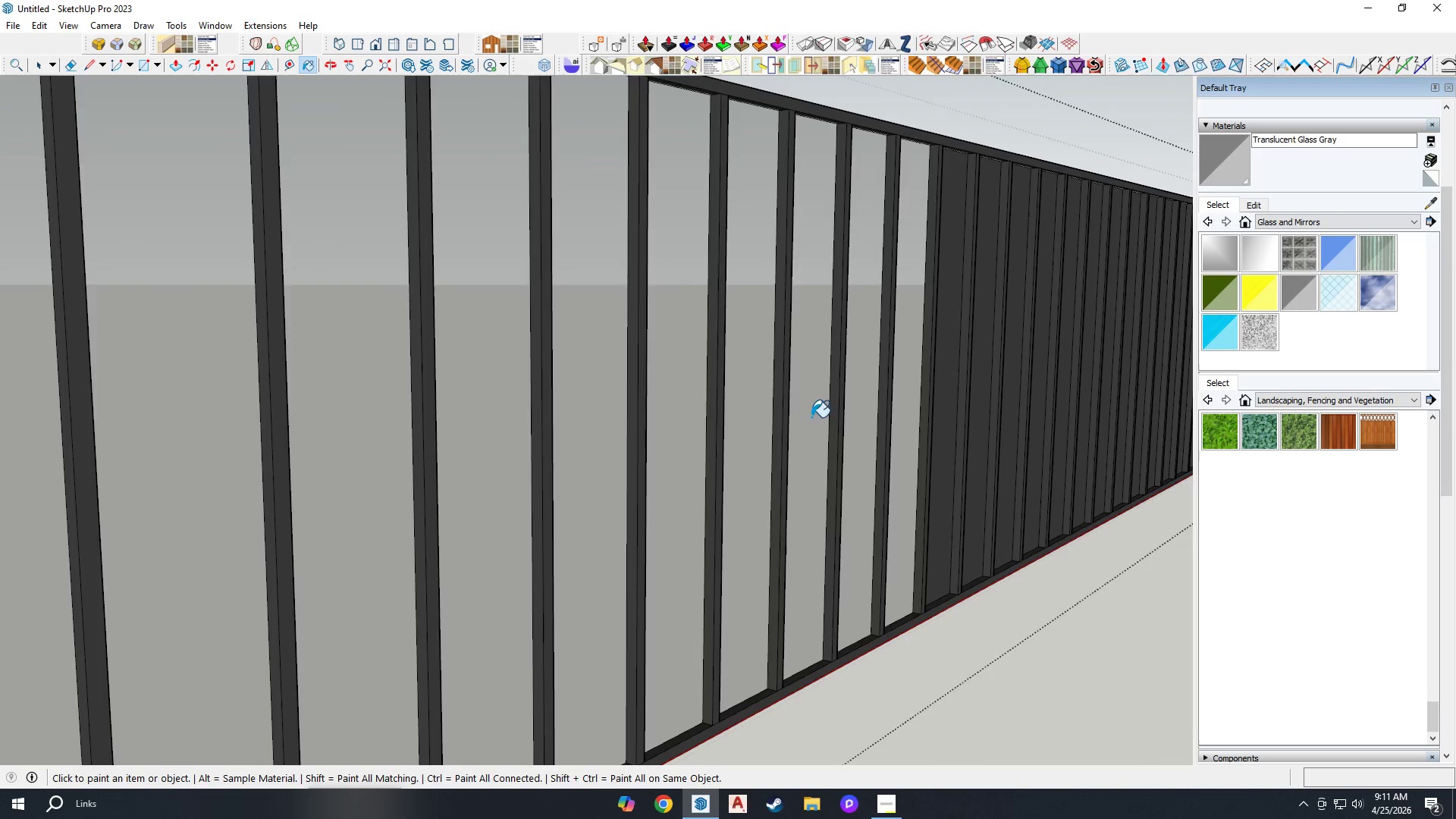 
scroll: coordinate [868, 405], scroll_direction: down, amount: 6.0
 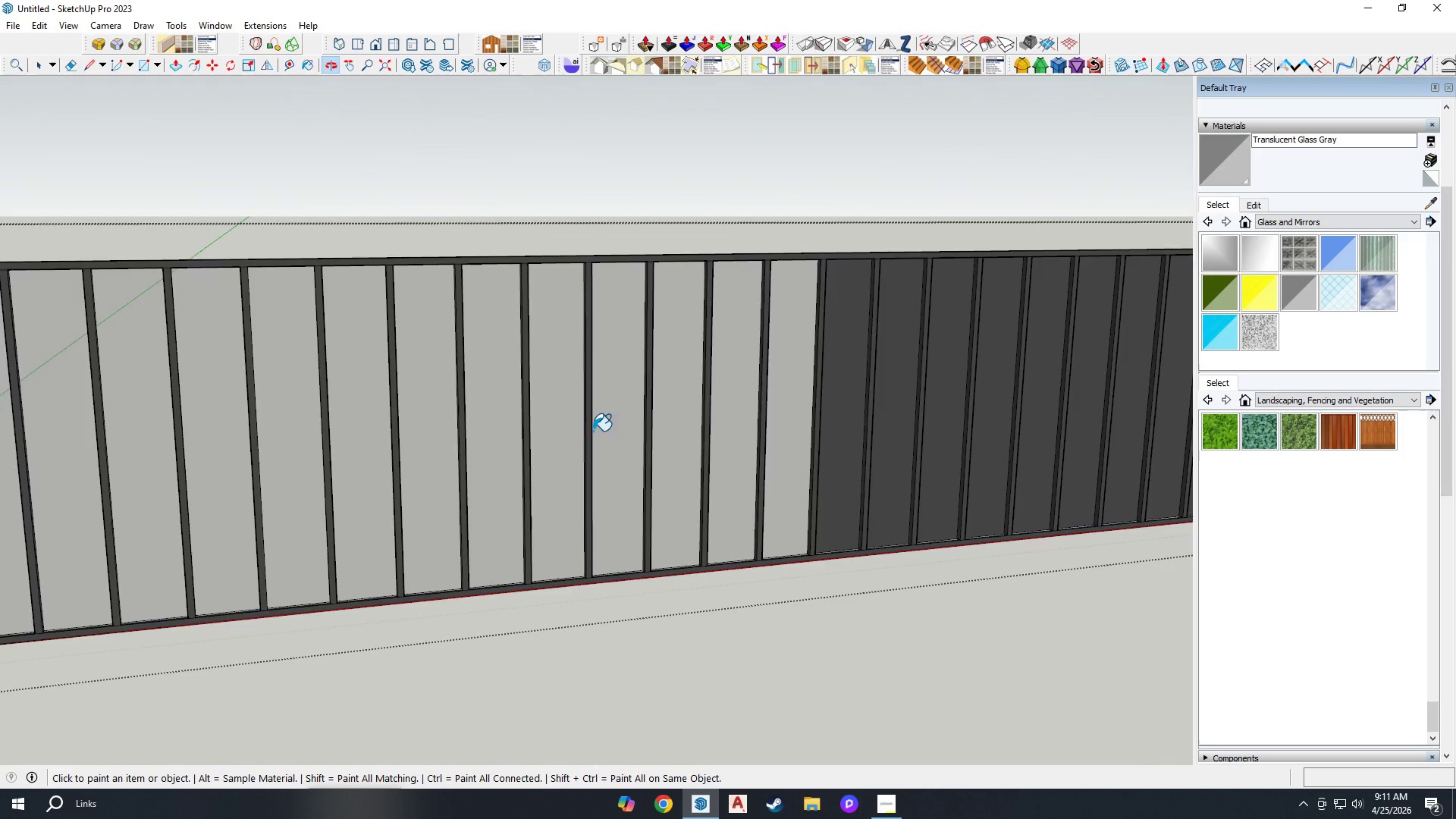 
left_click([499, 405])
 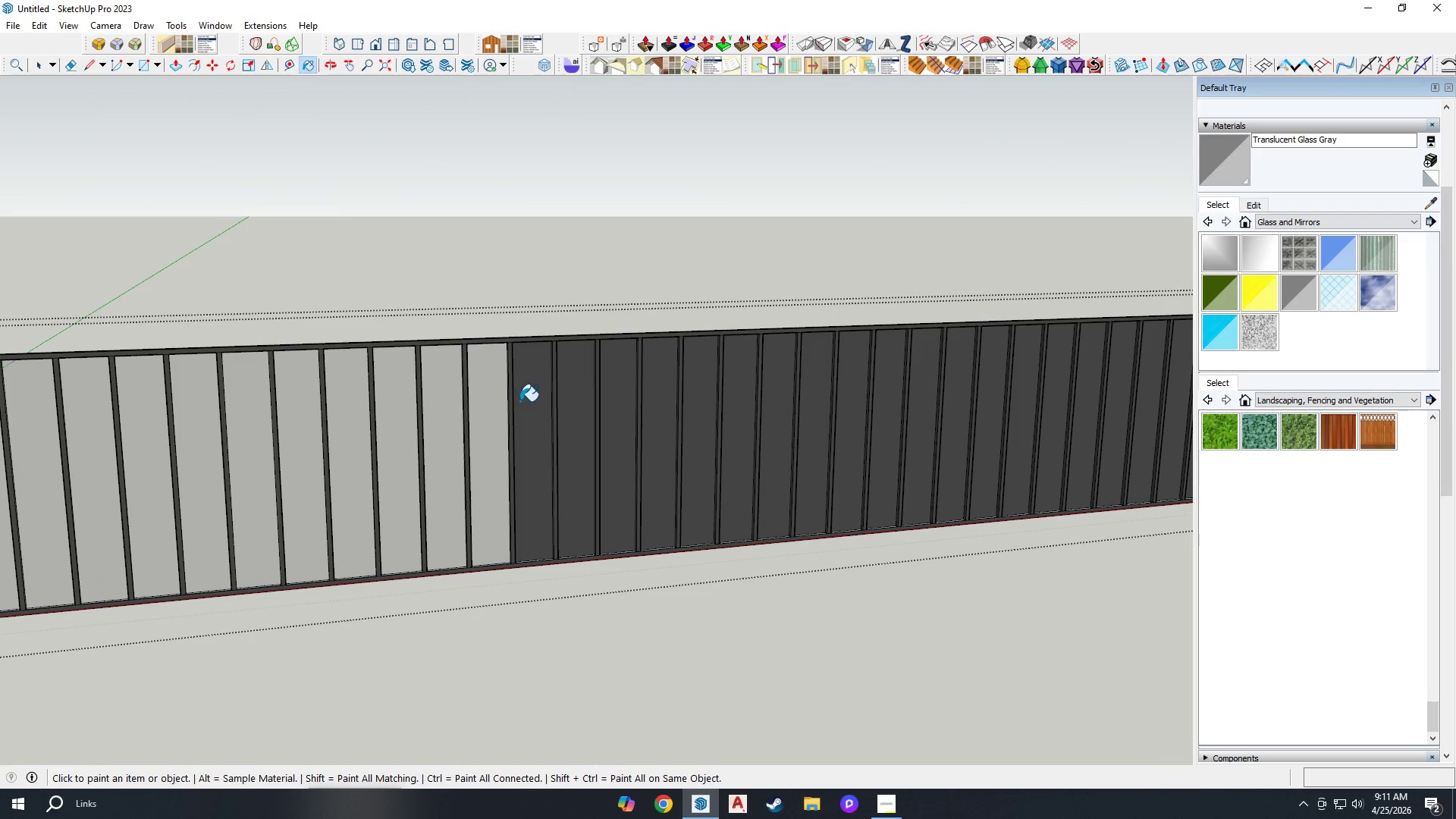 
scroll: coordinate [501, 405], scroll_direction: down, amount: 5.0
 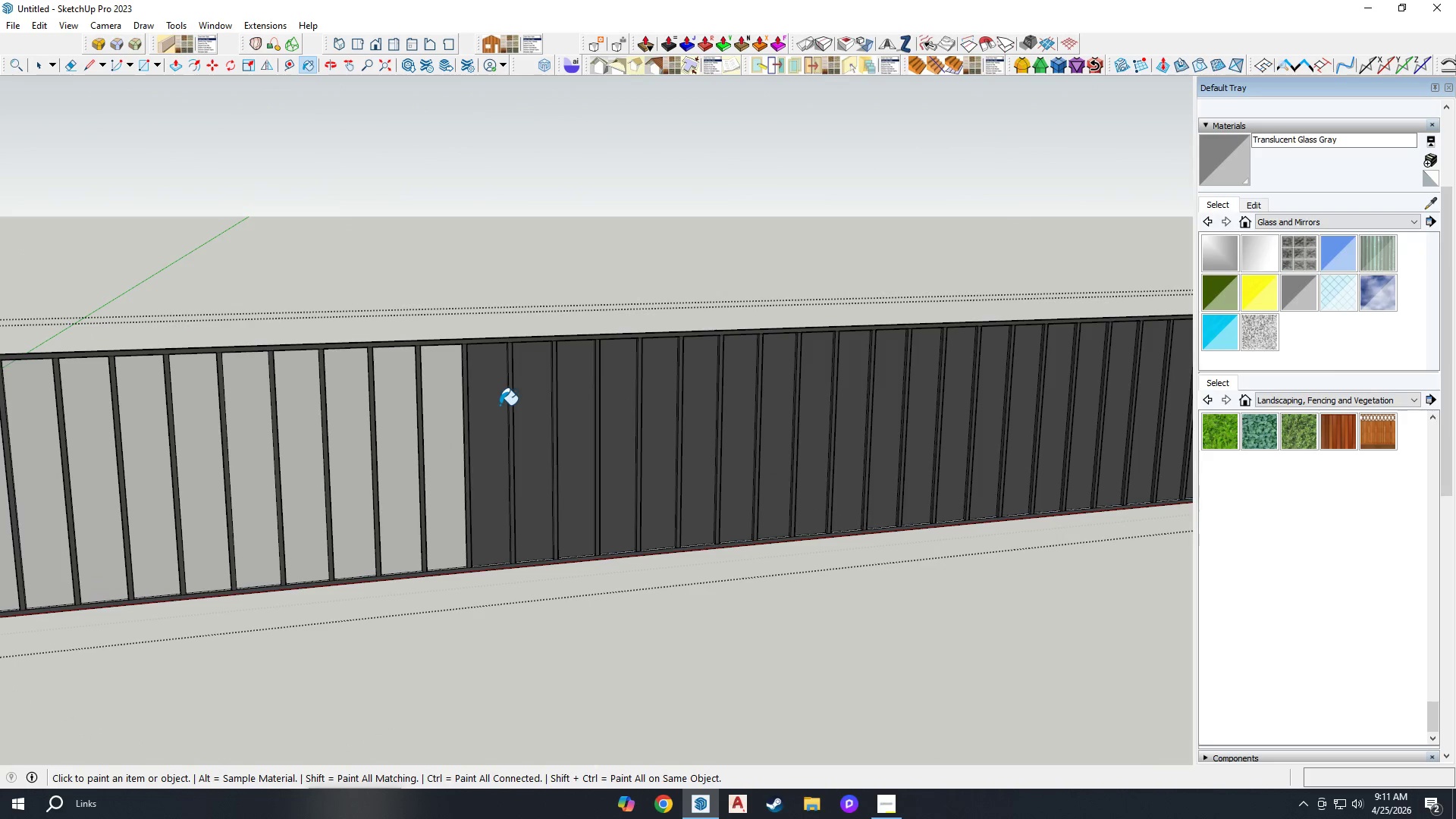 
left_click_drag(start_coordinate=[522, 400], to_coordinate=[526, 400])
 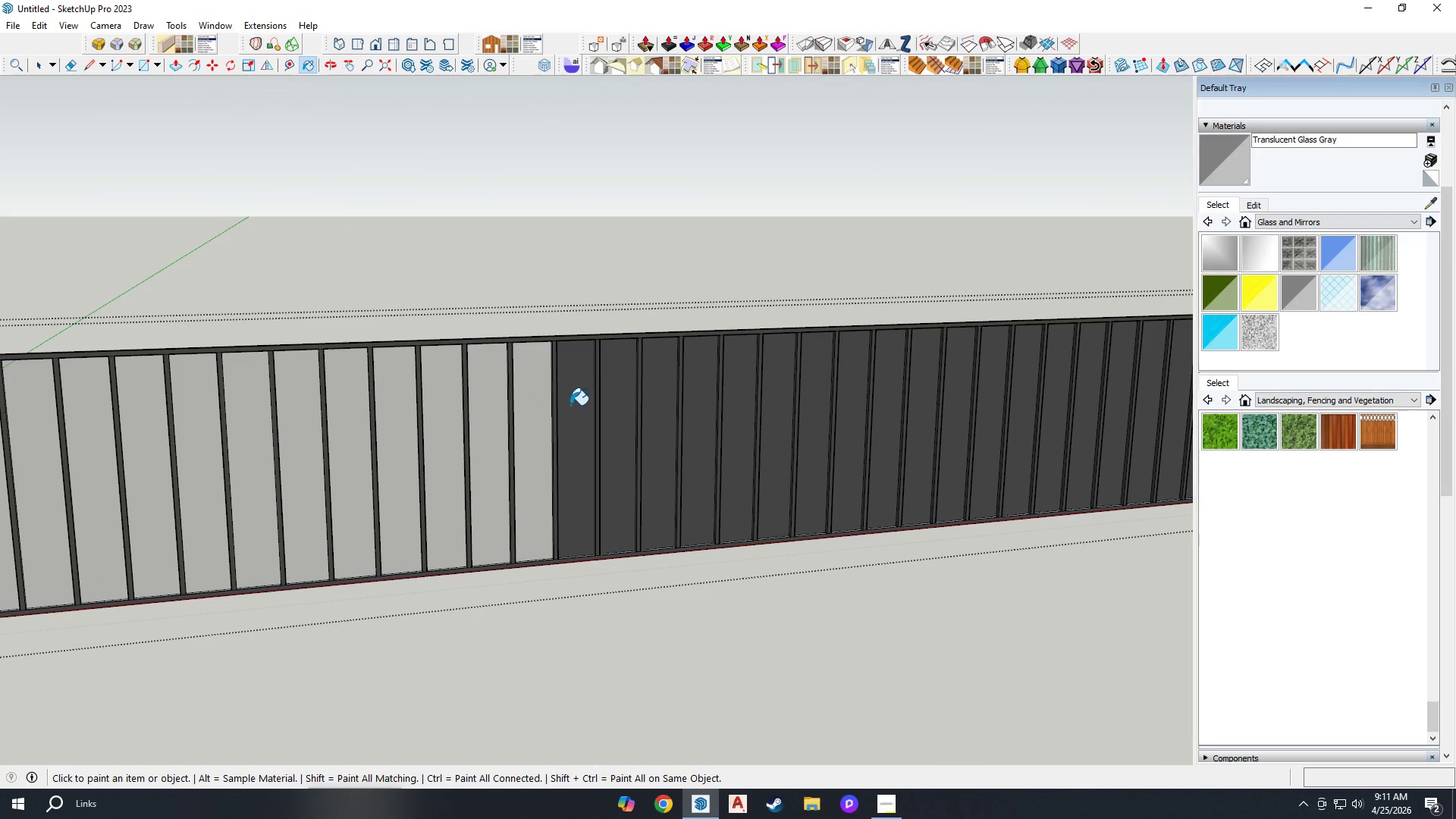 
triple_click([573, 405])
 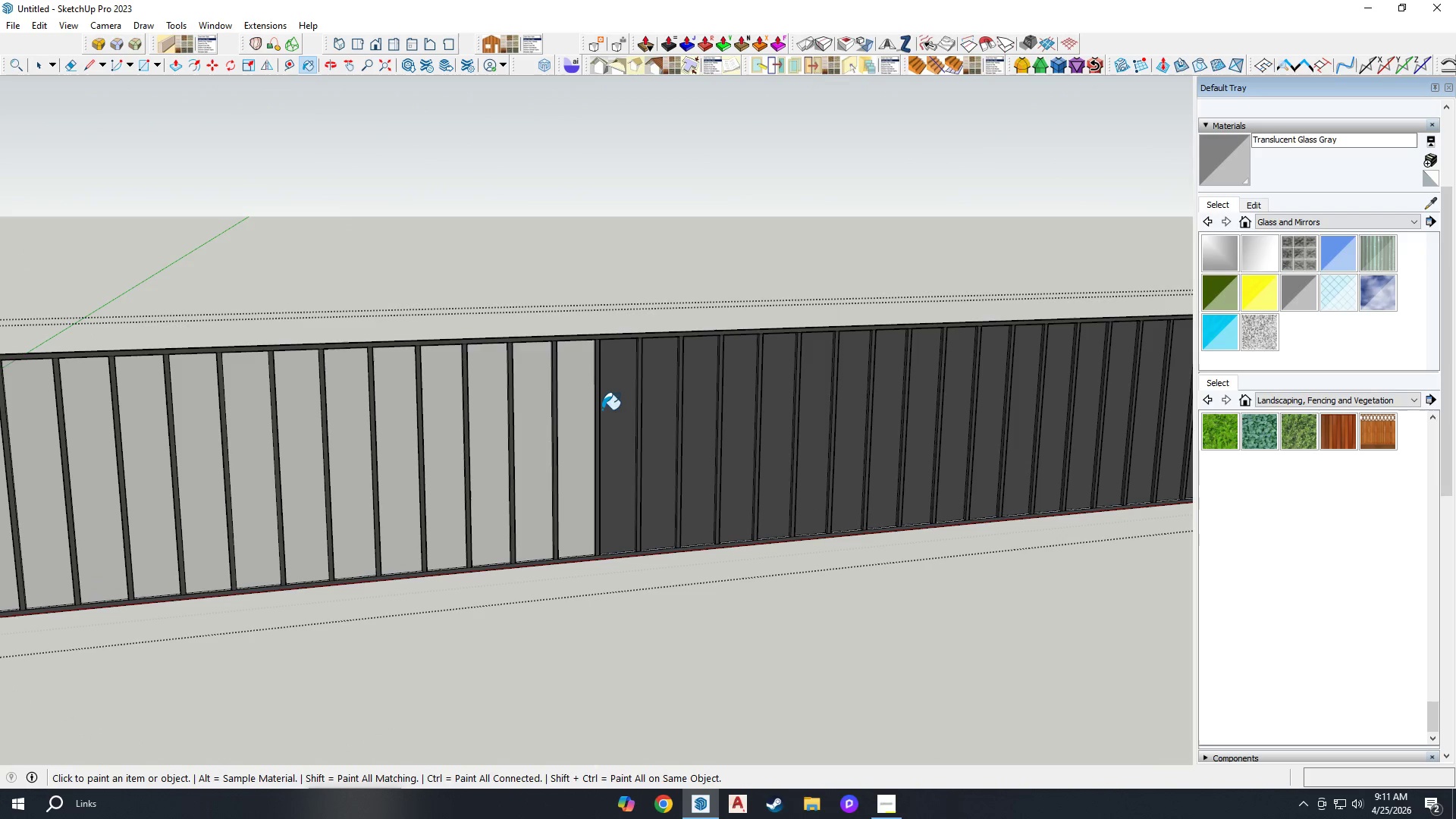 
left_click([610, 404])
 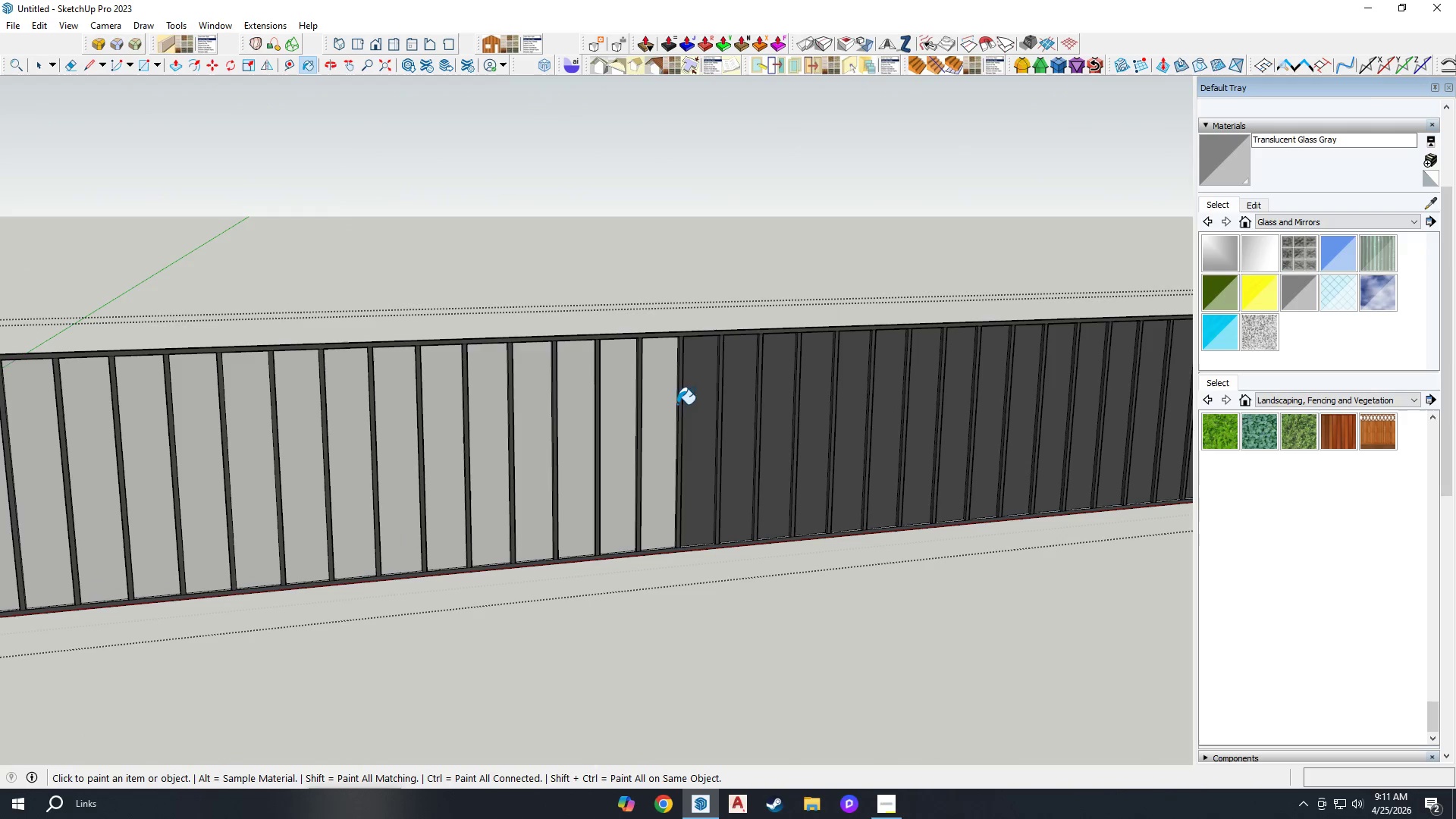 
double_click([701, 404])
 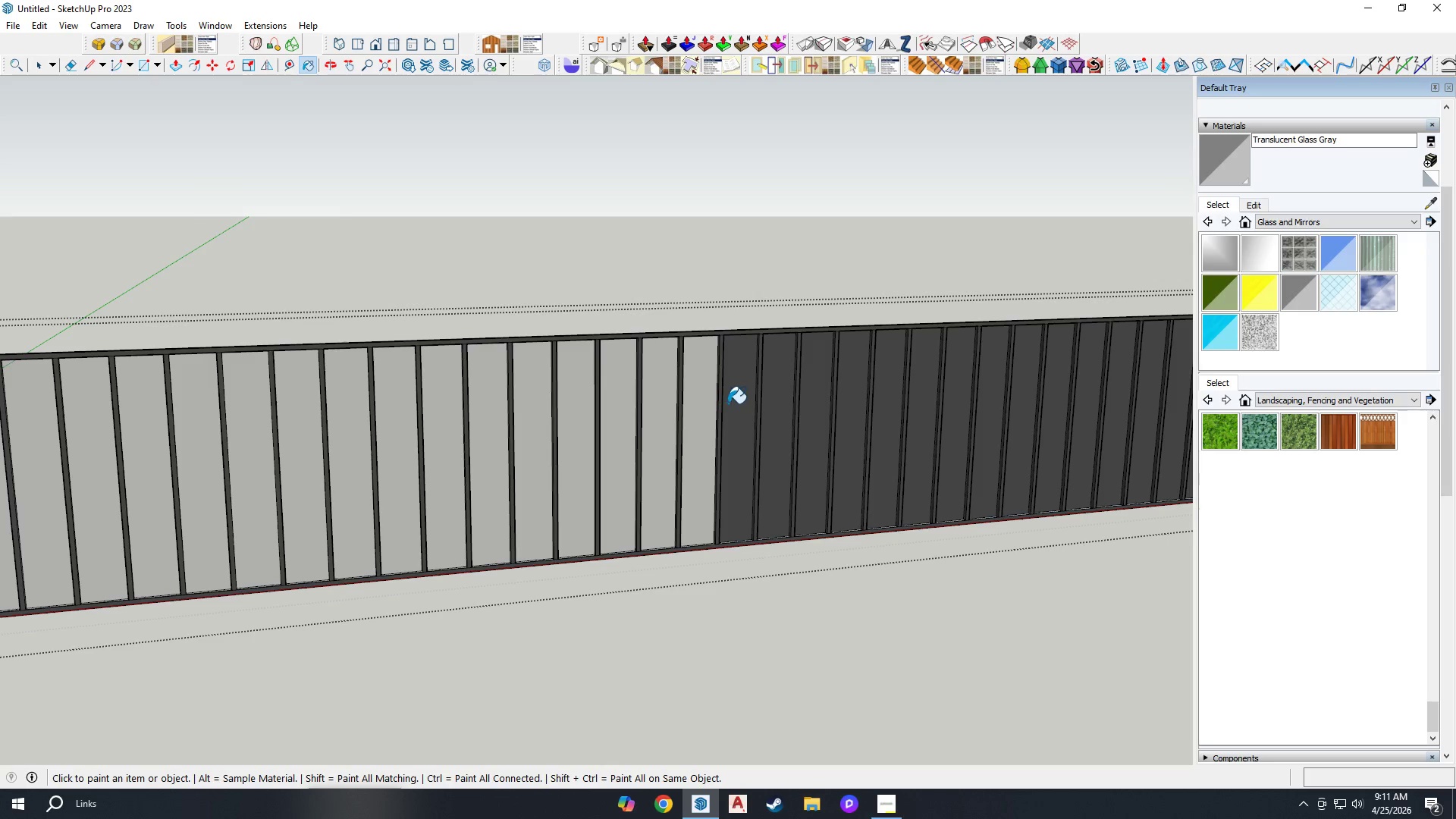 
triple_click([730, 400])
 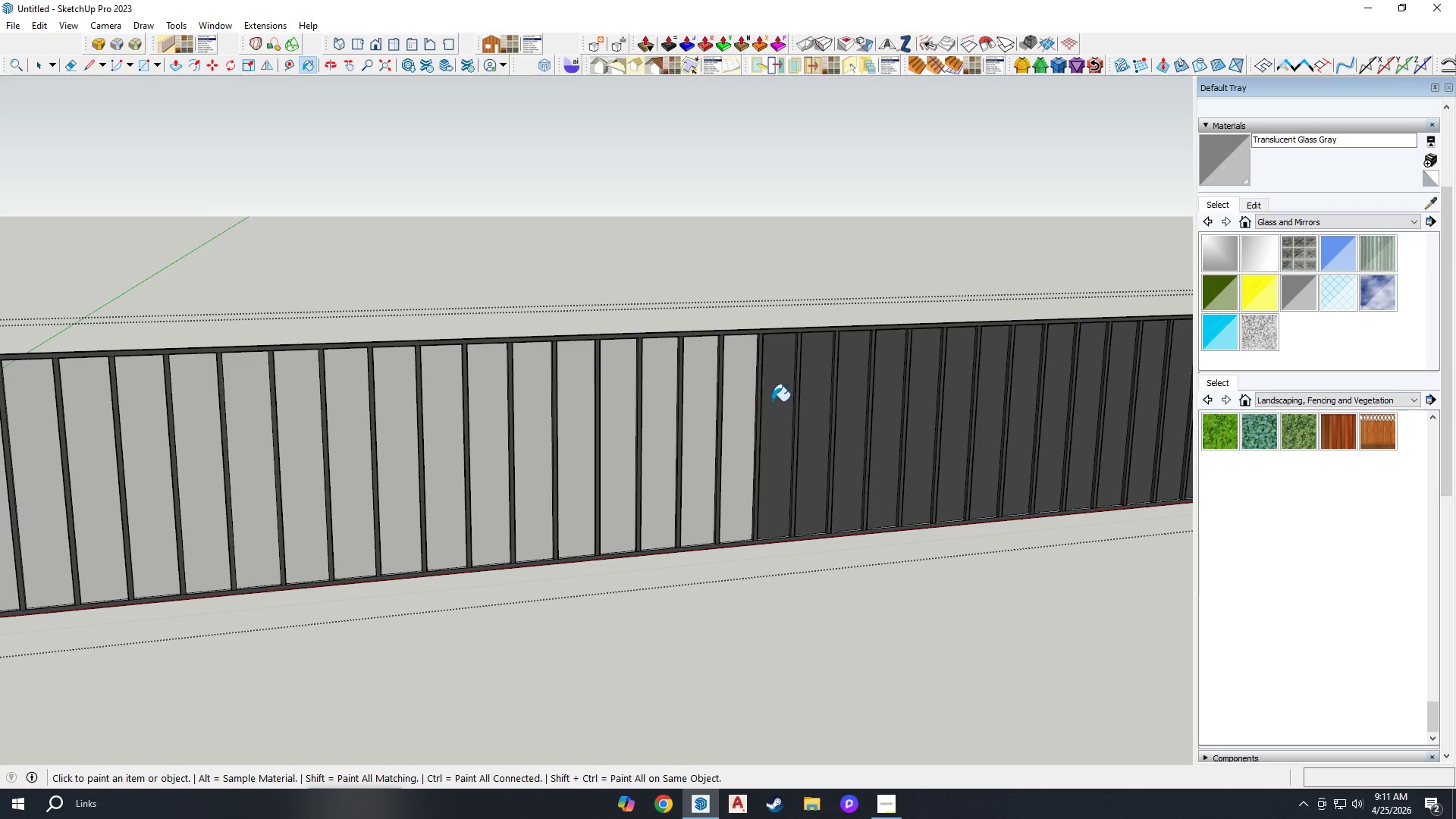 
left_click_drag(start_coordinate=[773, 401], to_coordinate=[779, 401])
 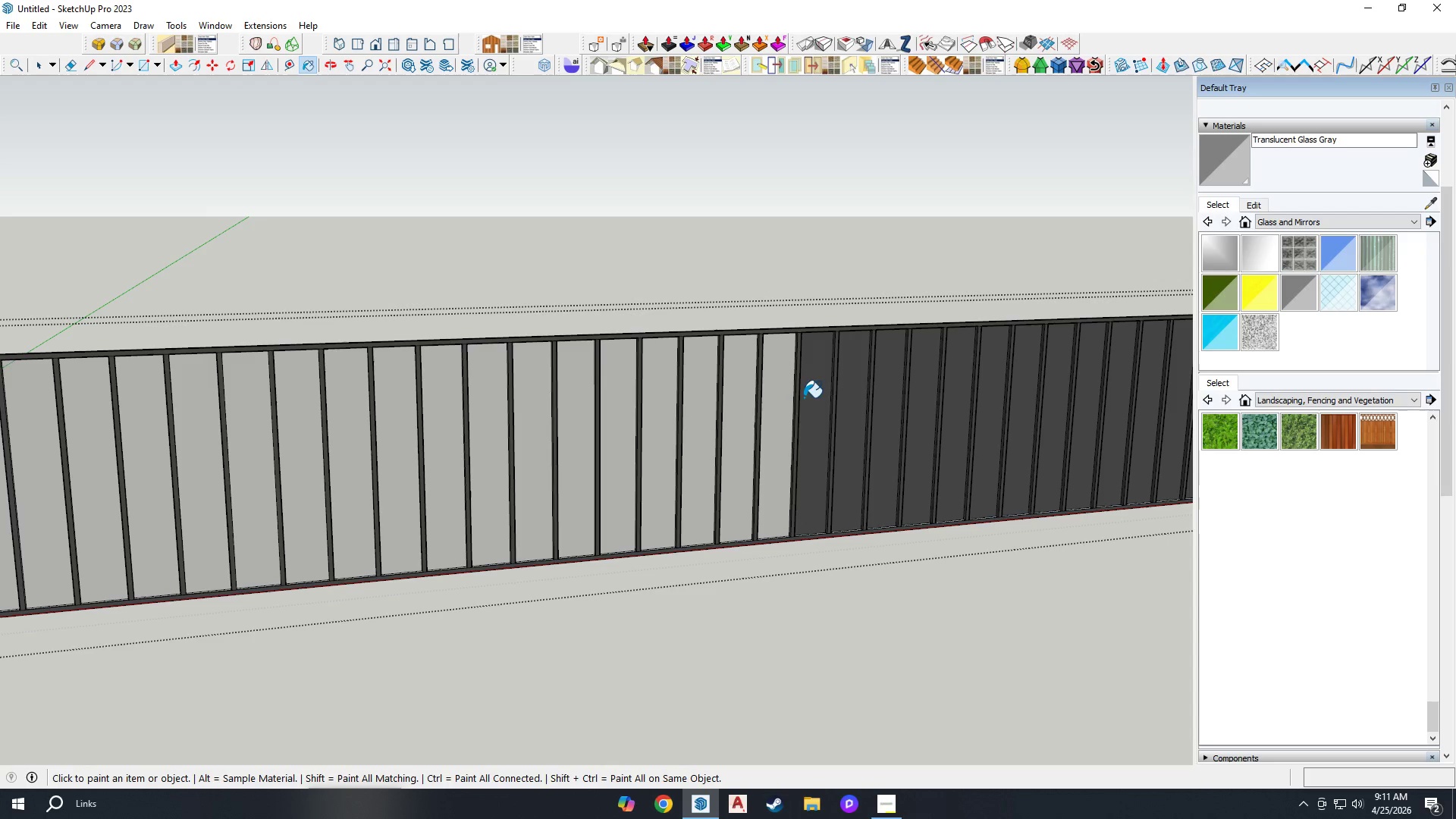 
left_click_drag(start_coordinate=[806, 394], to_coordinate=[811, 391])
 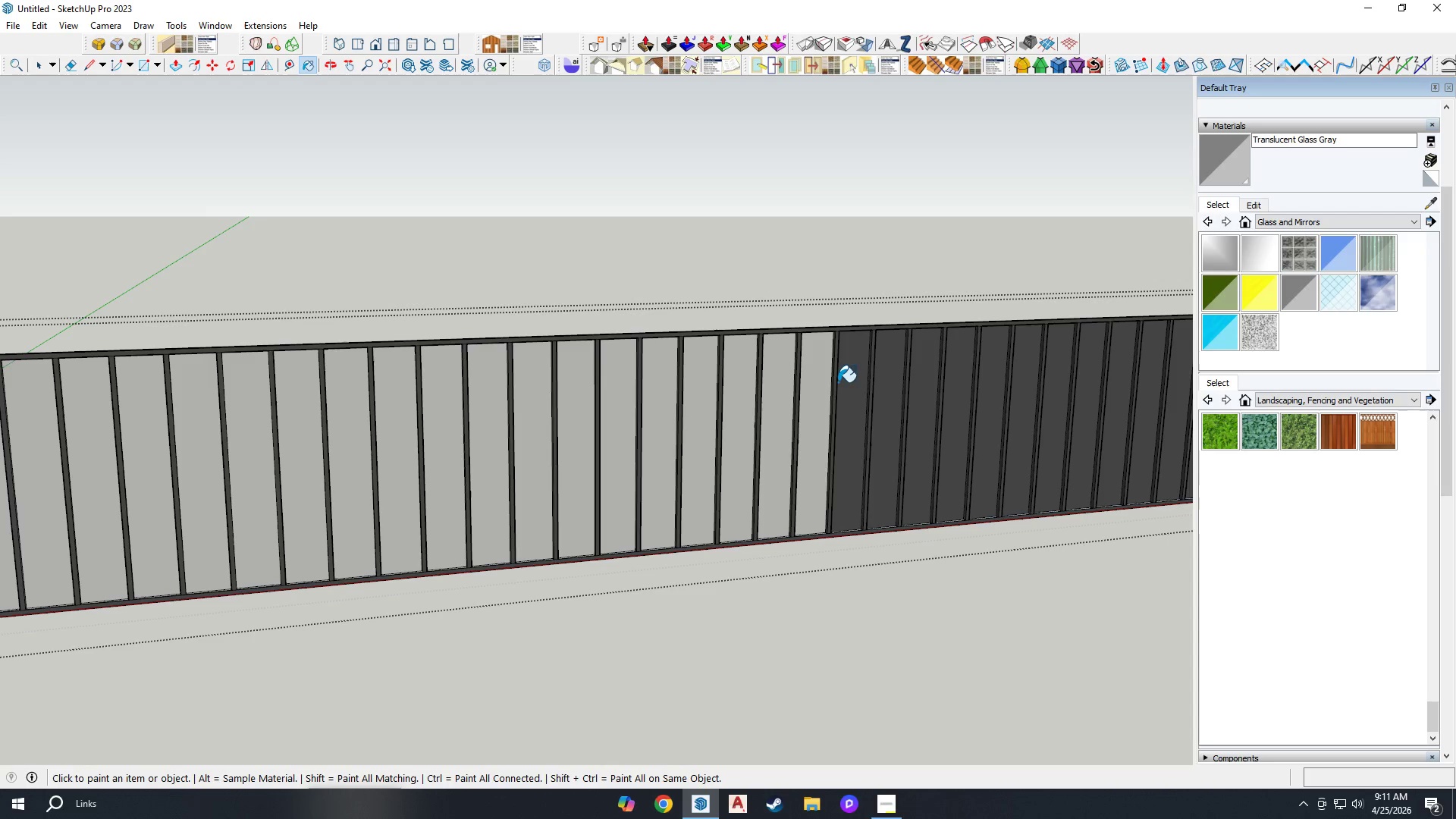 
triple_click([839, 382])
 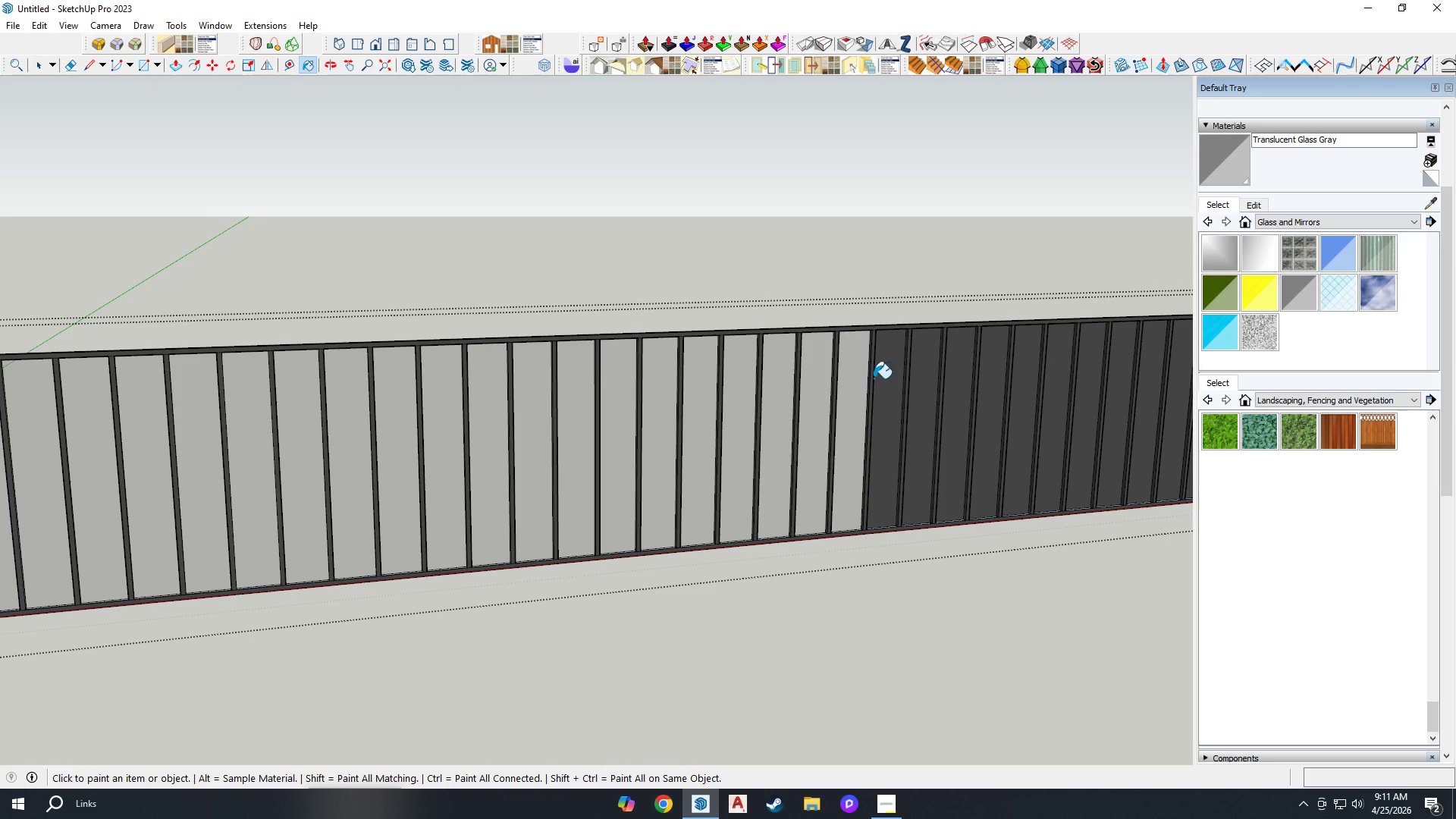 
left_click([883, 372])
 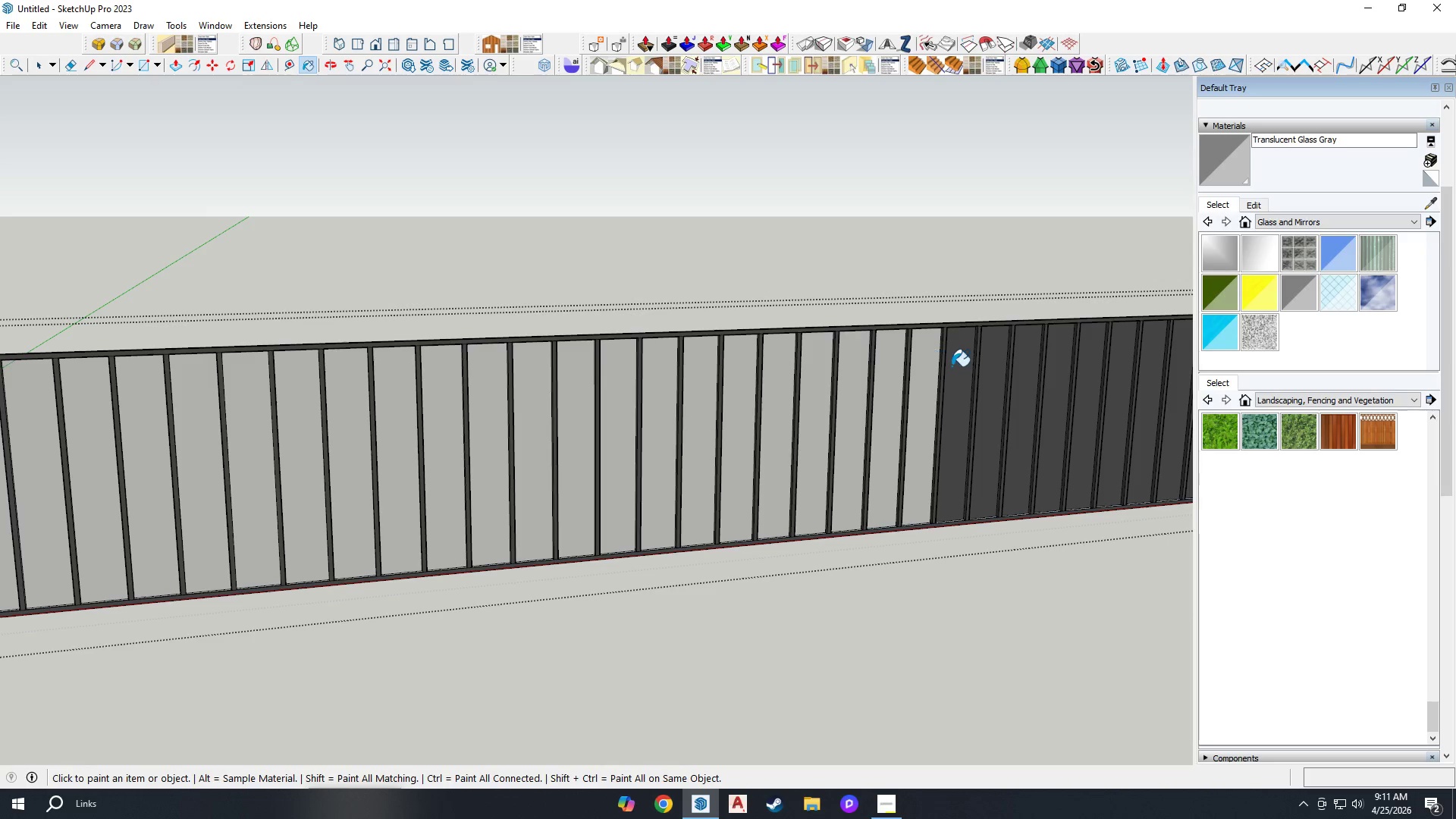 
left_click_drag(start_coordinate=[957, 366], to_coordinate=[966, 369])
 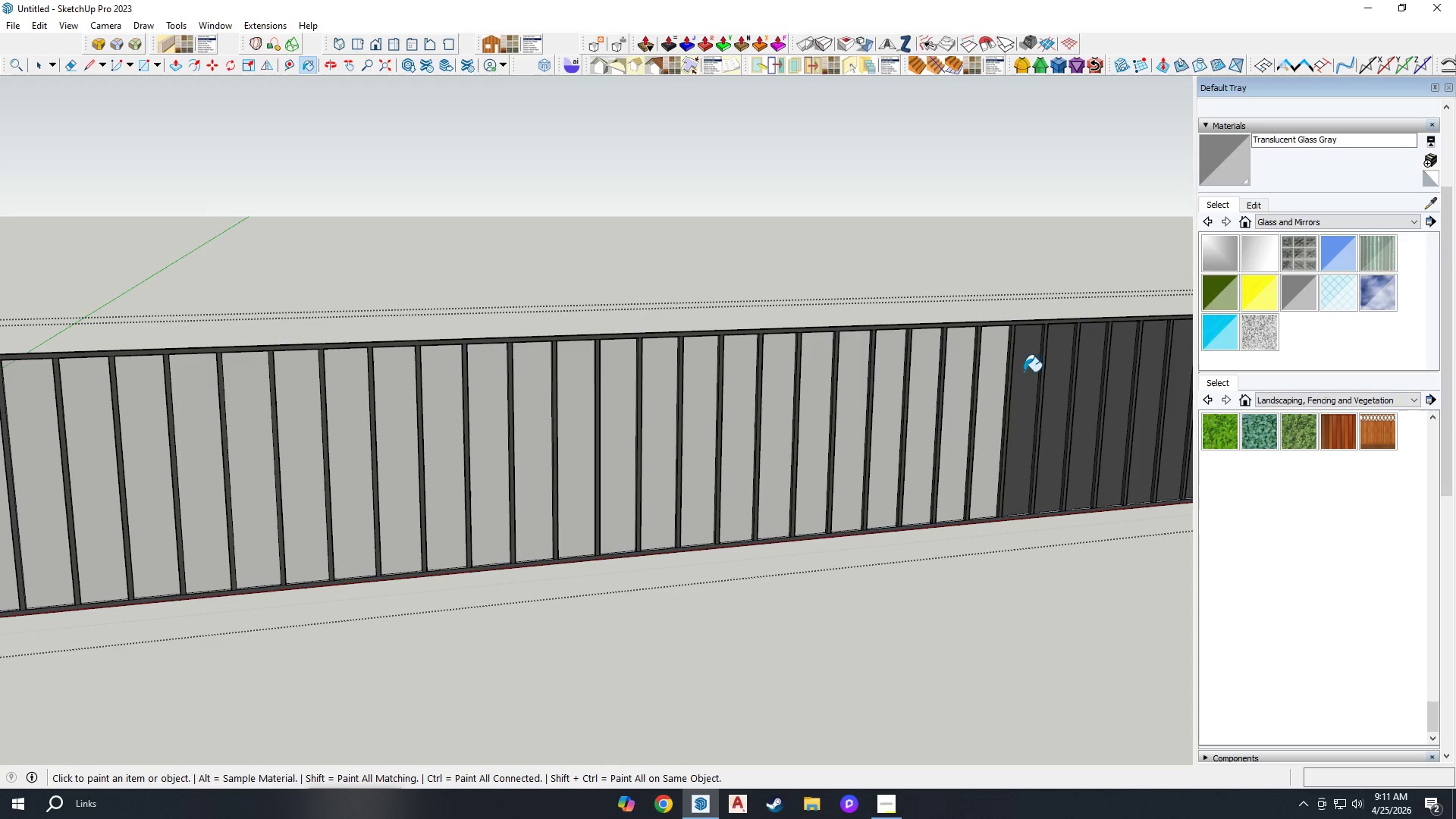 
triple_click([1061, 369])
 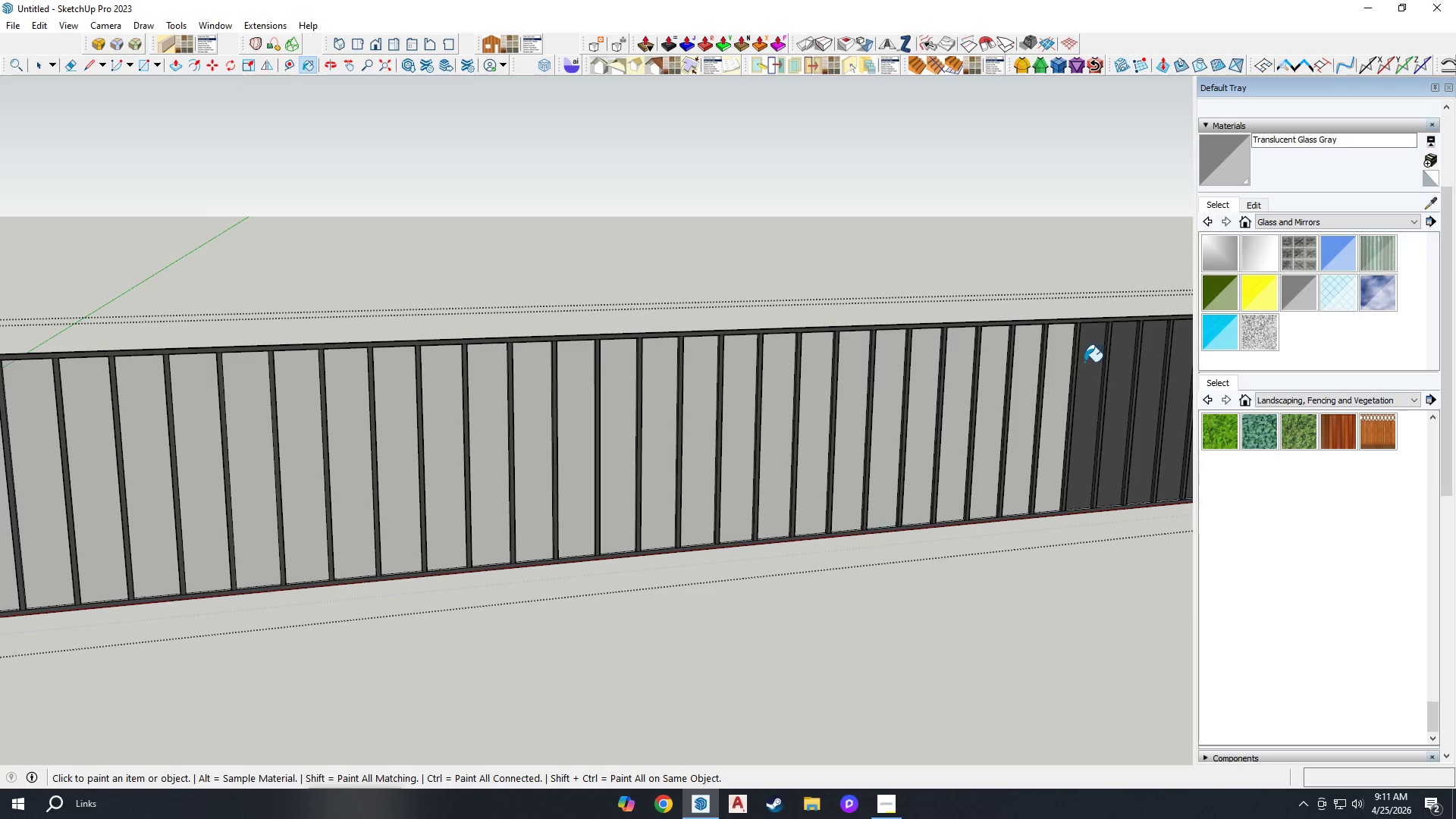 
triple_click([1087, 362])
 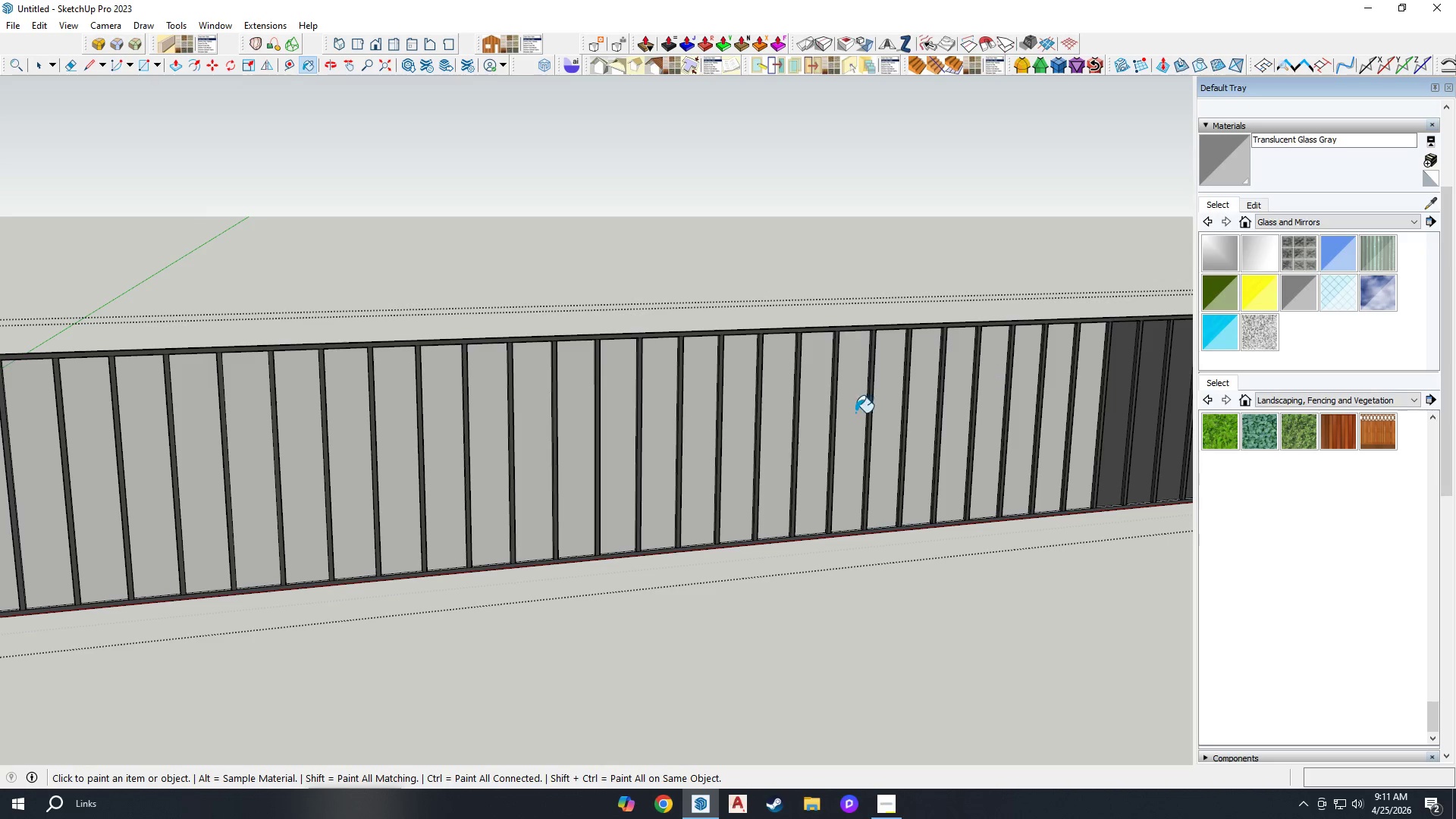 
scroll: coordinate [654, 434], scroll_direction: down, amount: 14.0
 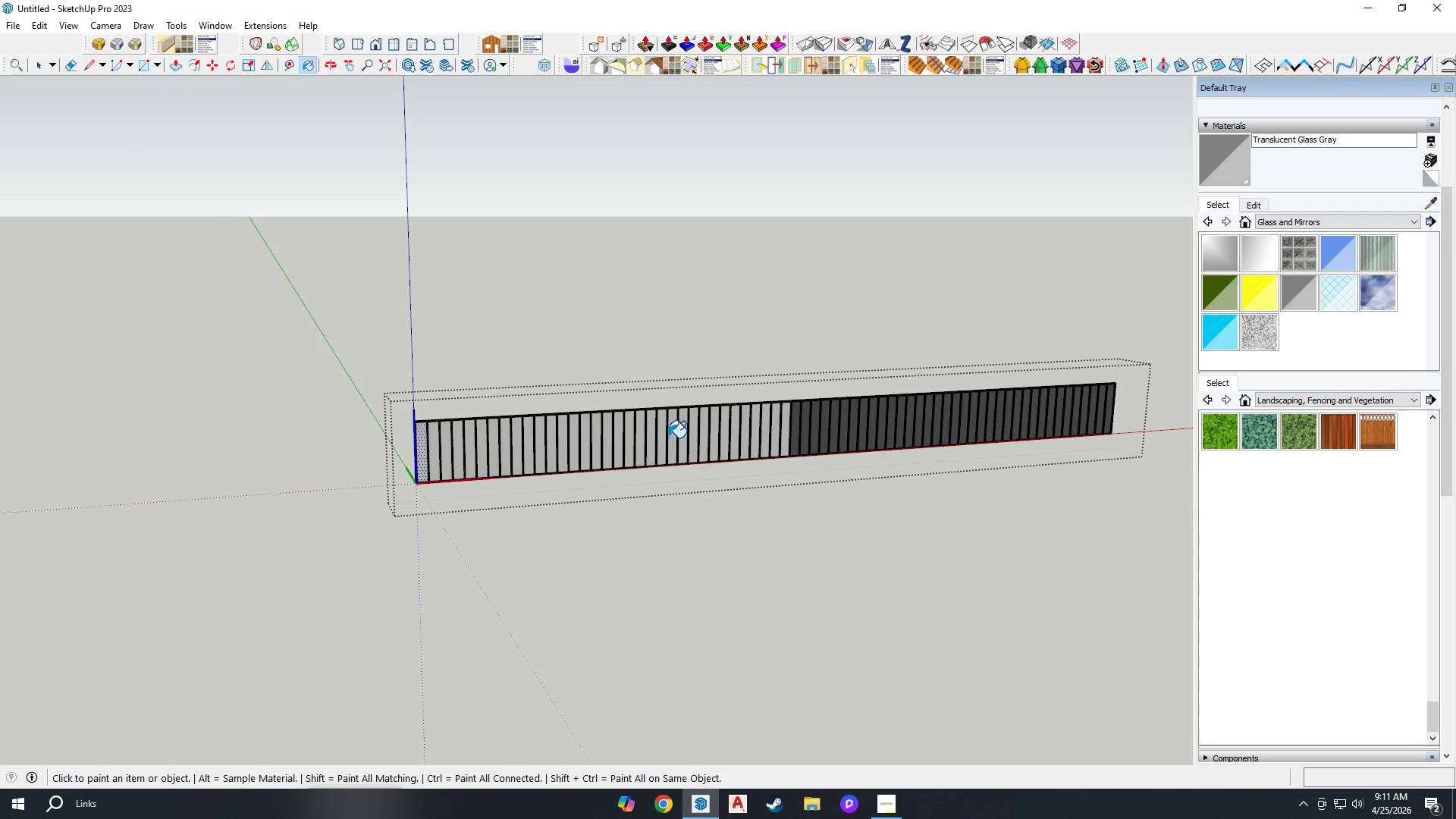 
scroll: coordinate [1085, 401], scroll_direction: up, amount: 11.0
 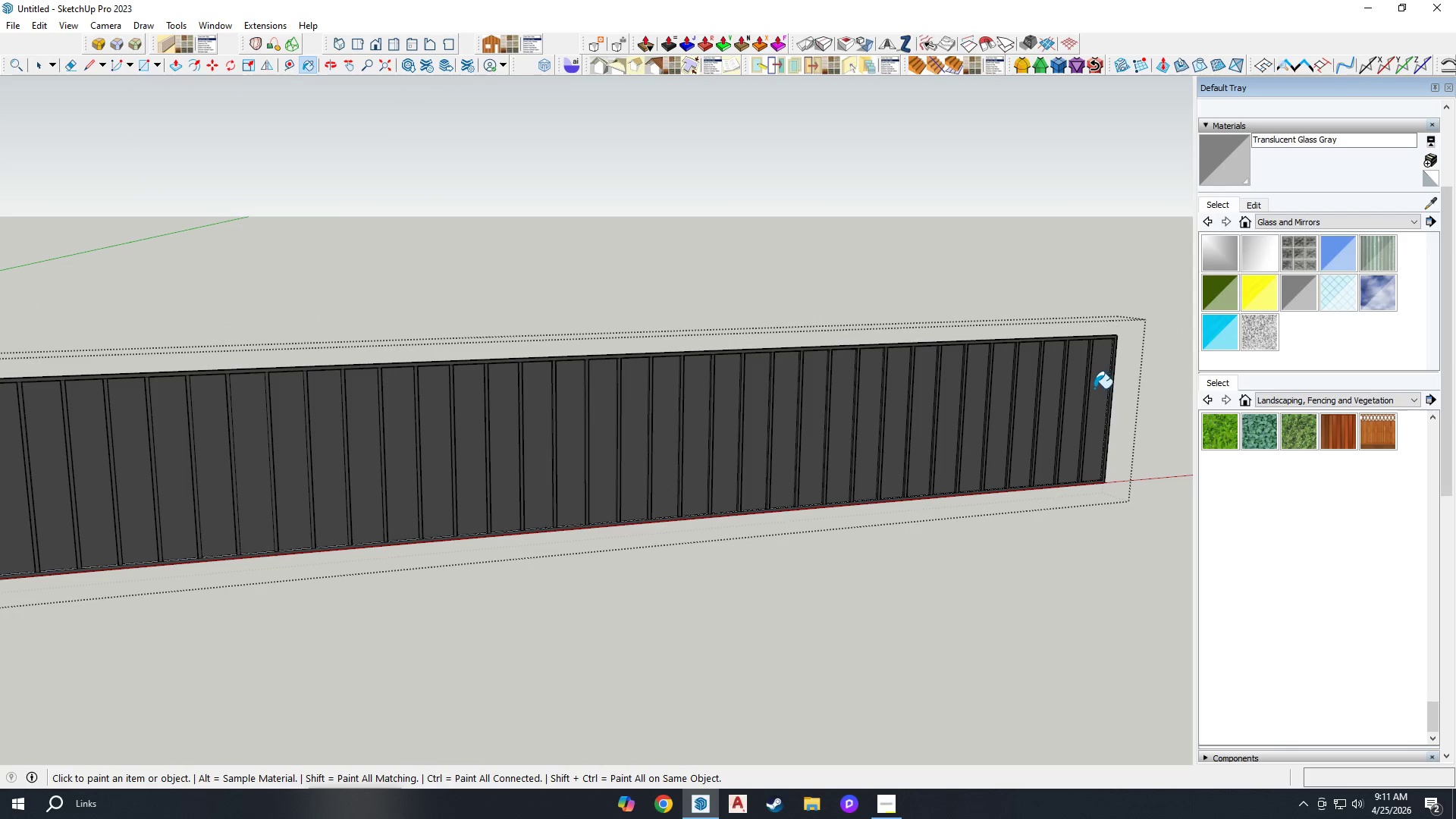 
left_click([1094, 388])
 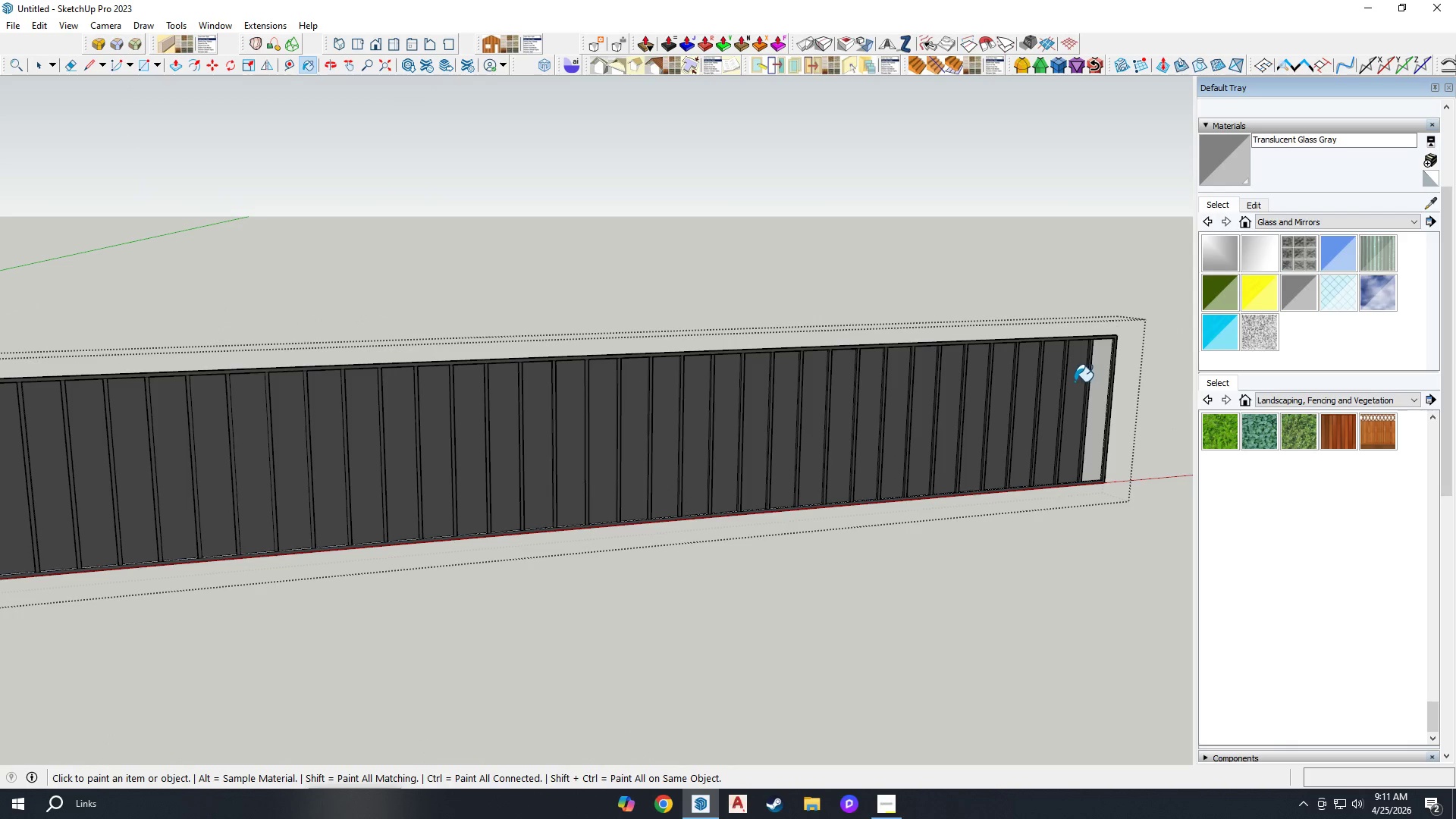 
left_click([1075, 381])
 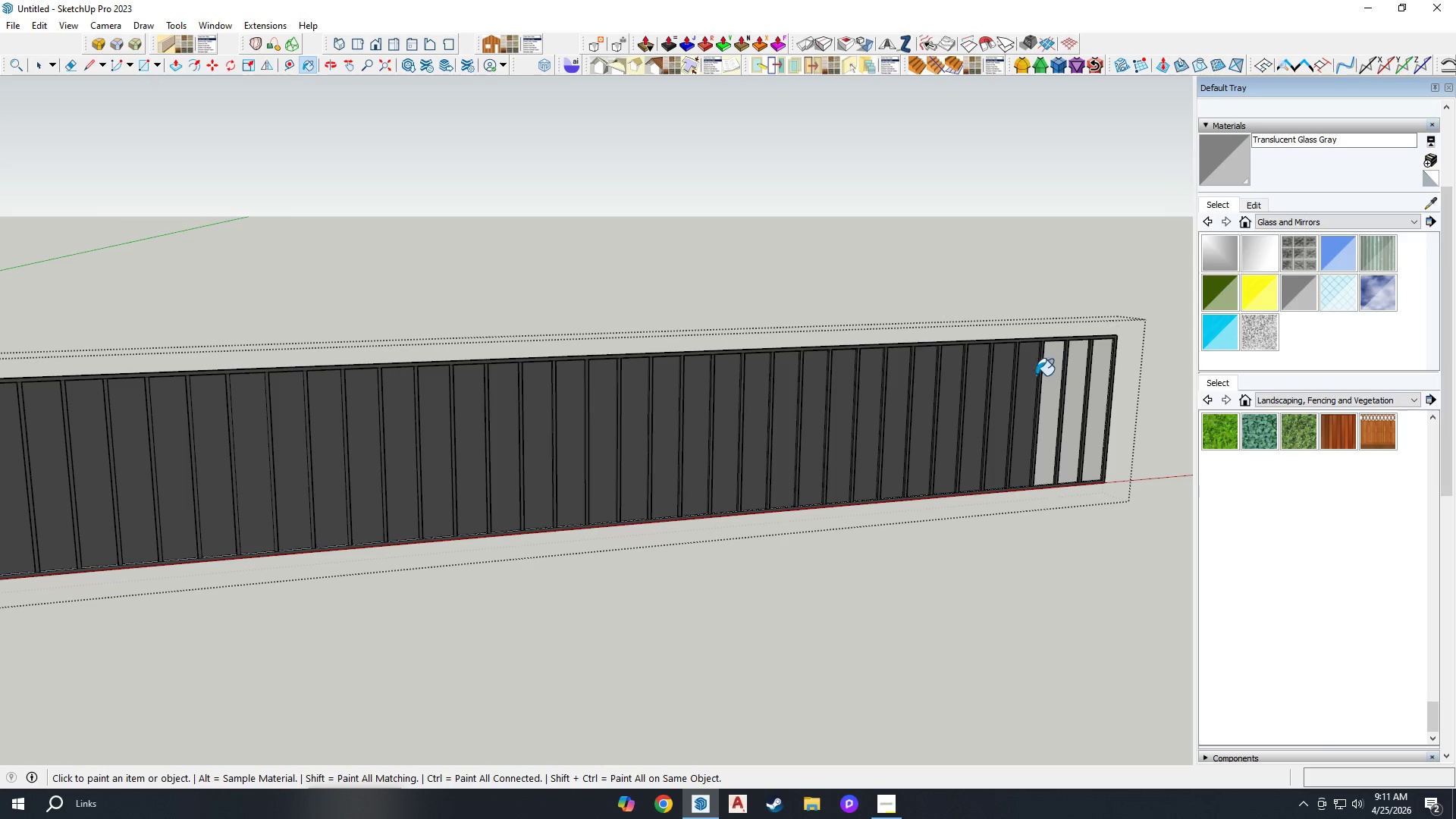 
left_click([1028, 374])
 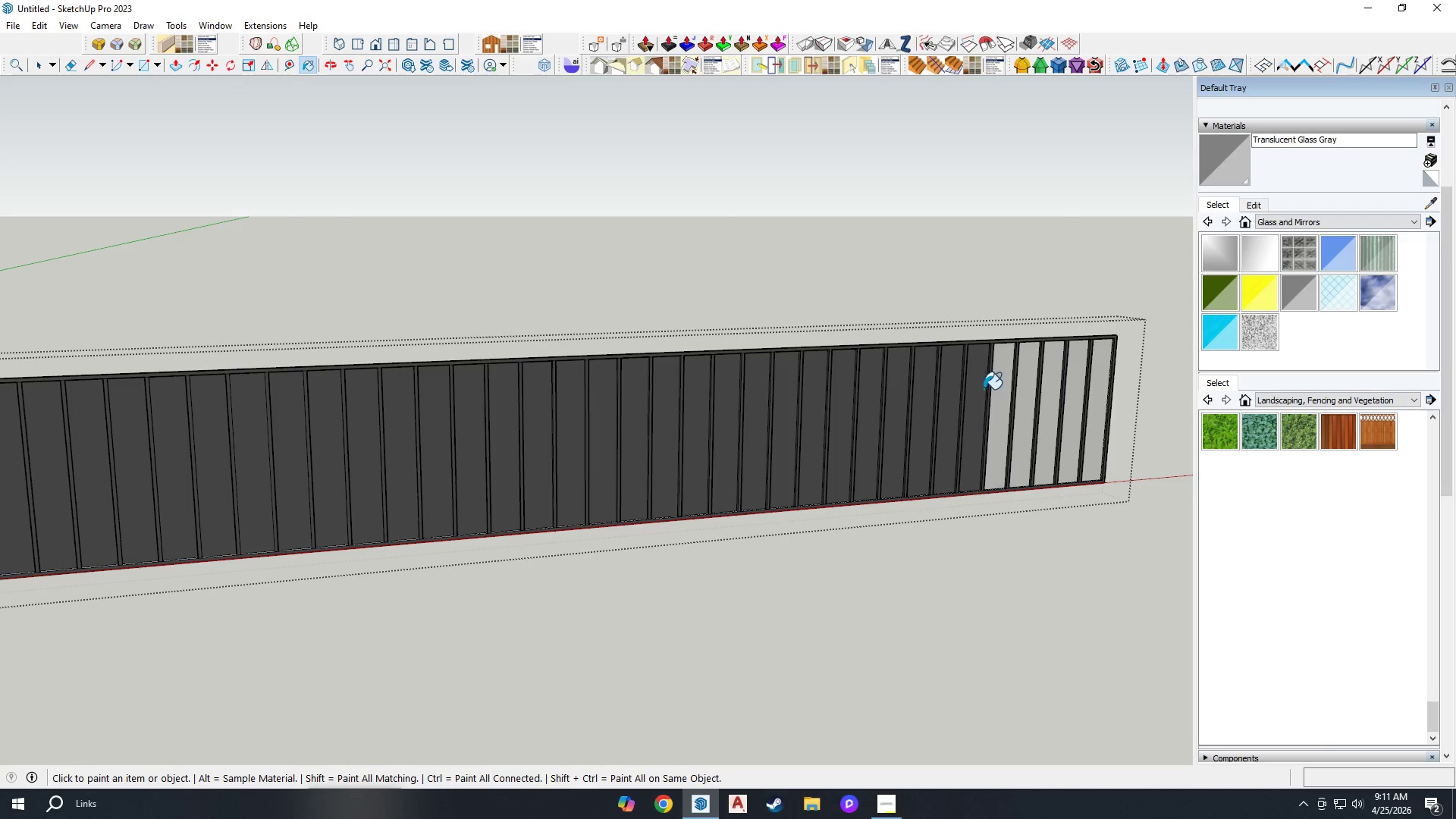 
double_click([974, 389])
 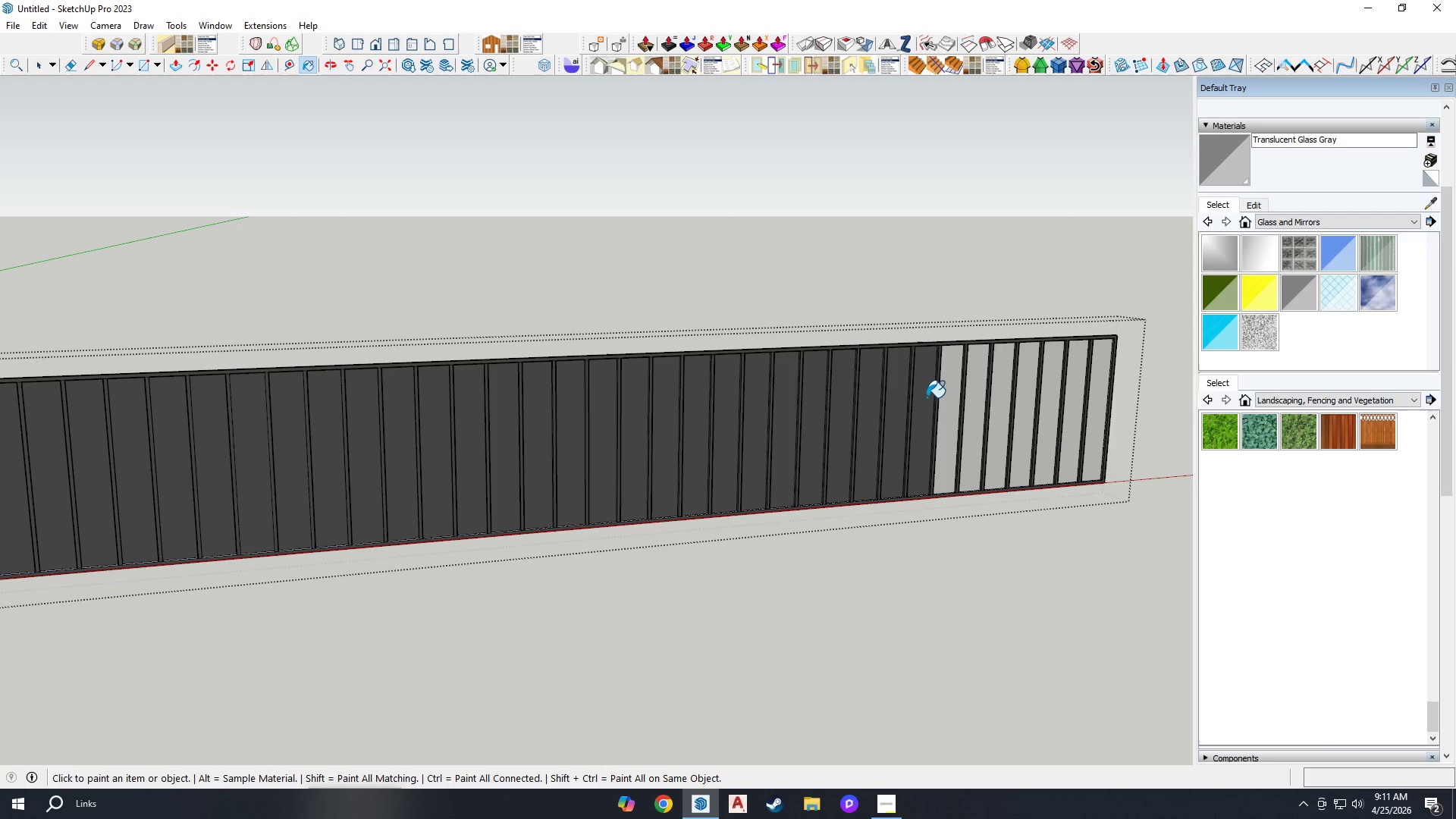 
triple_click([921, 399])
 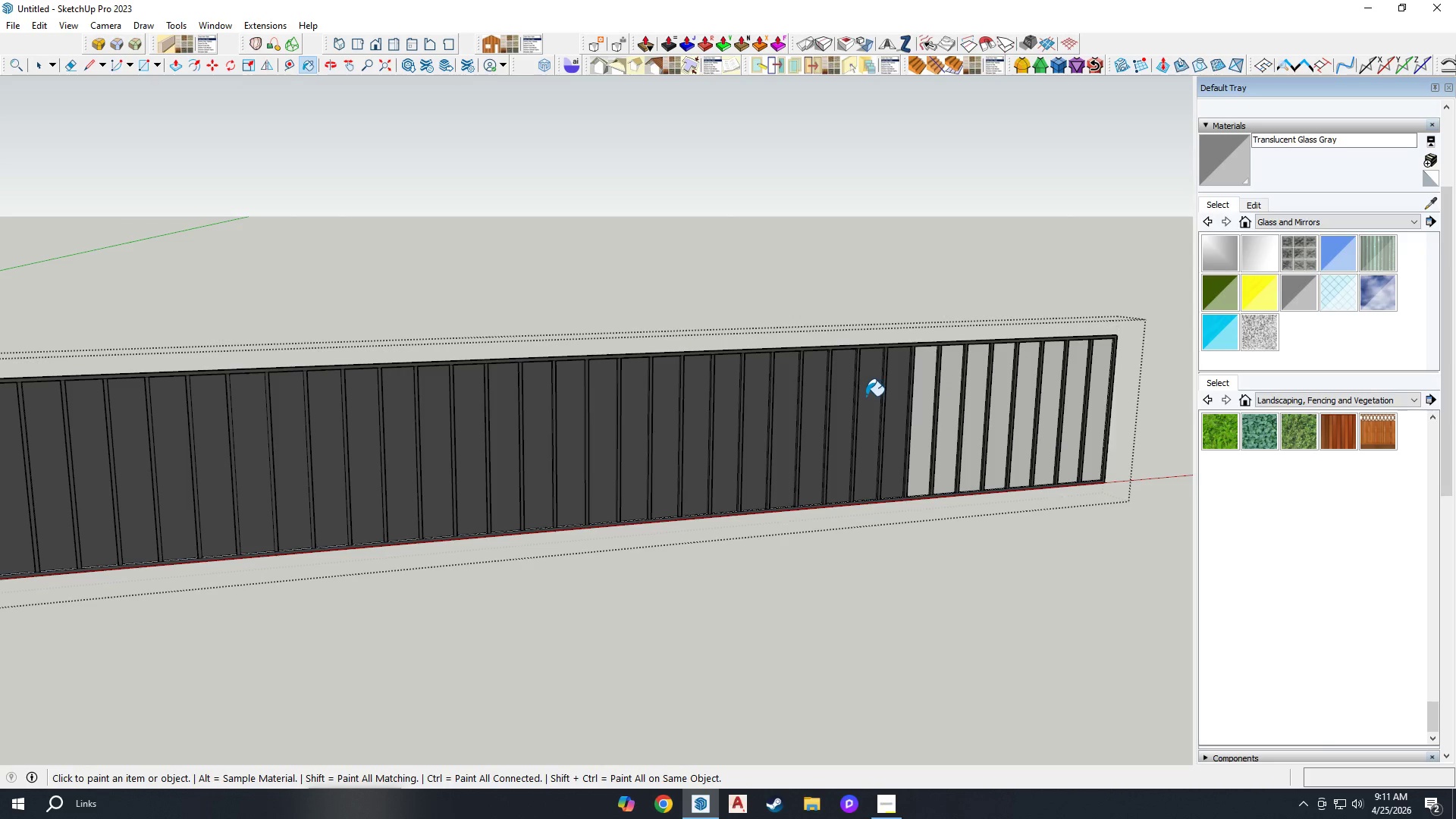 
scroll: coordinate [867, 395], scroll_direction: up, amount: 3.0
 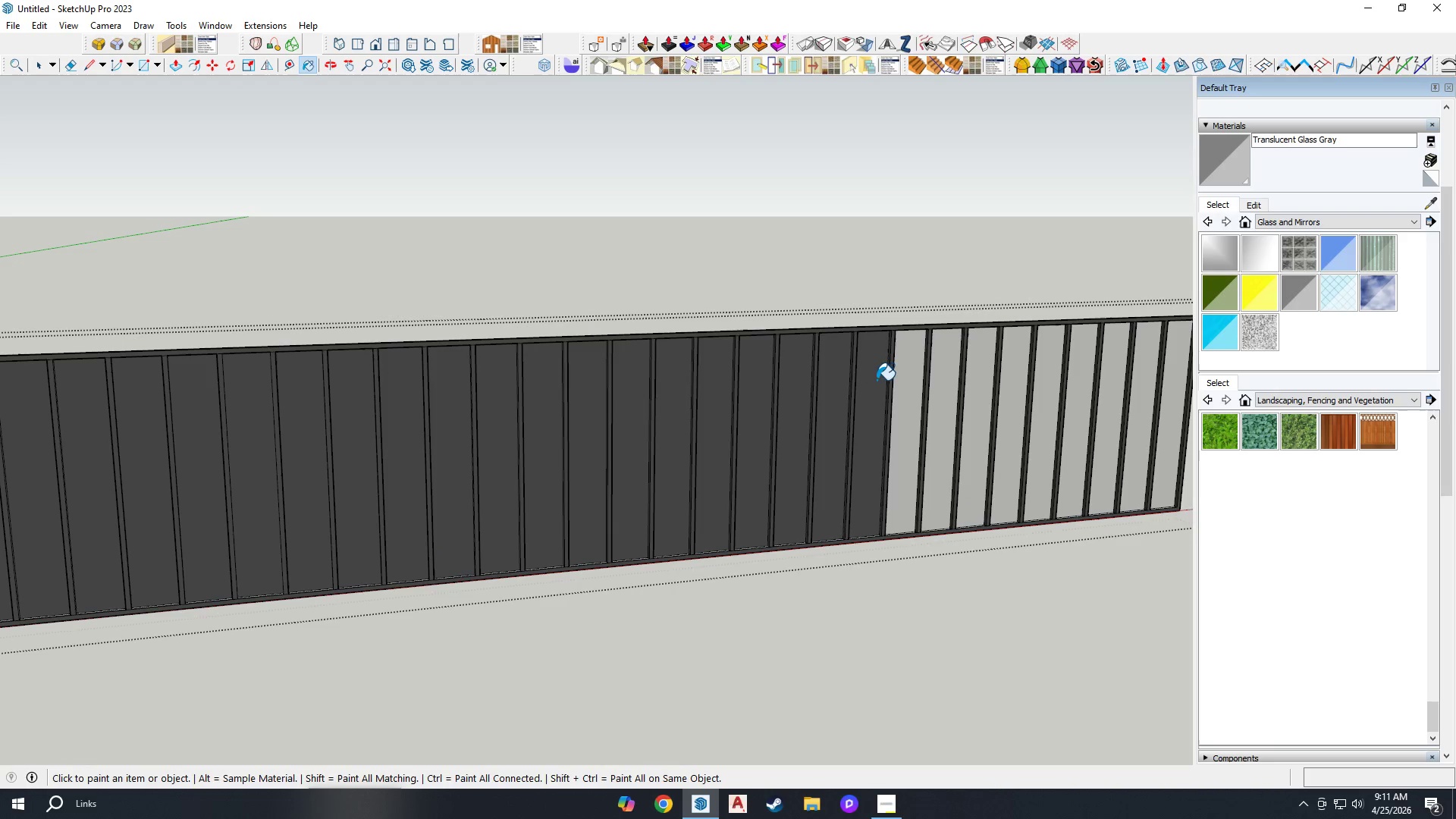 
double_click([873, 379])
 